 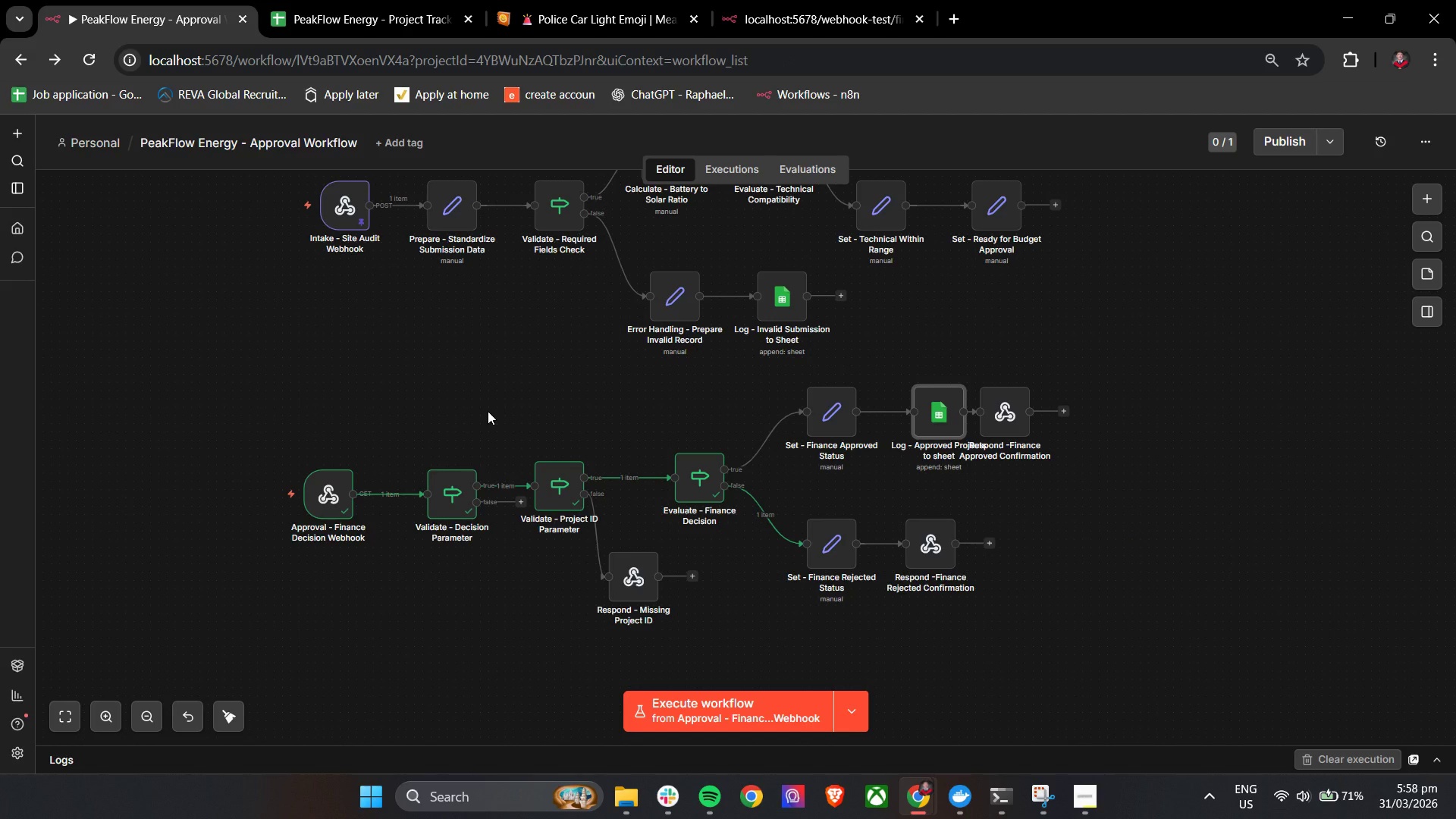 
double_click([328, 500])
 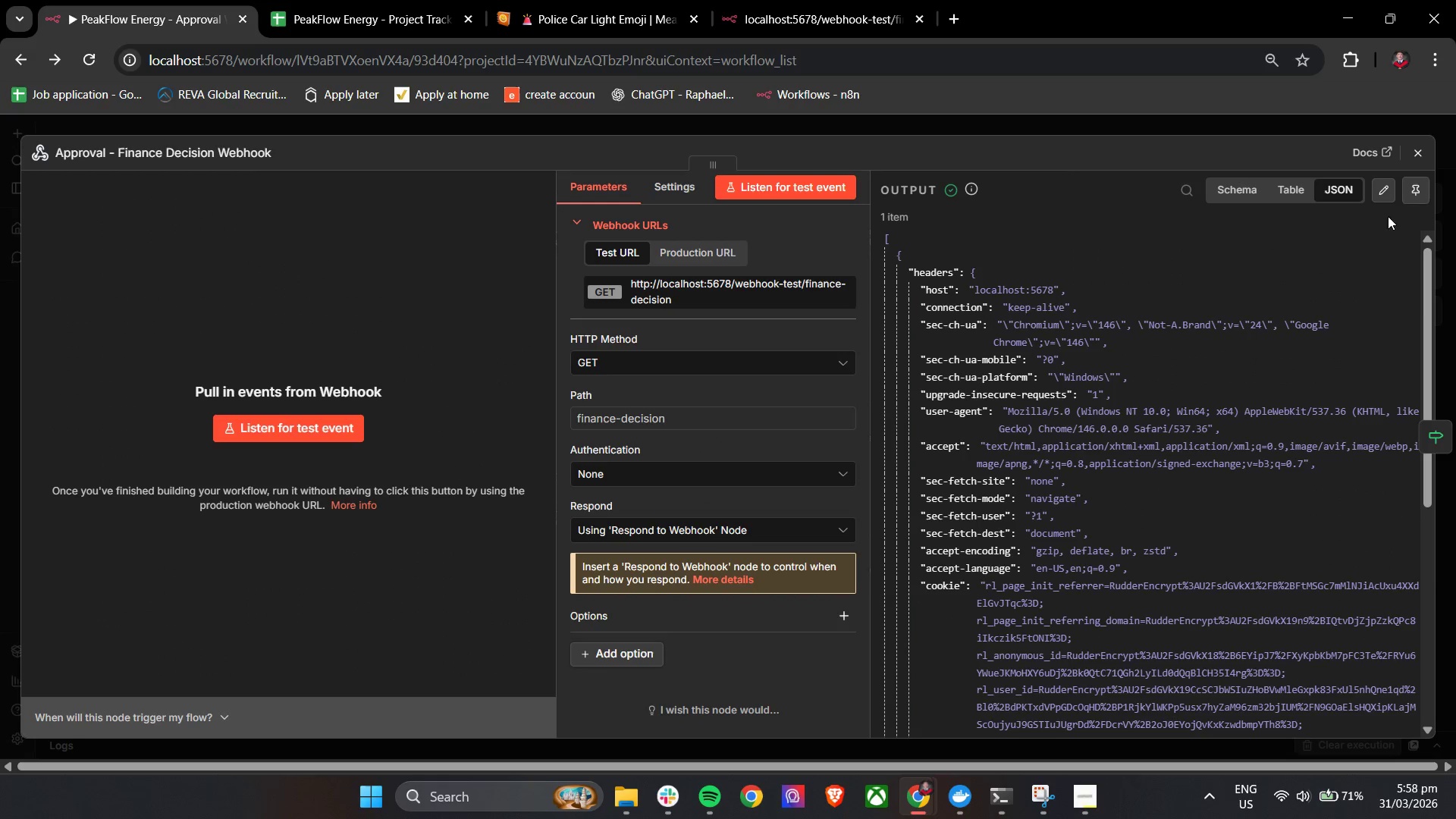 
left_click([1388, 190])
 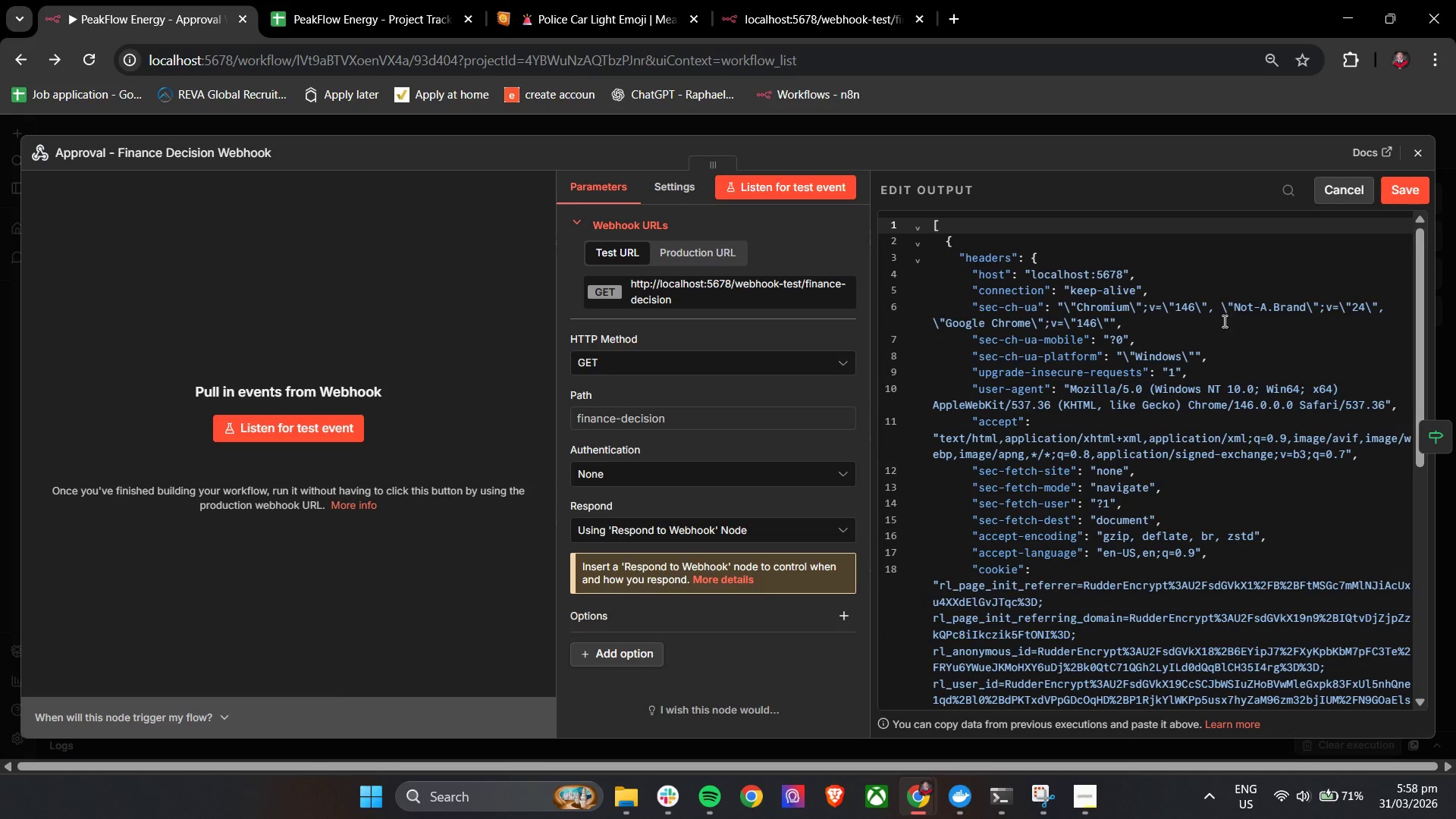 
key(Control+A)
 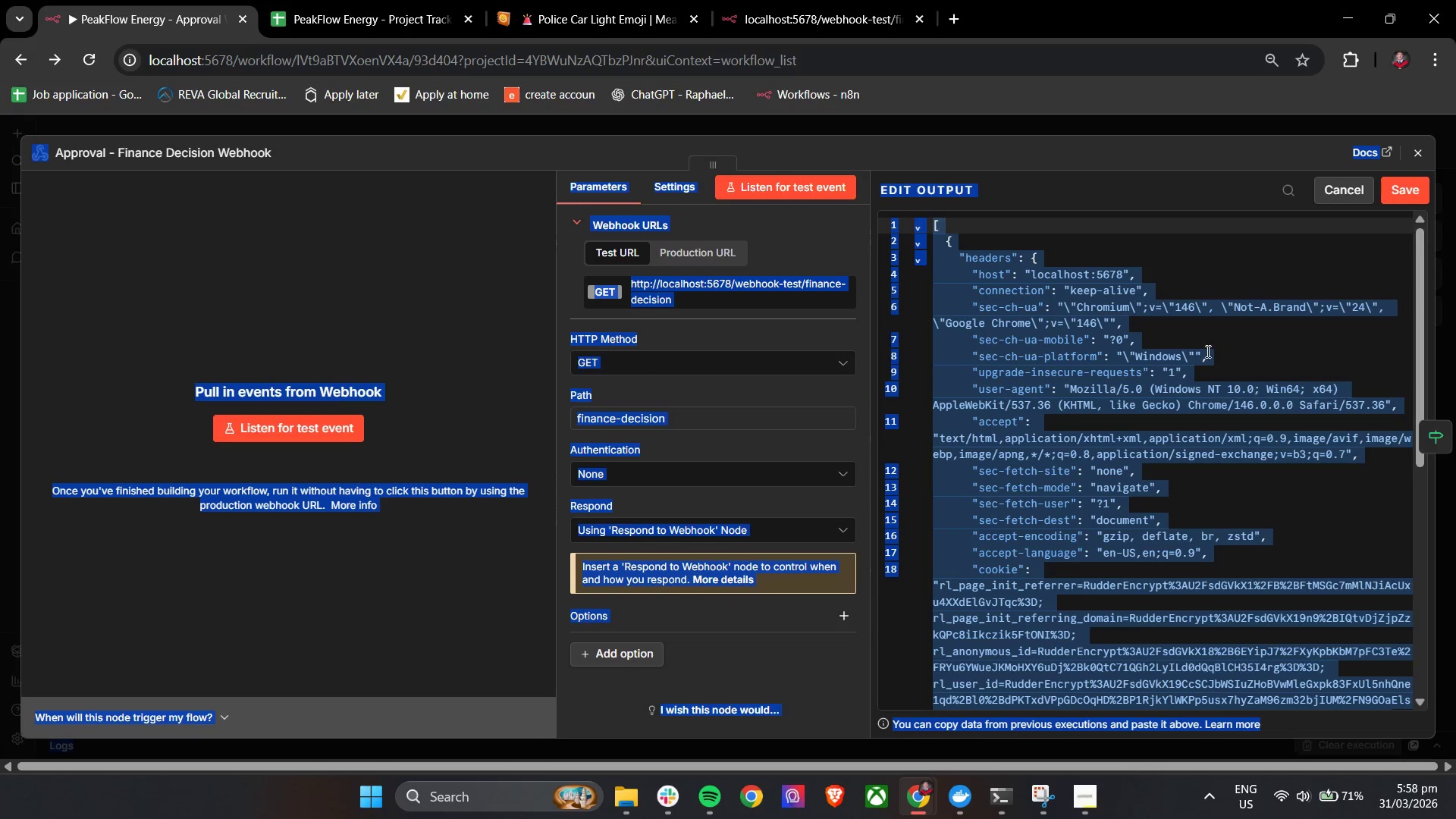 
left_click([1206, 352])
 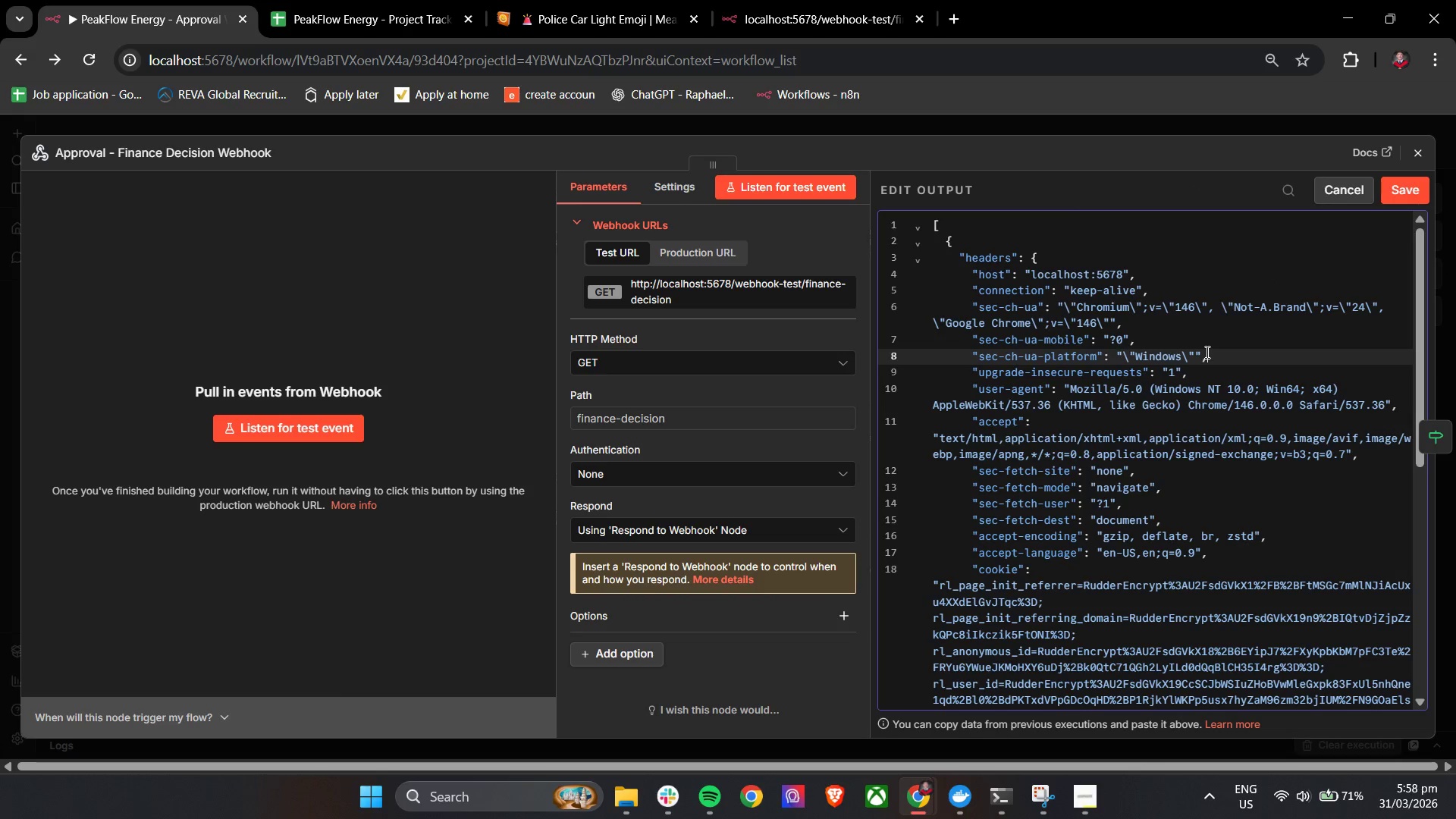 
key(Control+A)
 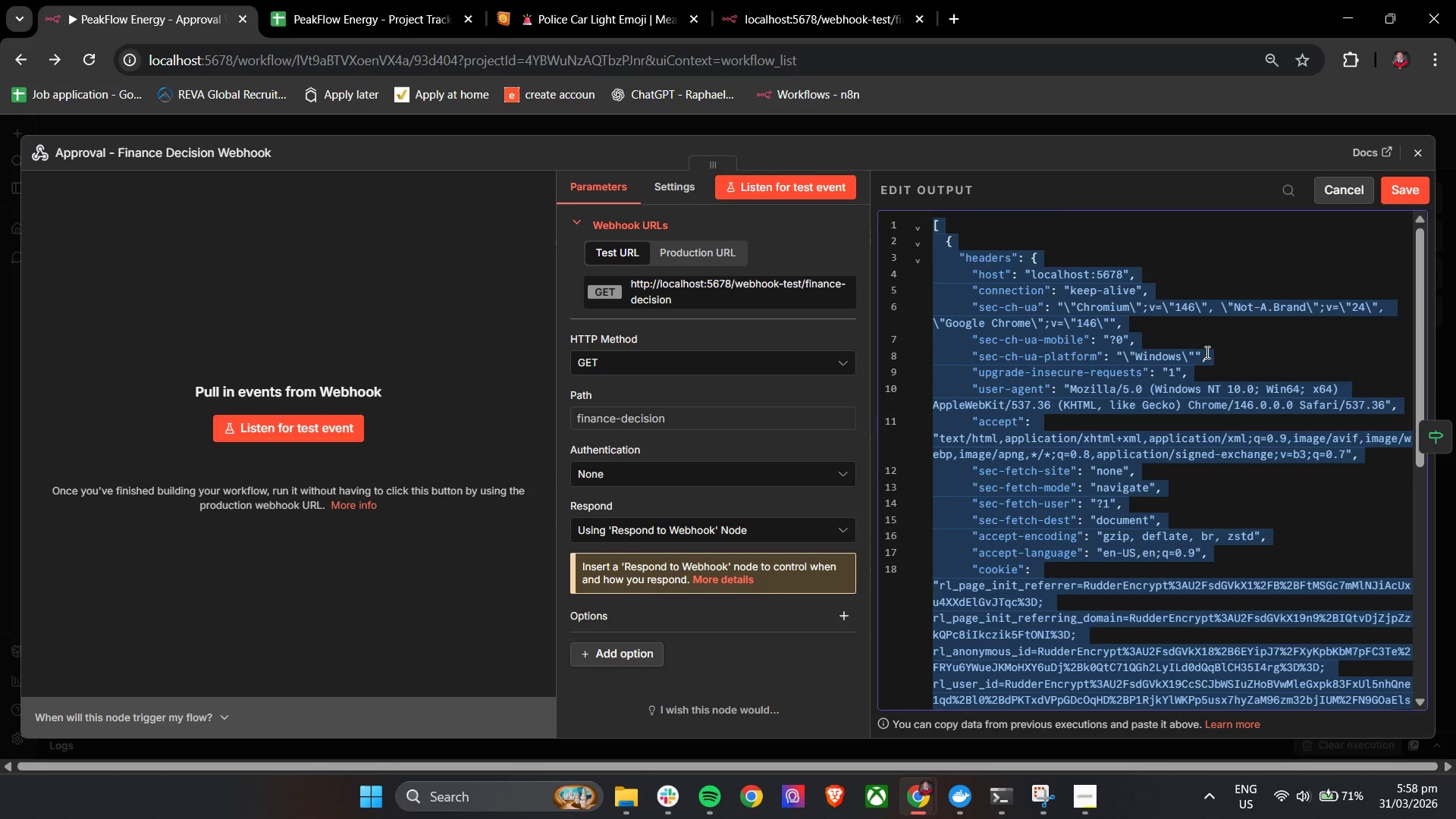 
key(Backspace)
 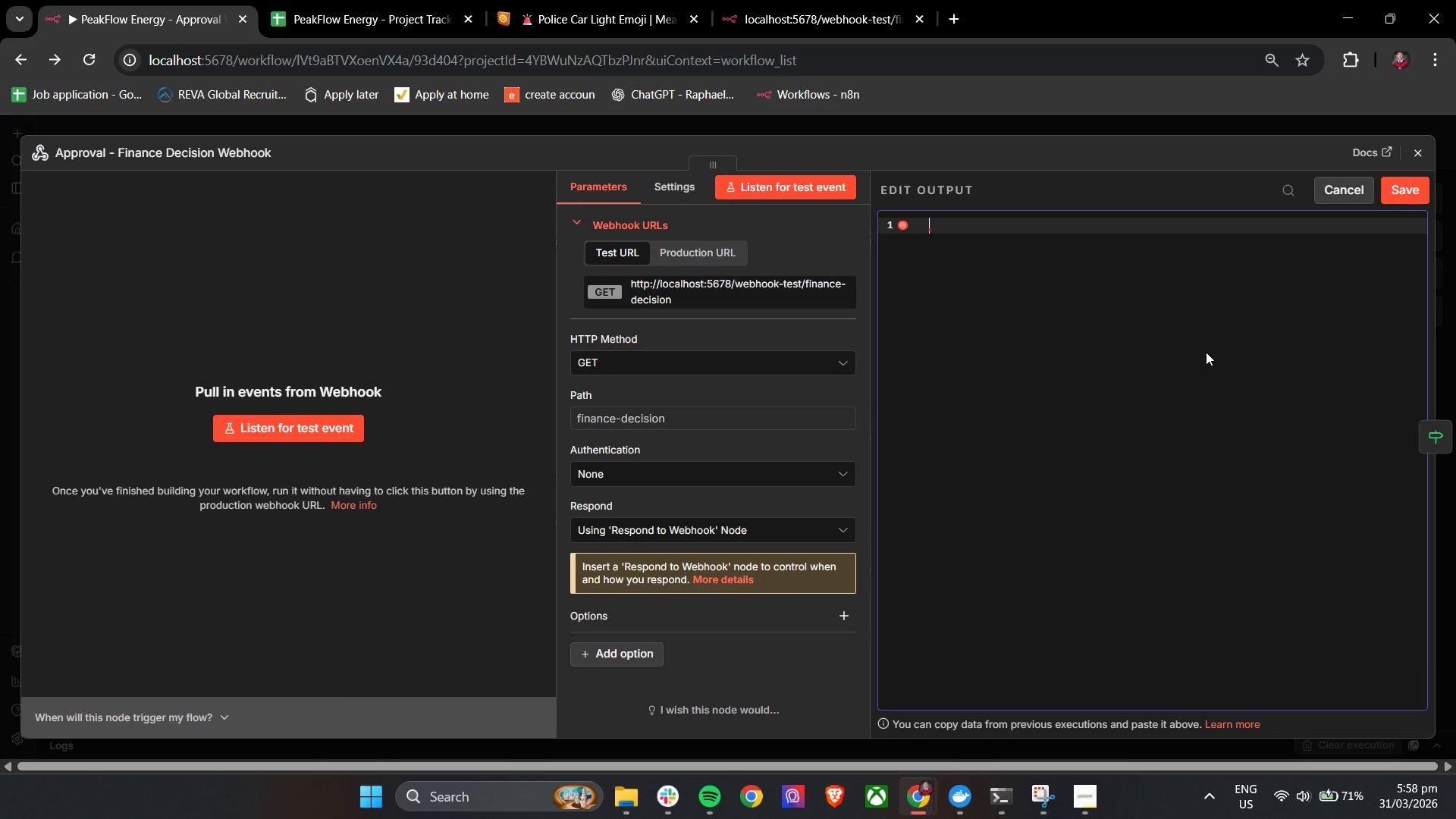 
key(Shift+BracketLeft)
 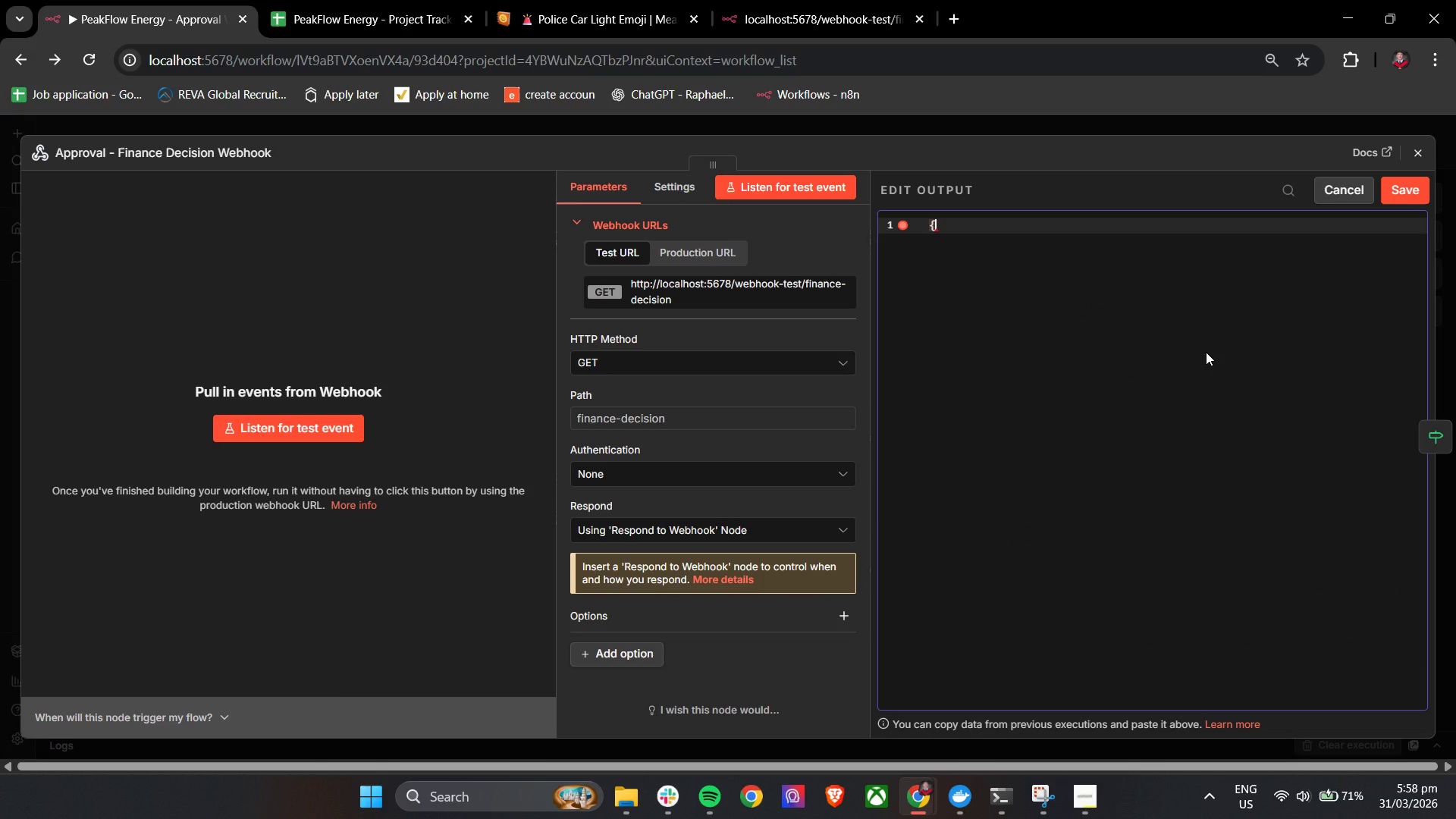 
key(Enter)
 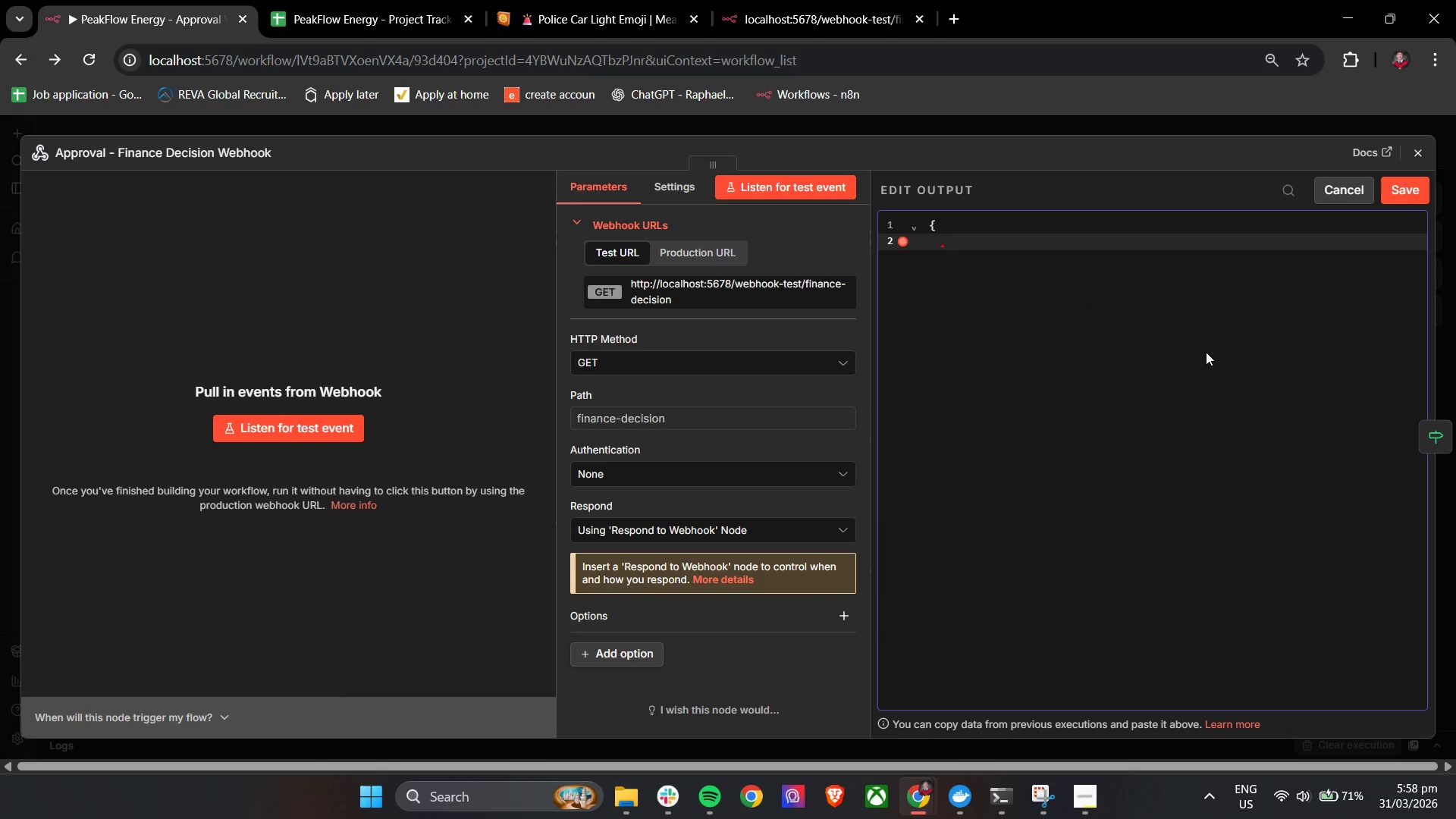 
type("project)
 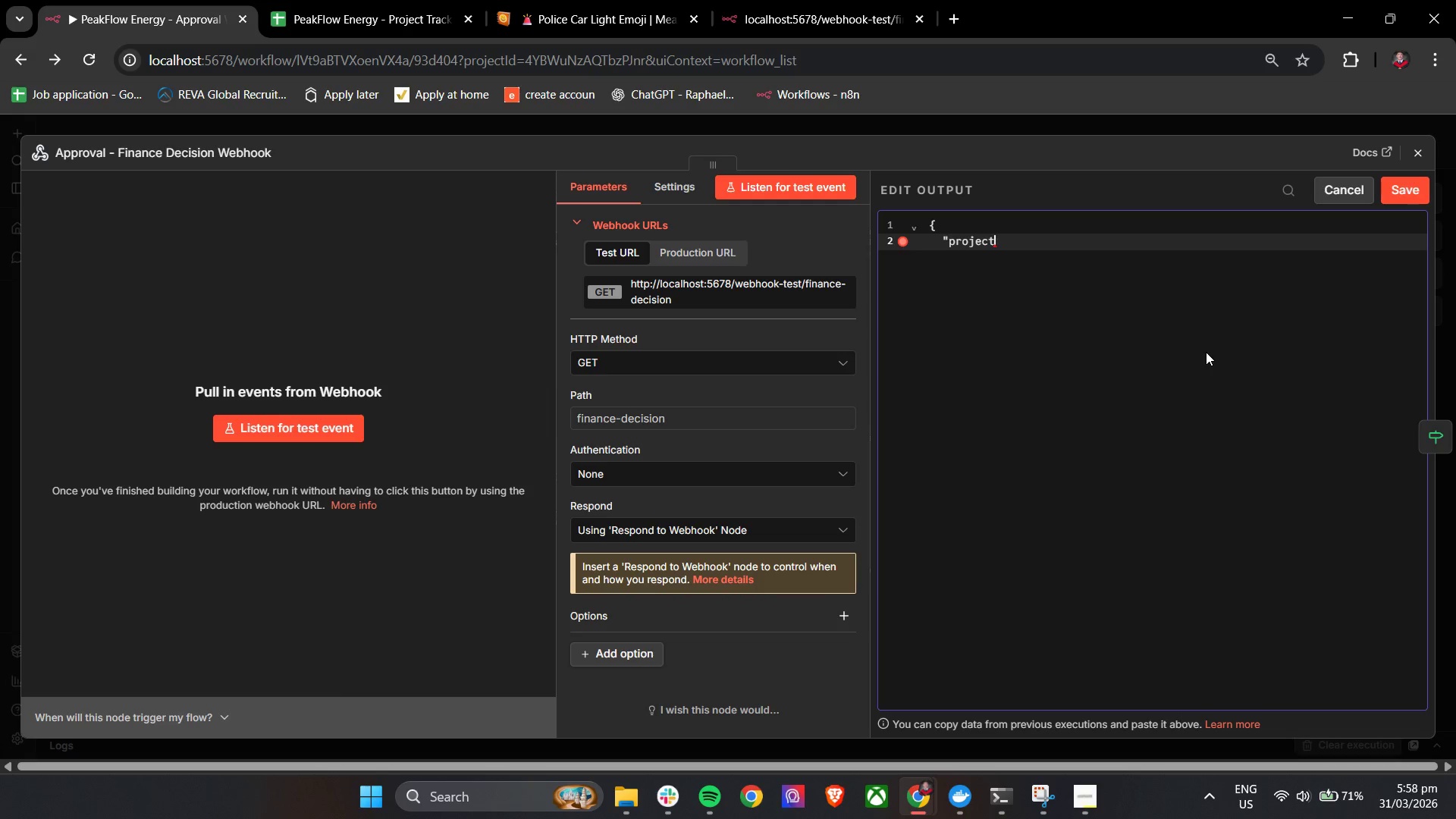 
type(Id)
 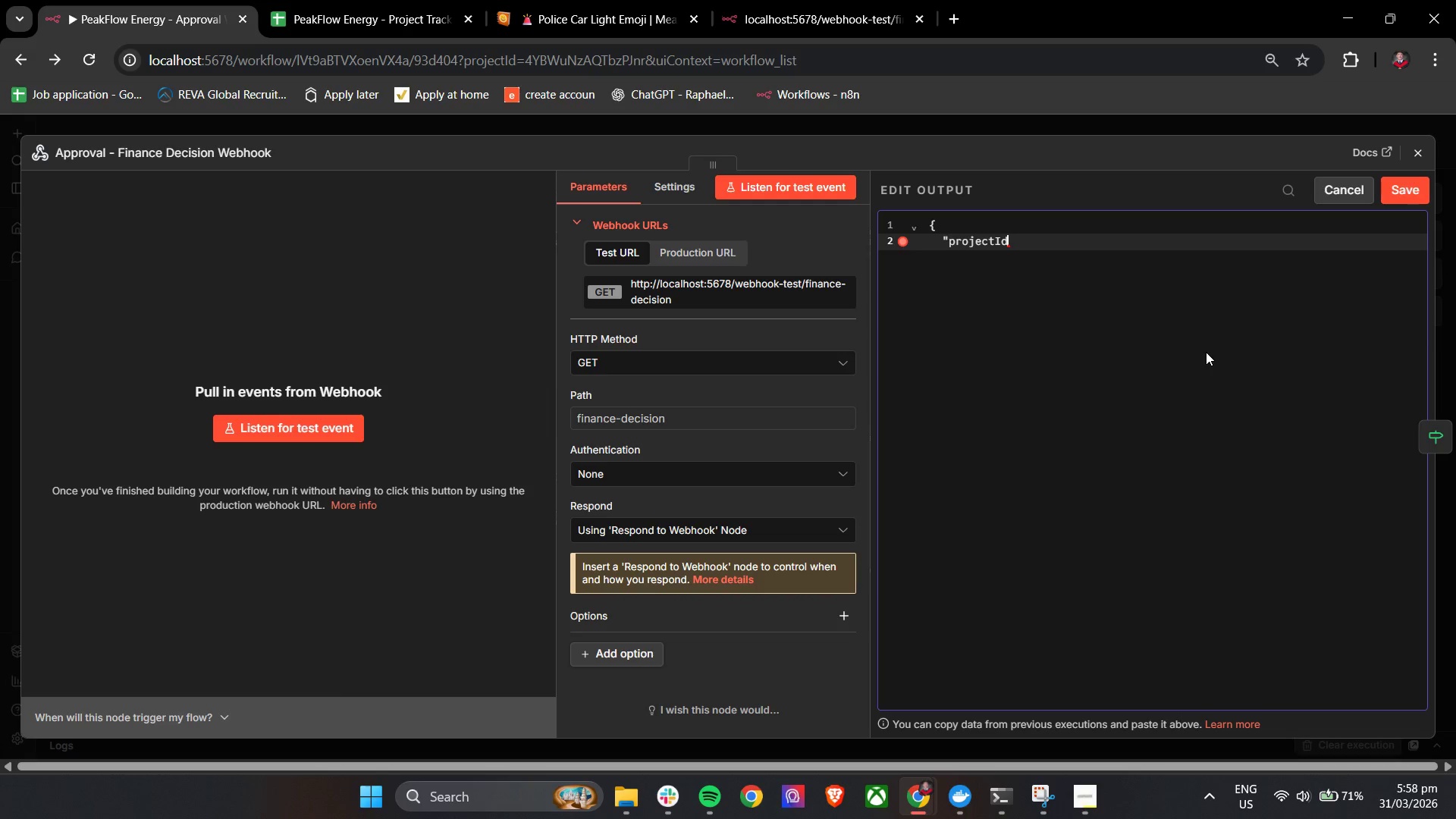 
wait(10.0)
 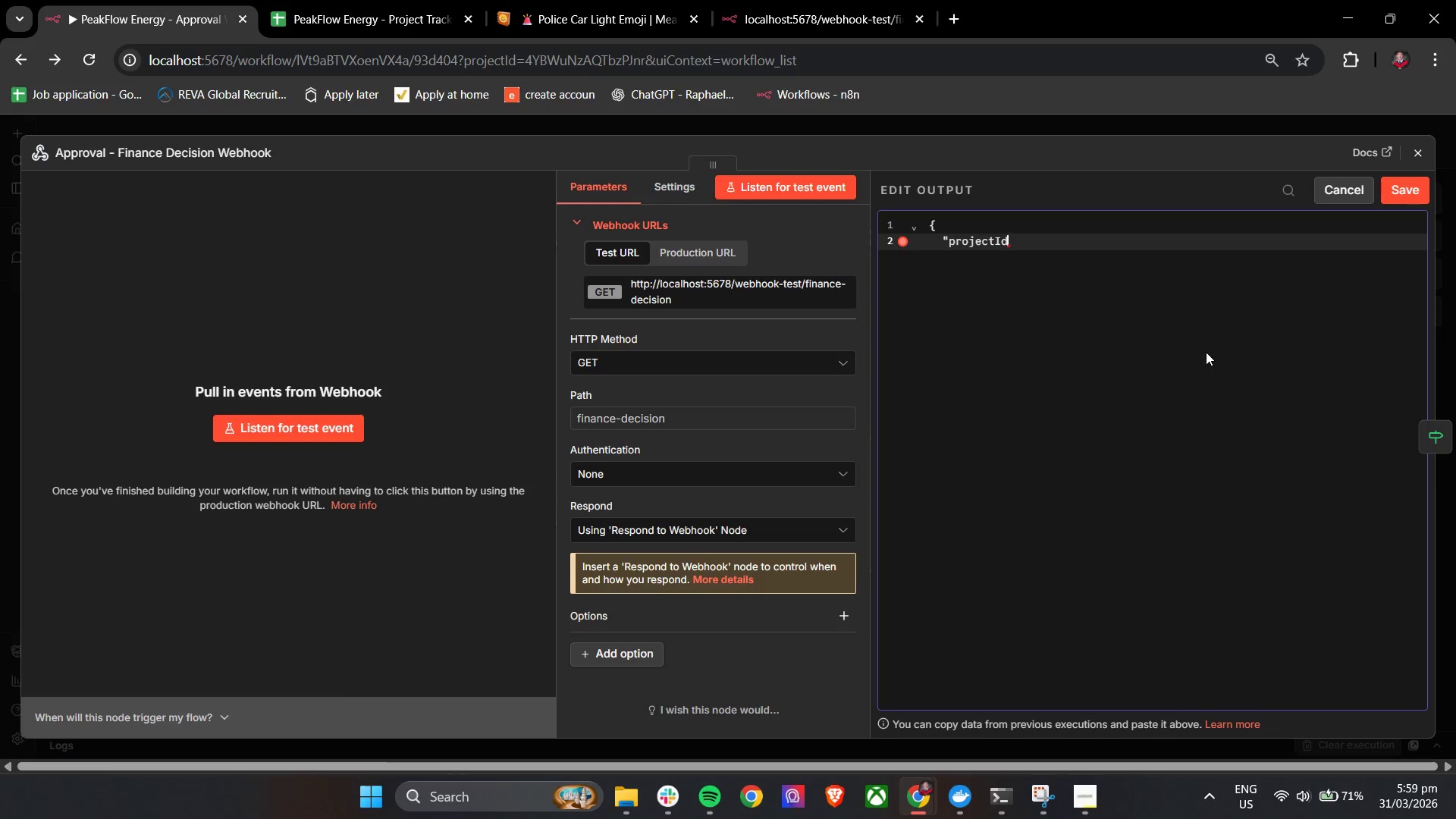 
type(: "PF-1024",)
 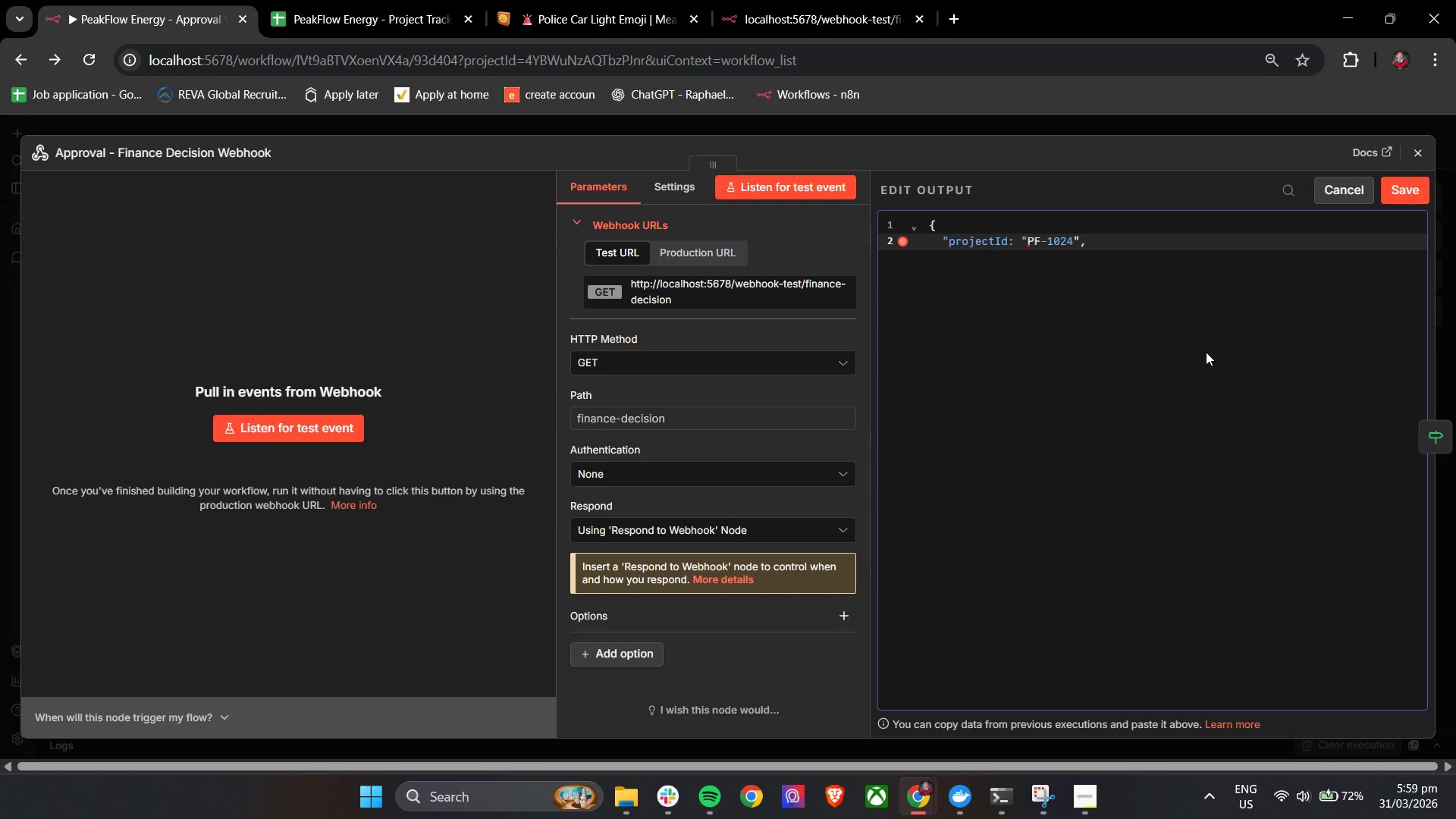 
key(Enter)
 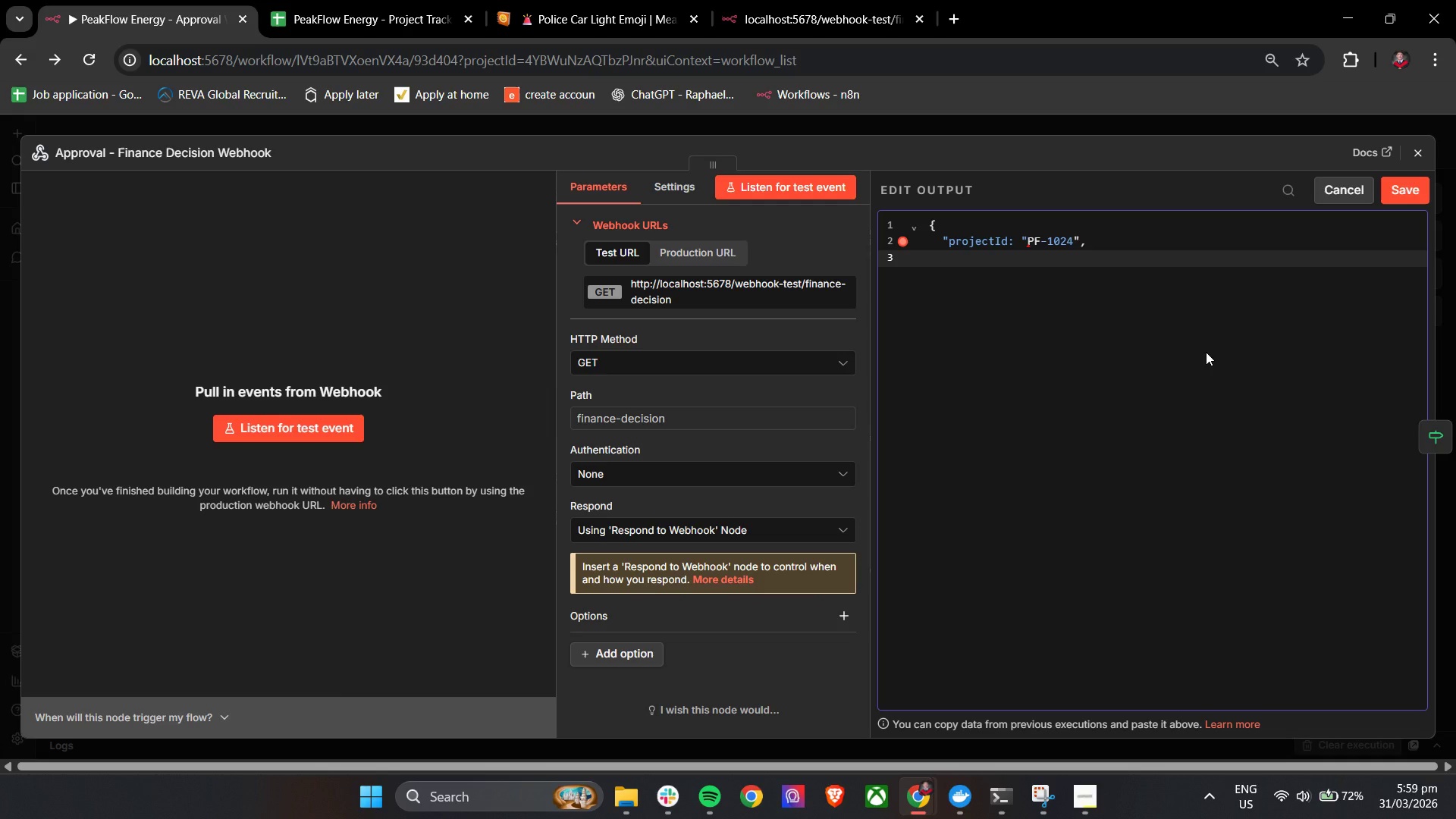 
wait(8.86)
 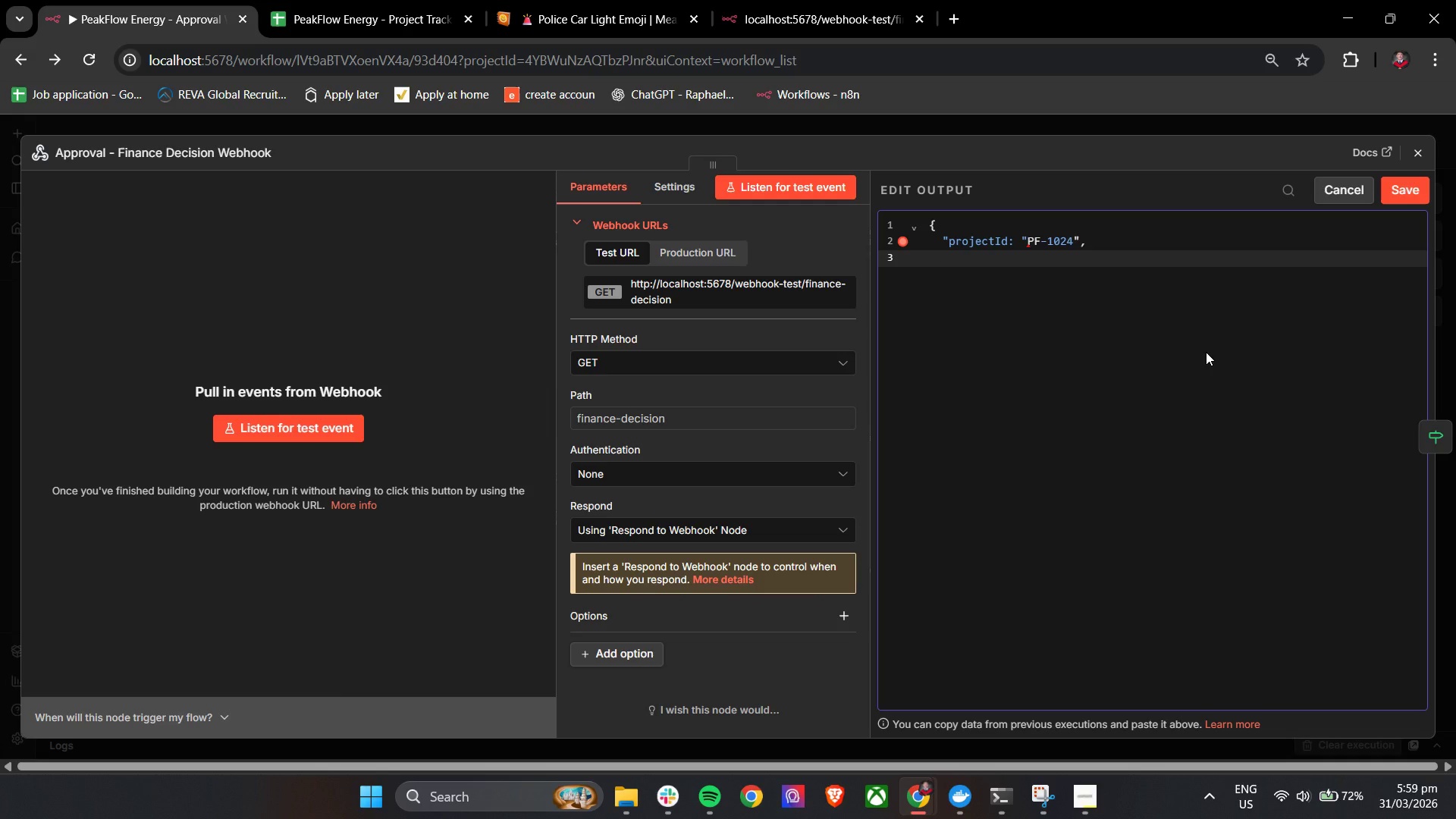 
left_click([1009, 240])
 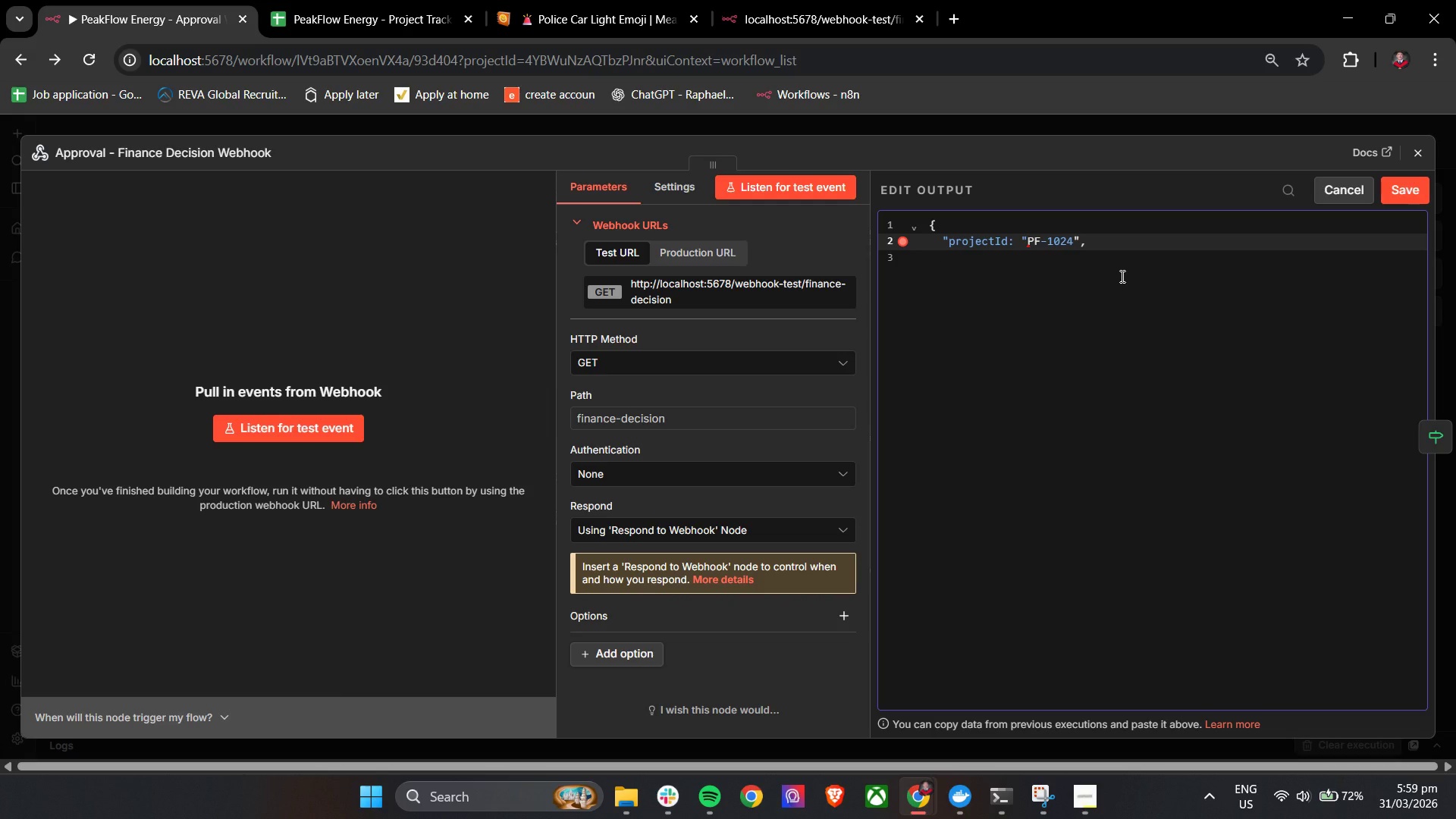 
key(Shift+Quote)
 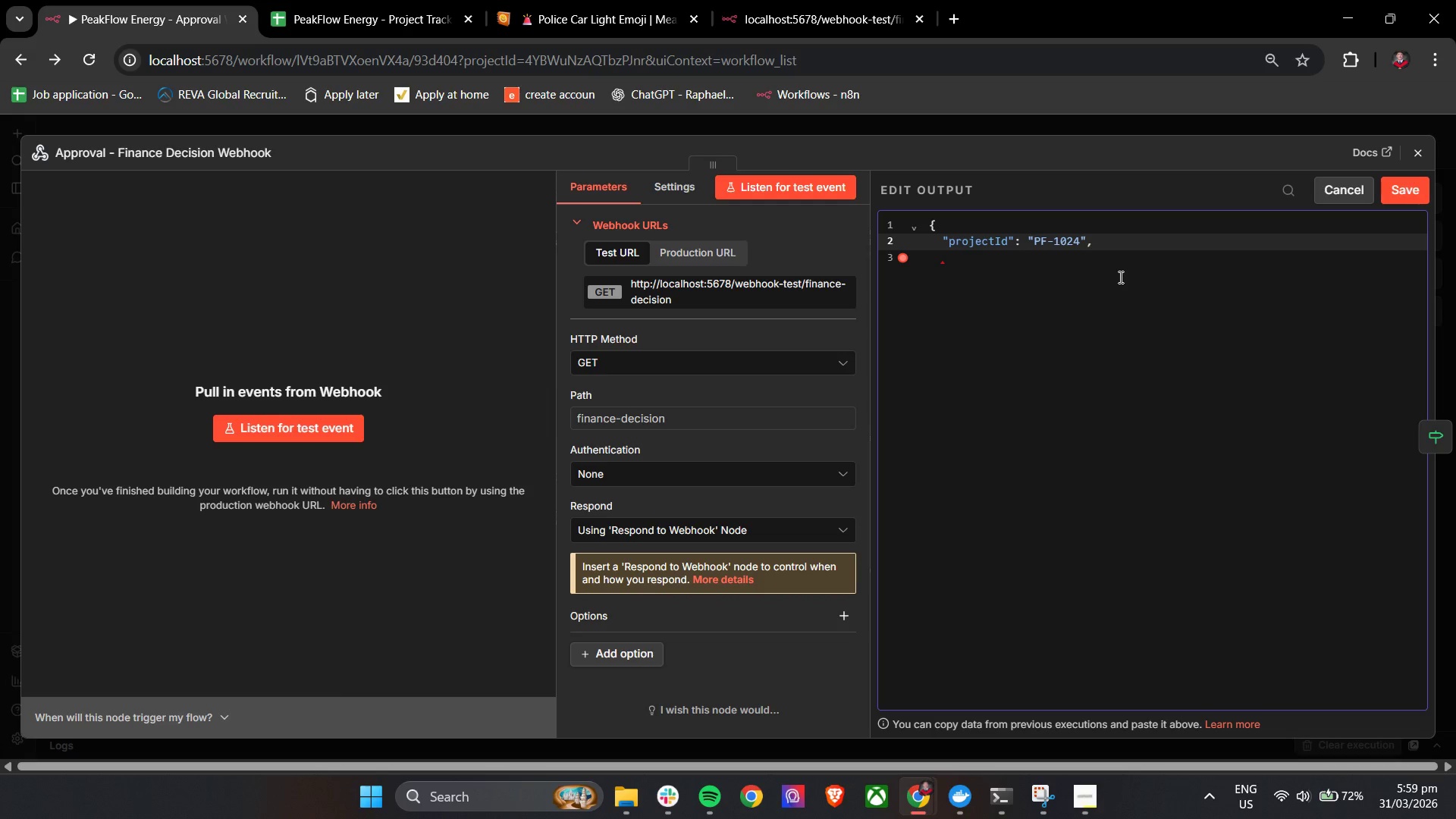 
left_click([1119, 277])
 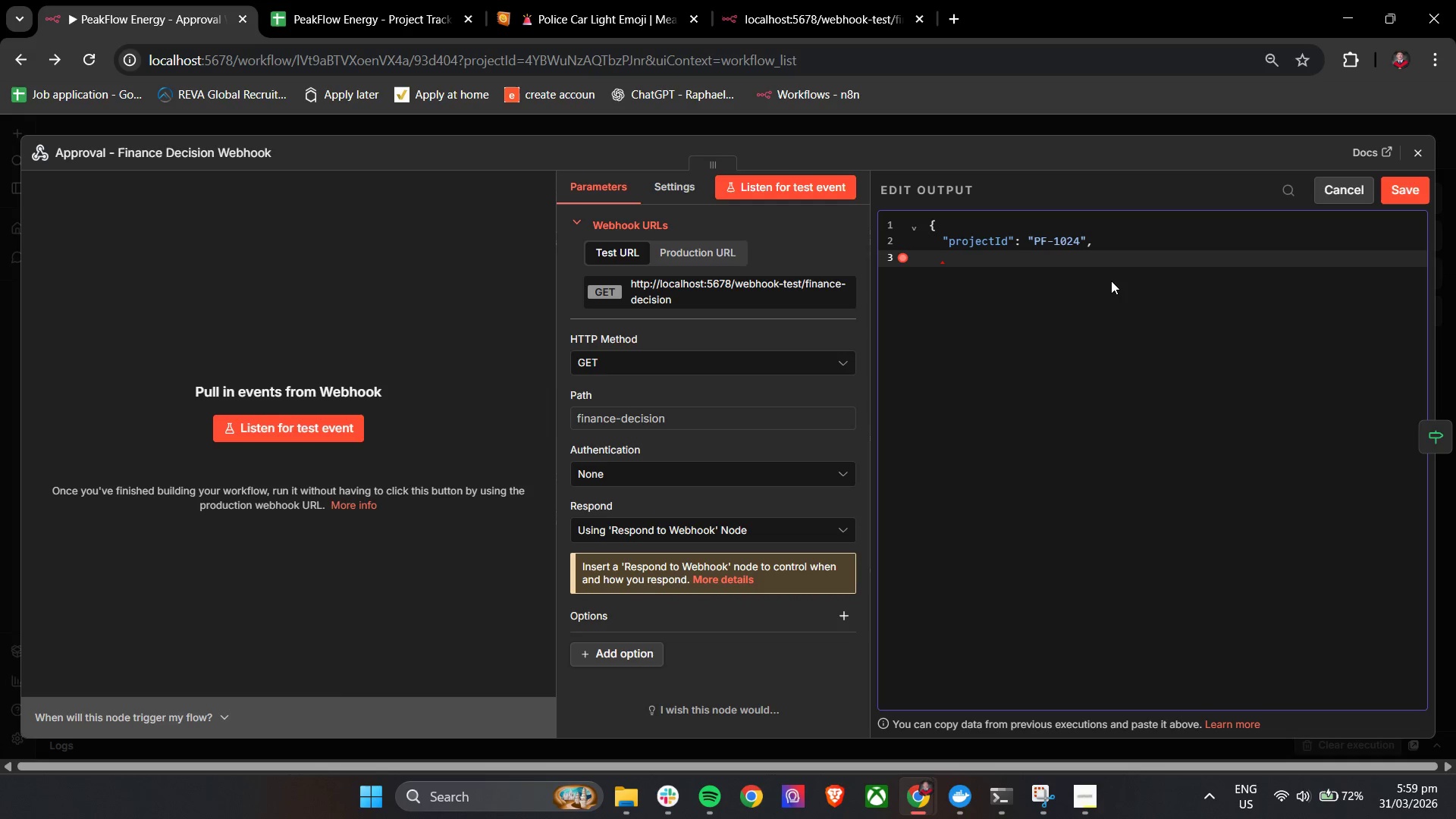 
type("decision:)
key(Backspace)
type(')
key(Backspace)
type(";)
key(Backspace)
type(: "approve",)
 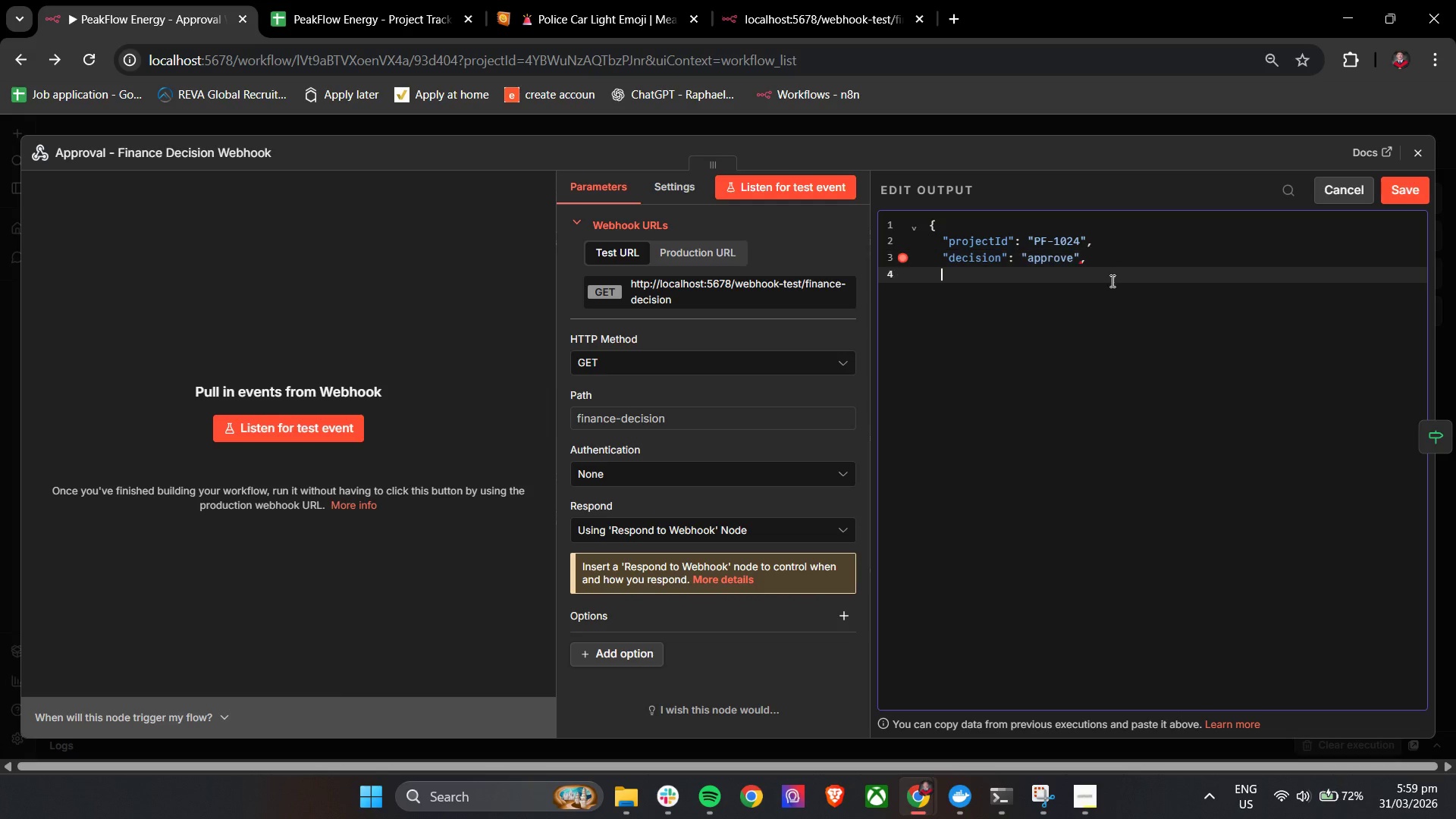 
 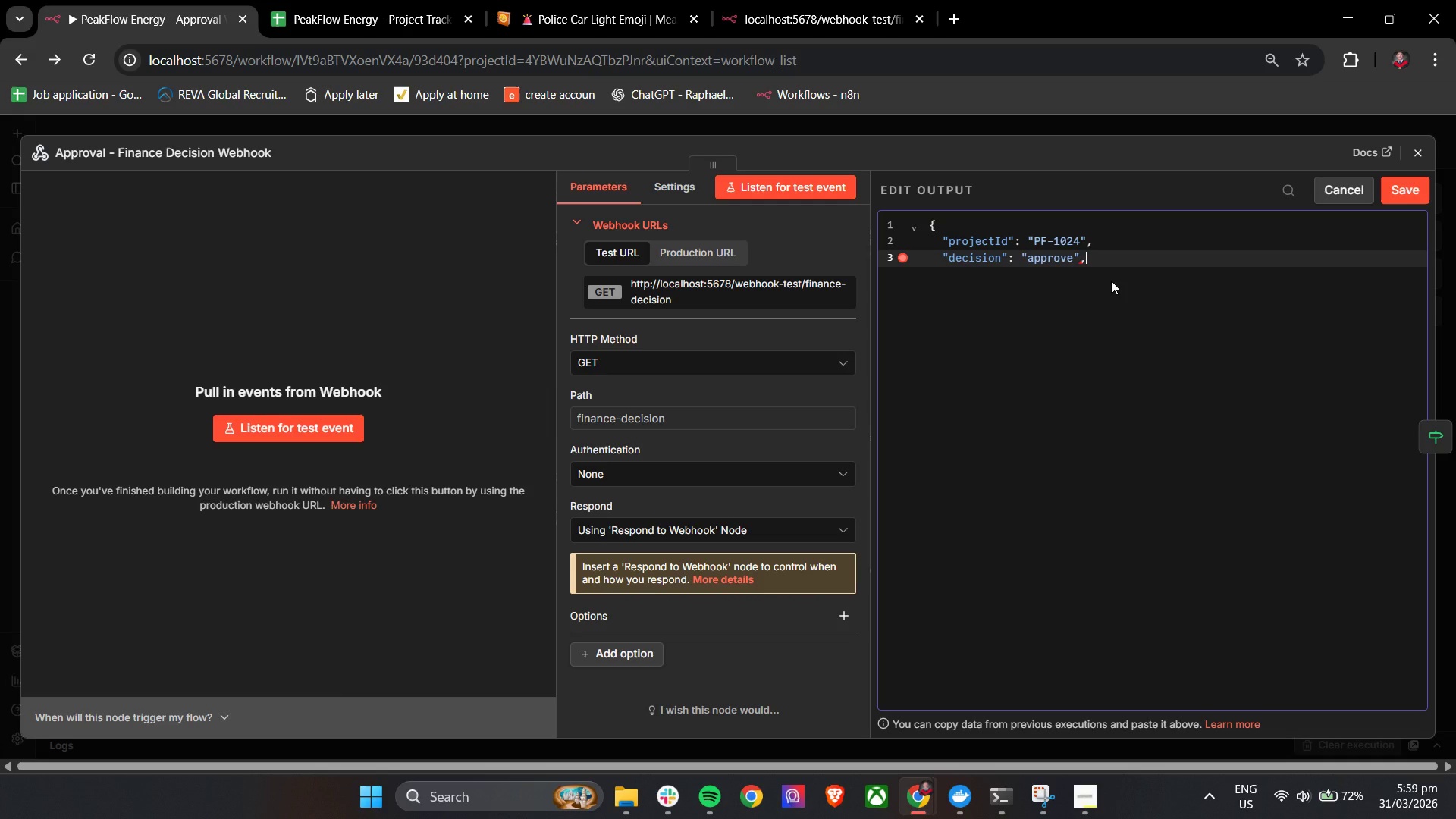 
key(Enter)
 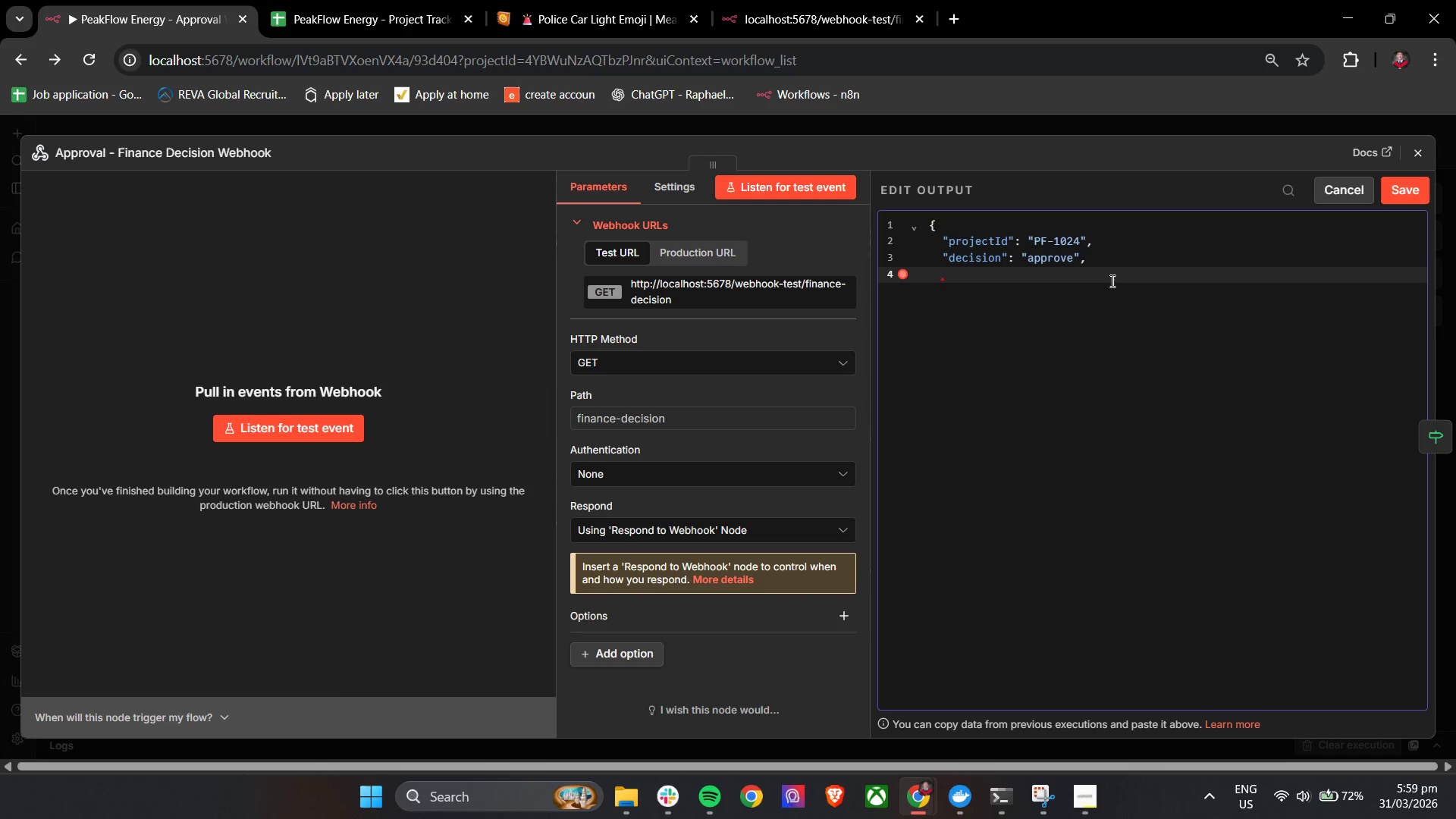 
wait(5.38)
 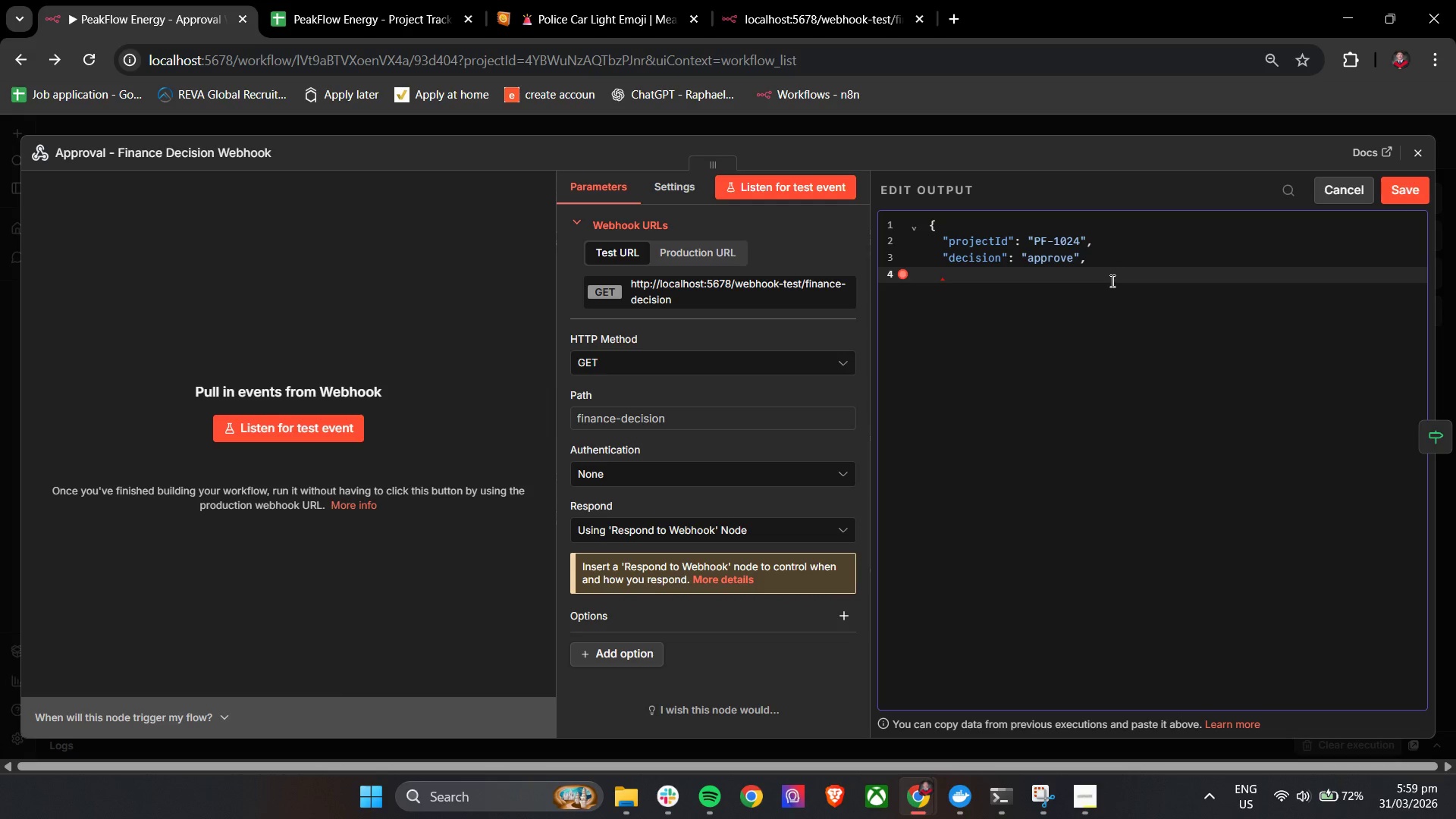 
type("auditor_NAMe)
 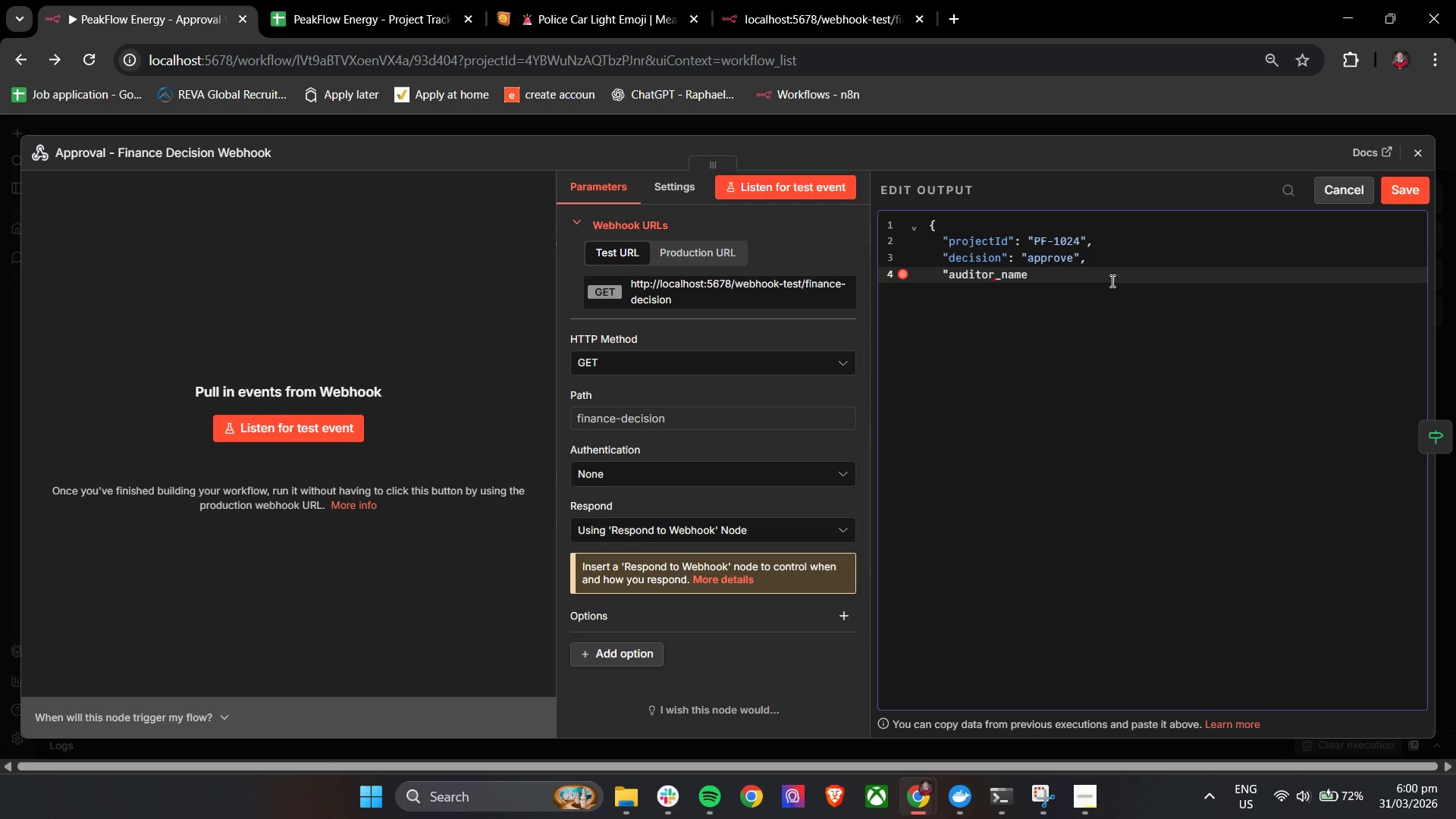 
wait(5.12)
 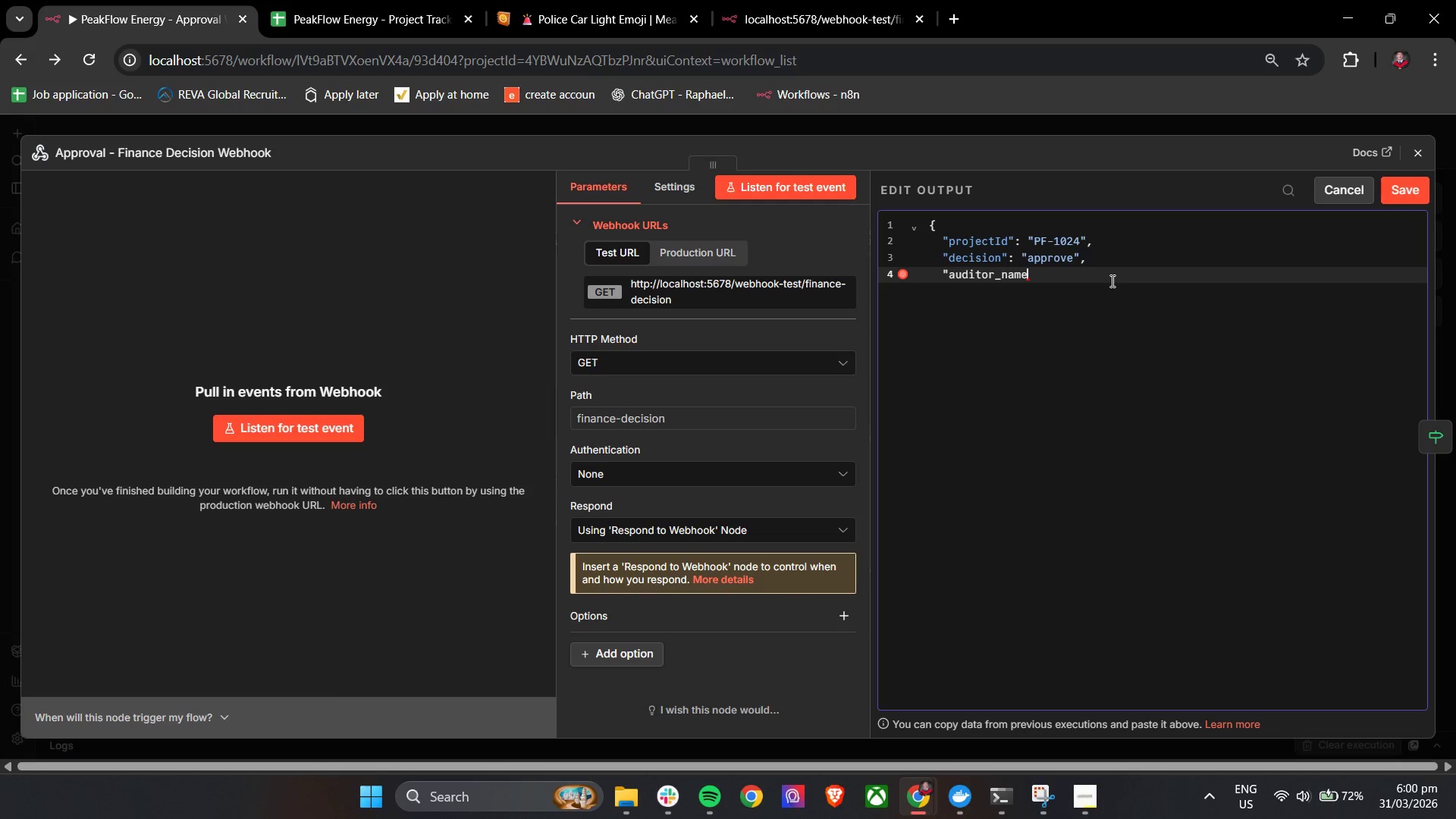 
left_click([313, 0])
 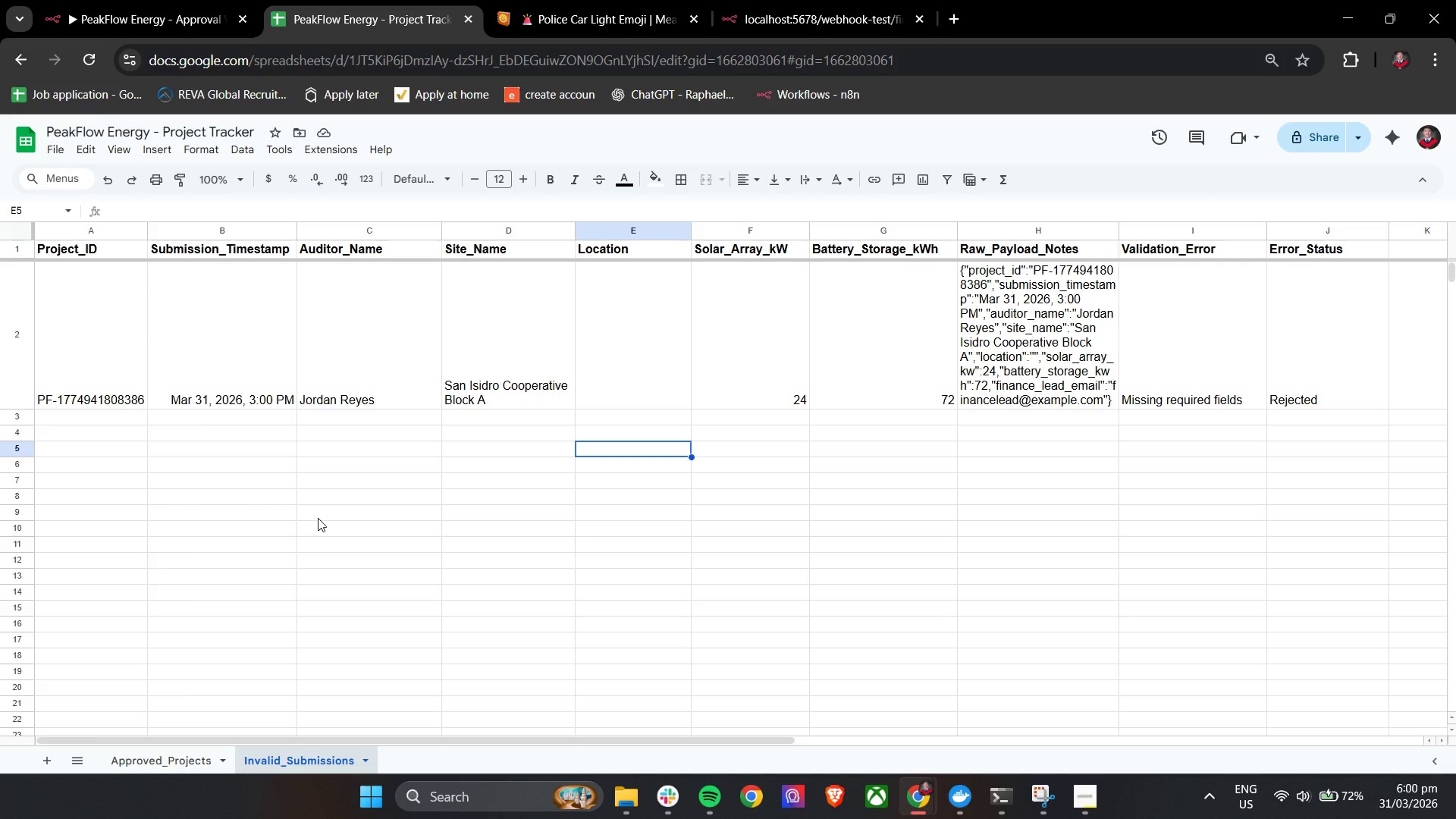 
wait(7.78)
 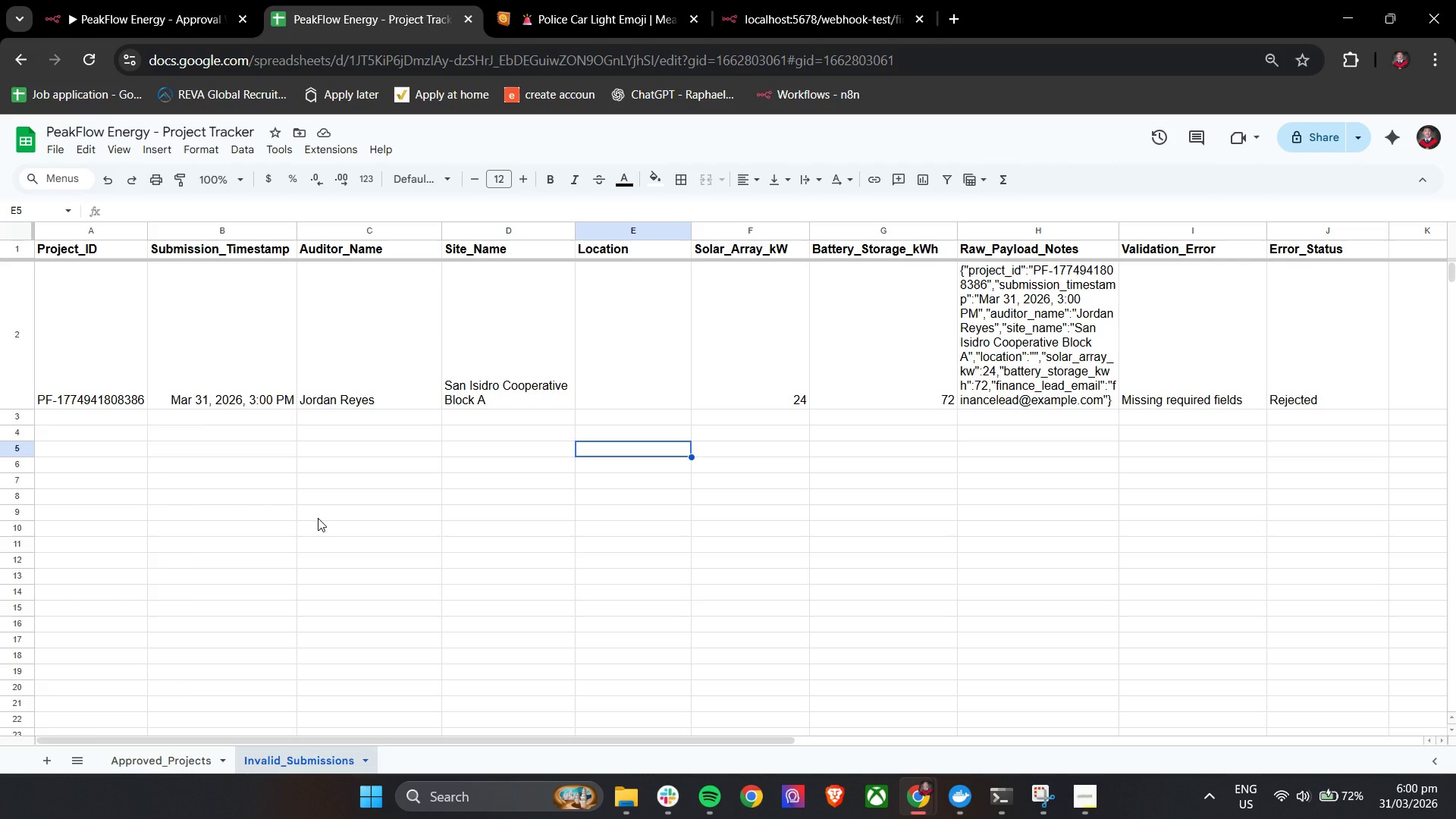 
left_click([191, 767])
 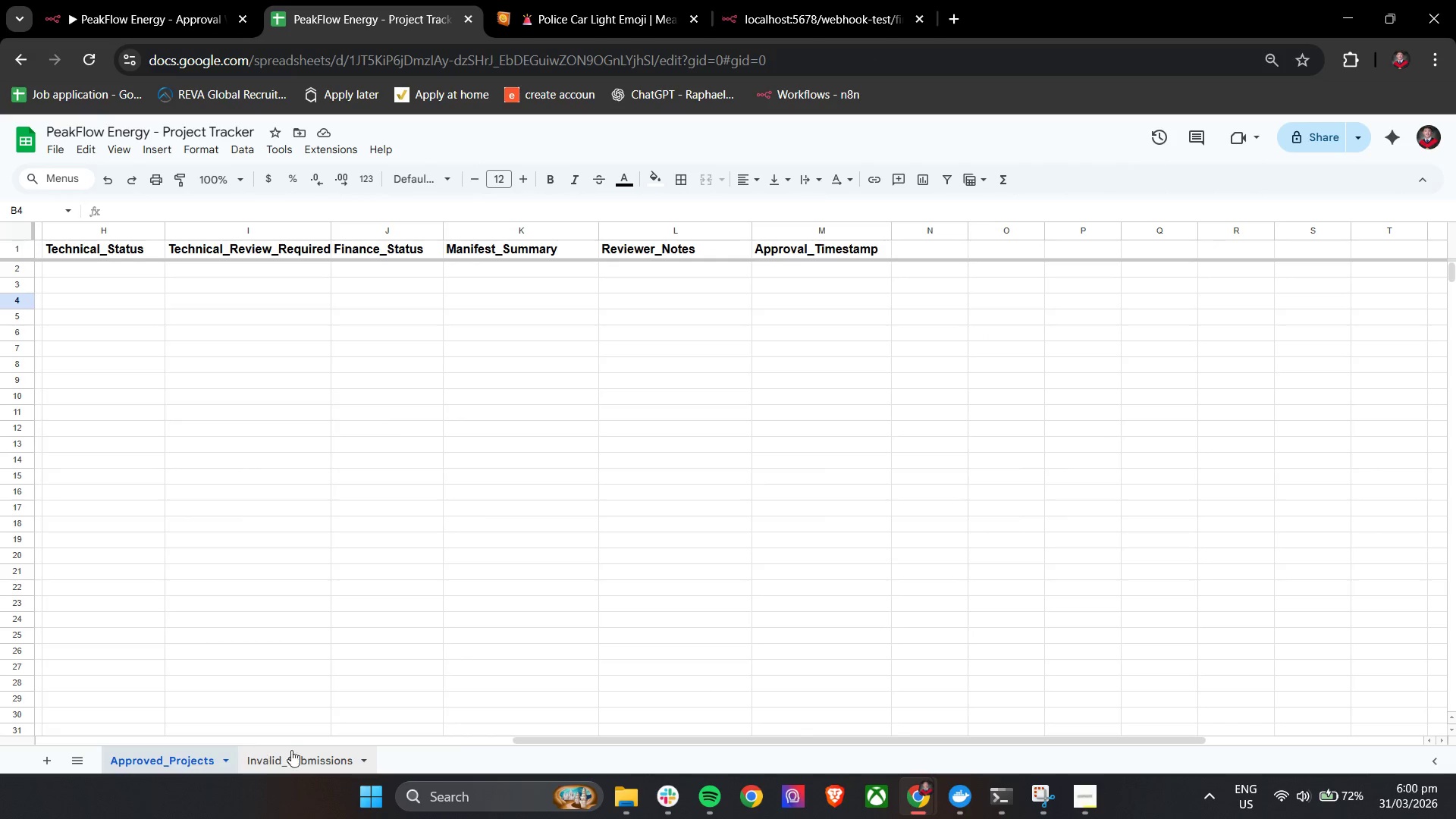 
left_click_drag(start_coordinate=[549, 736], to_coordinate=[15, 708])
 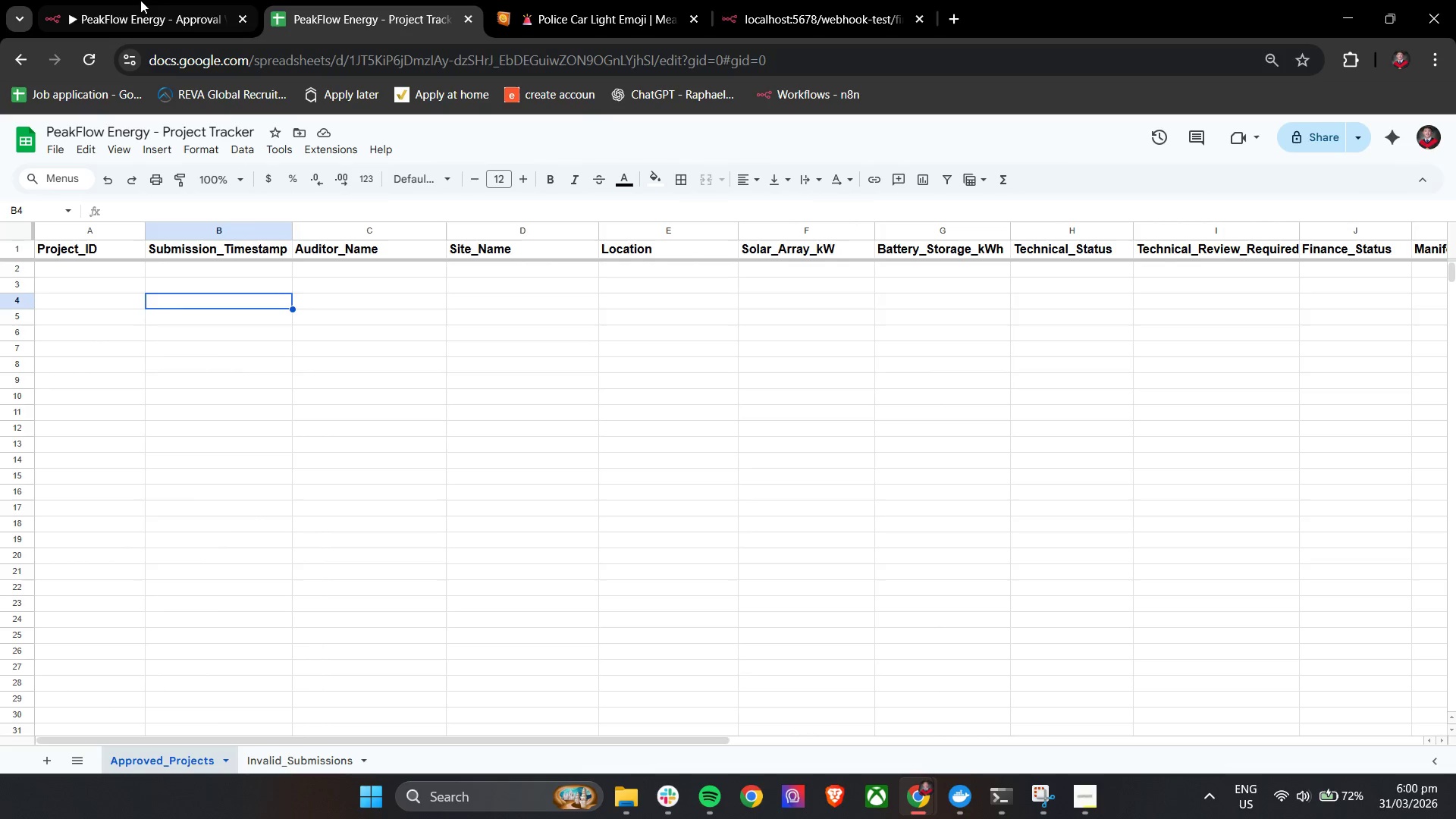 
left_click([168, 0])
 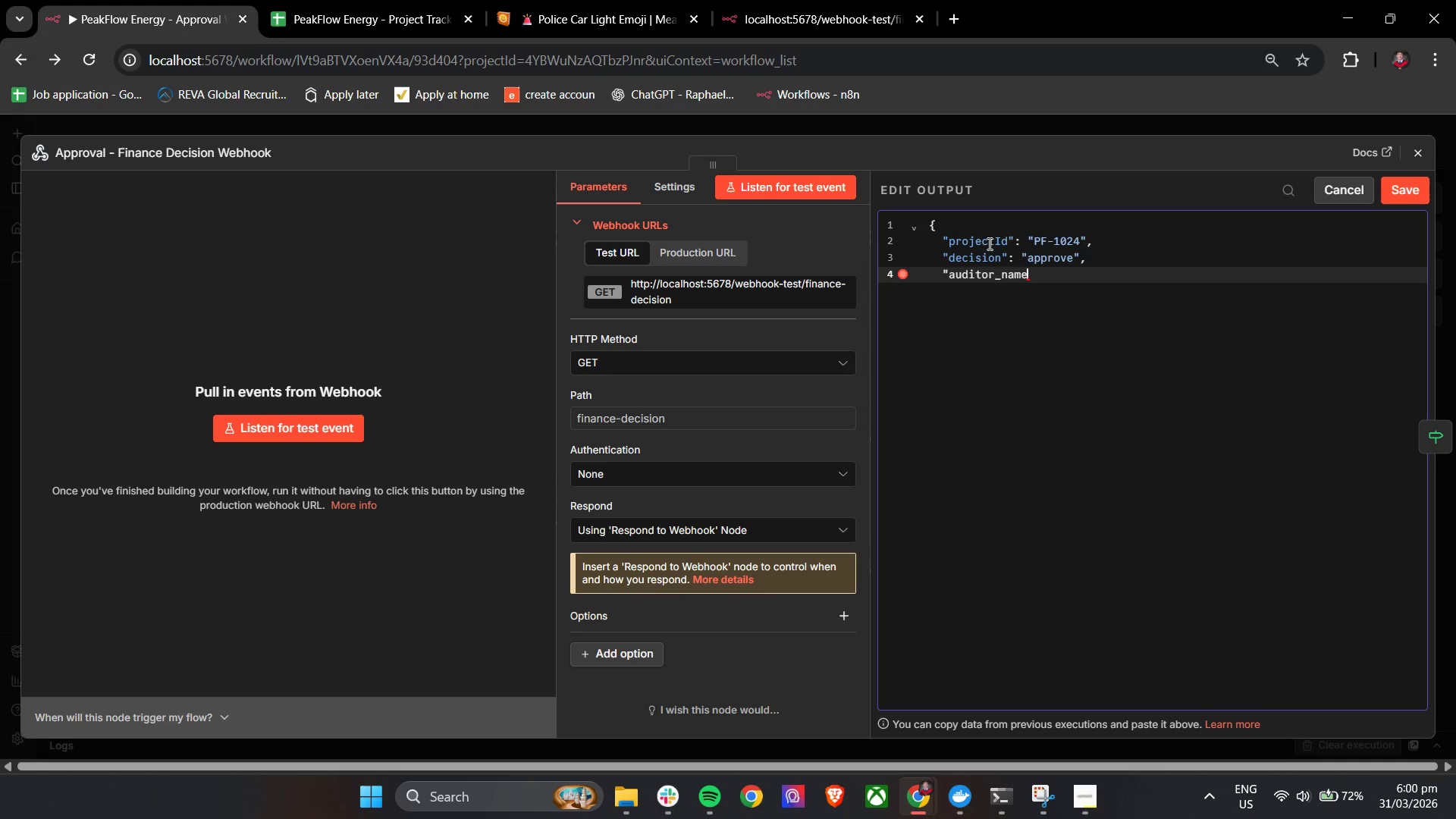 
left_click([995, 243])
 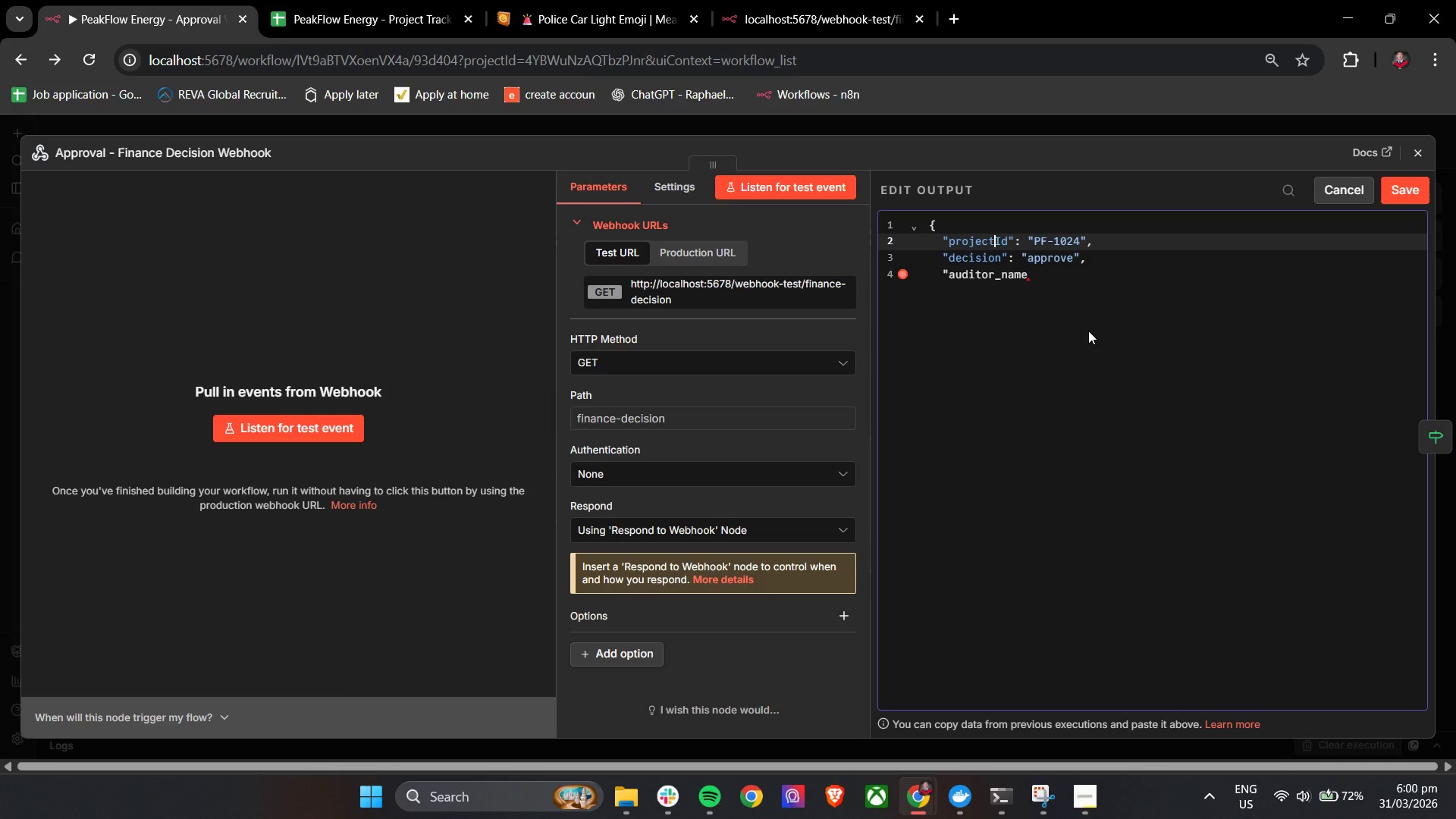 
key(Shift+Minus)
 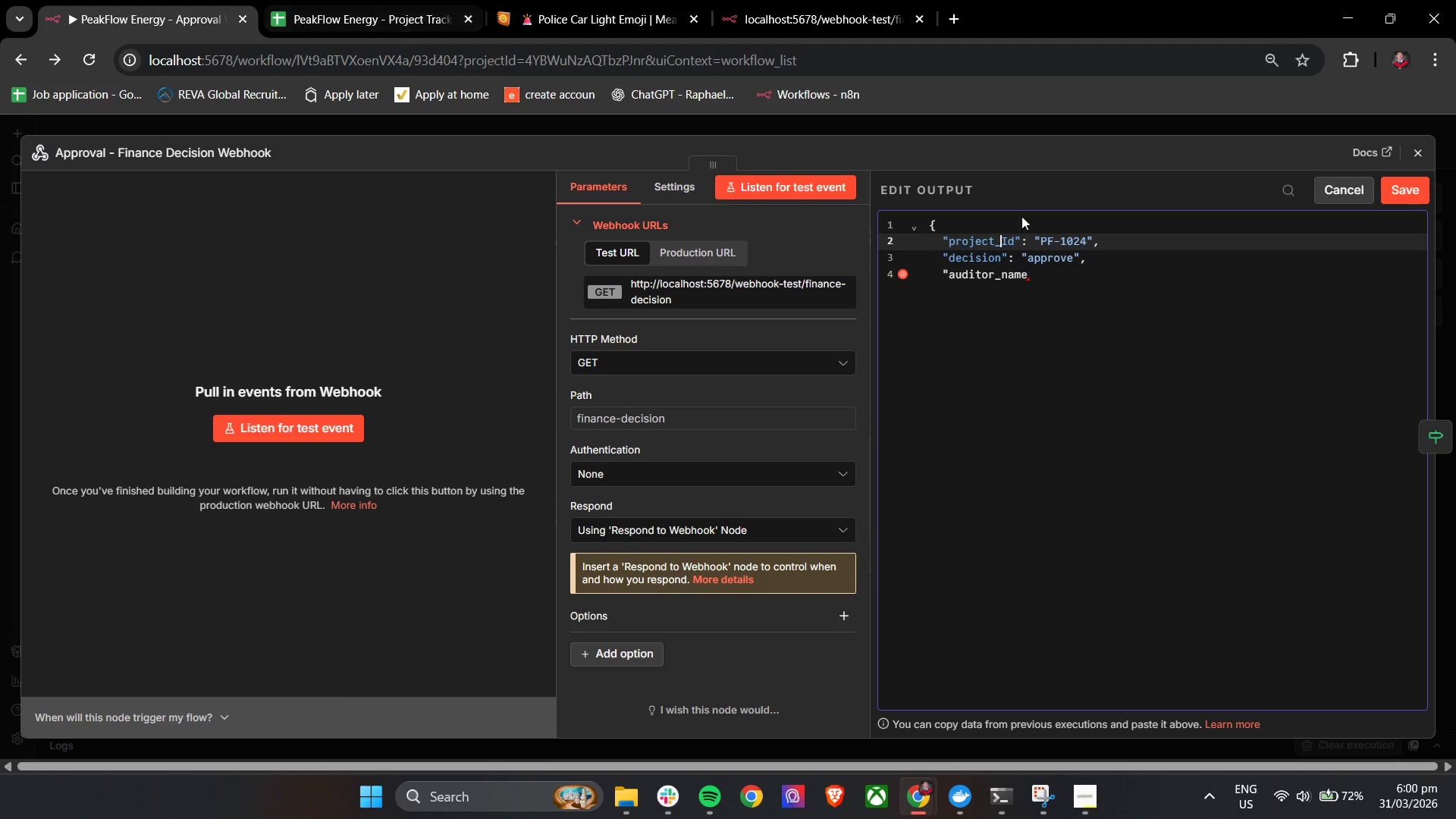 
left_click([1009, 242])
 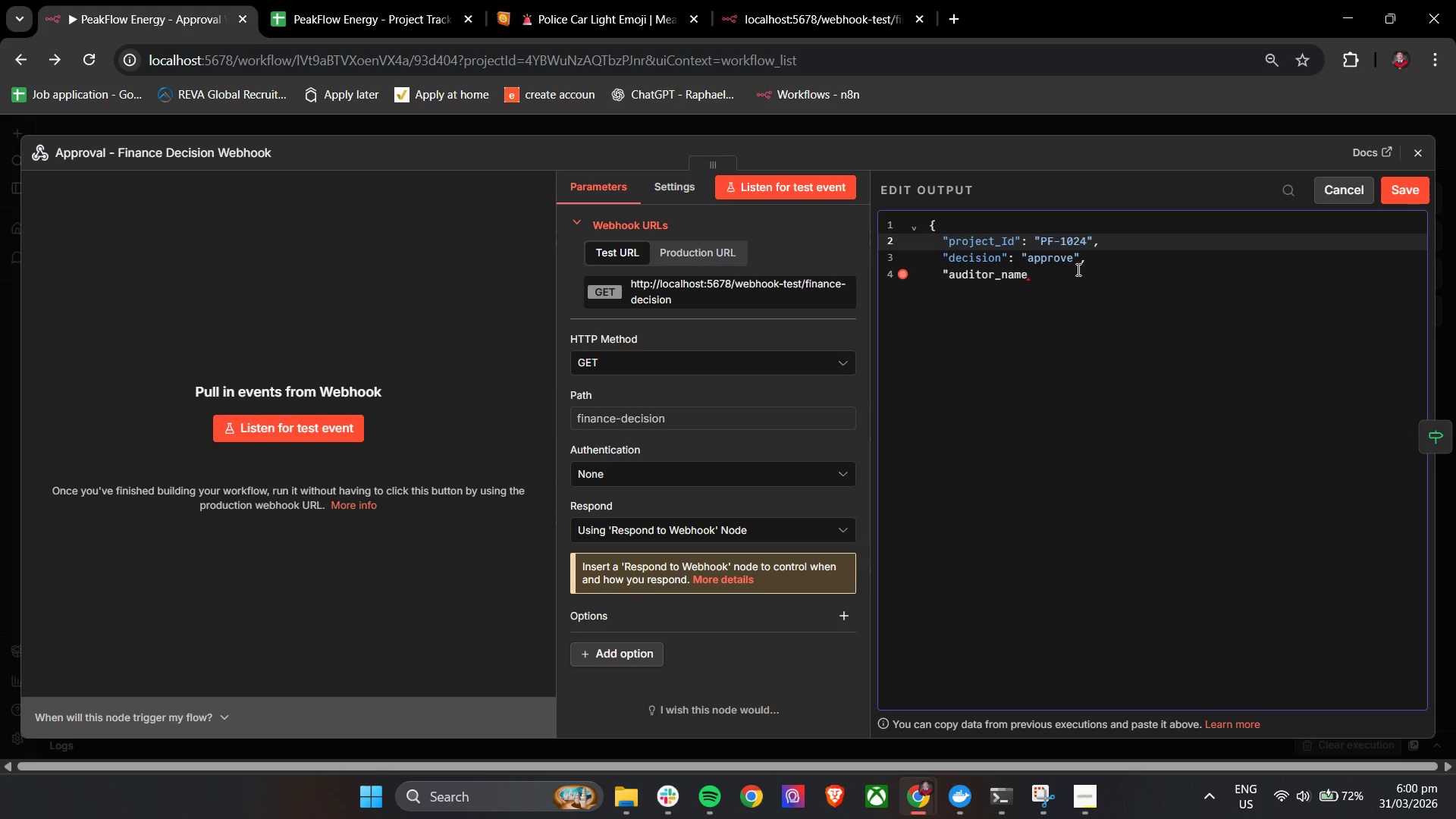 
key(Backspace)
 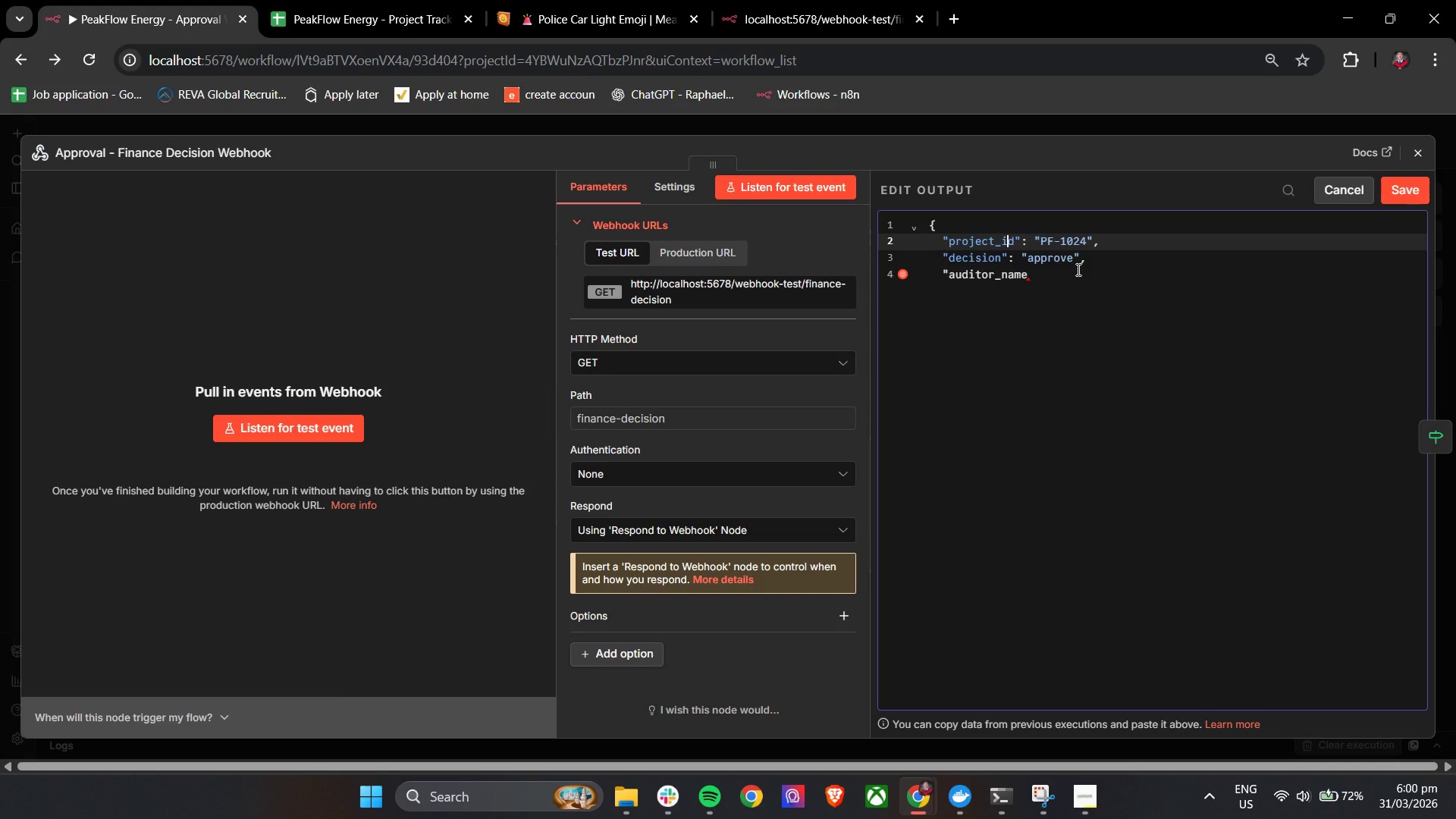 
key(I)
 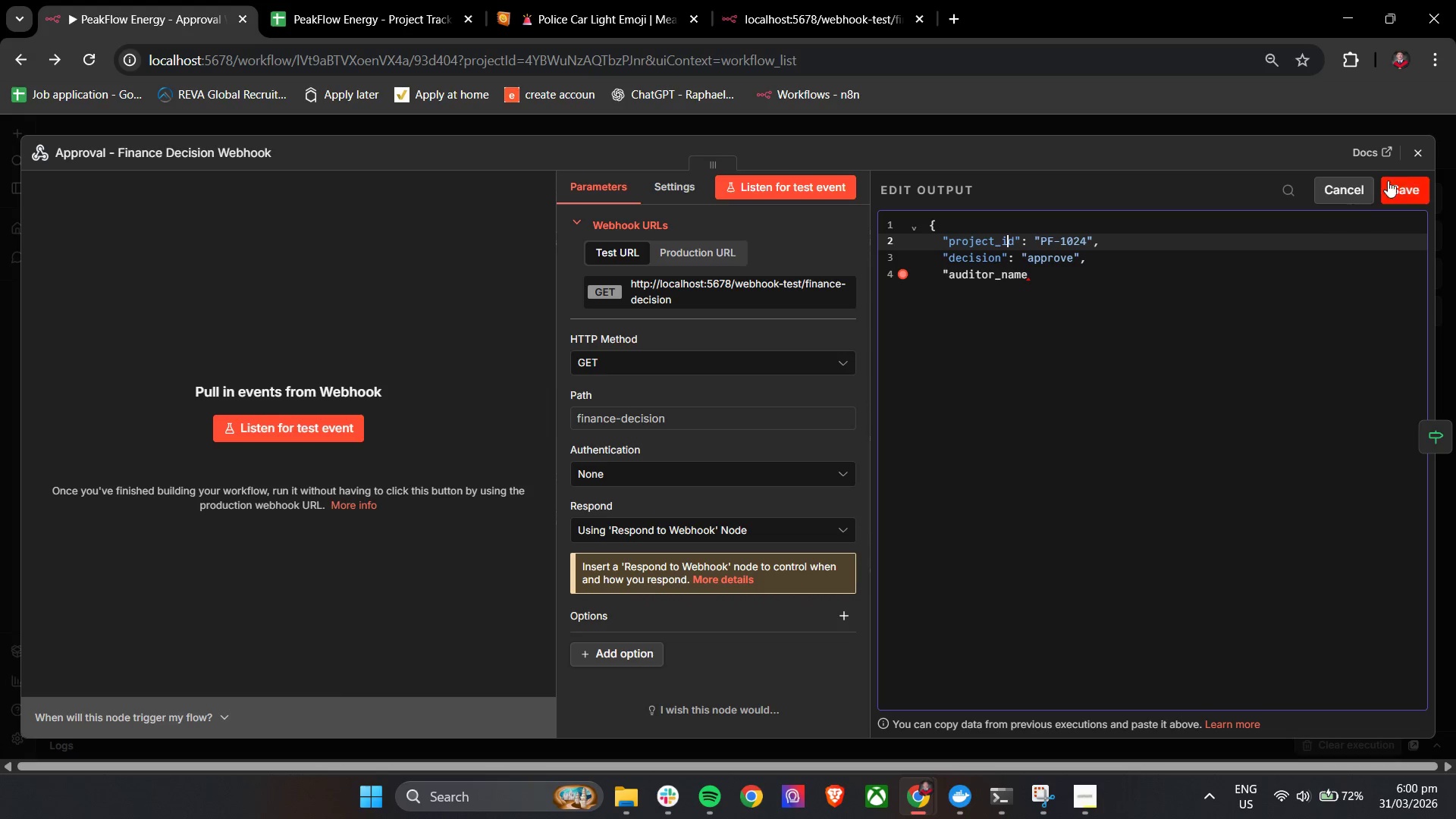 
left_click([1413, 158])
 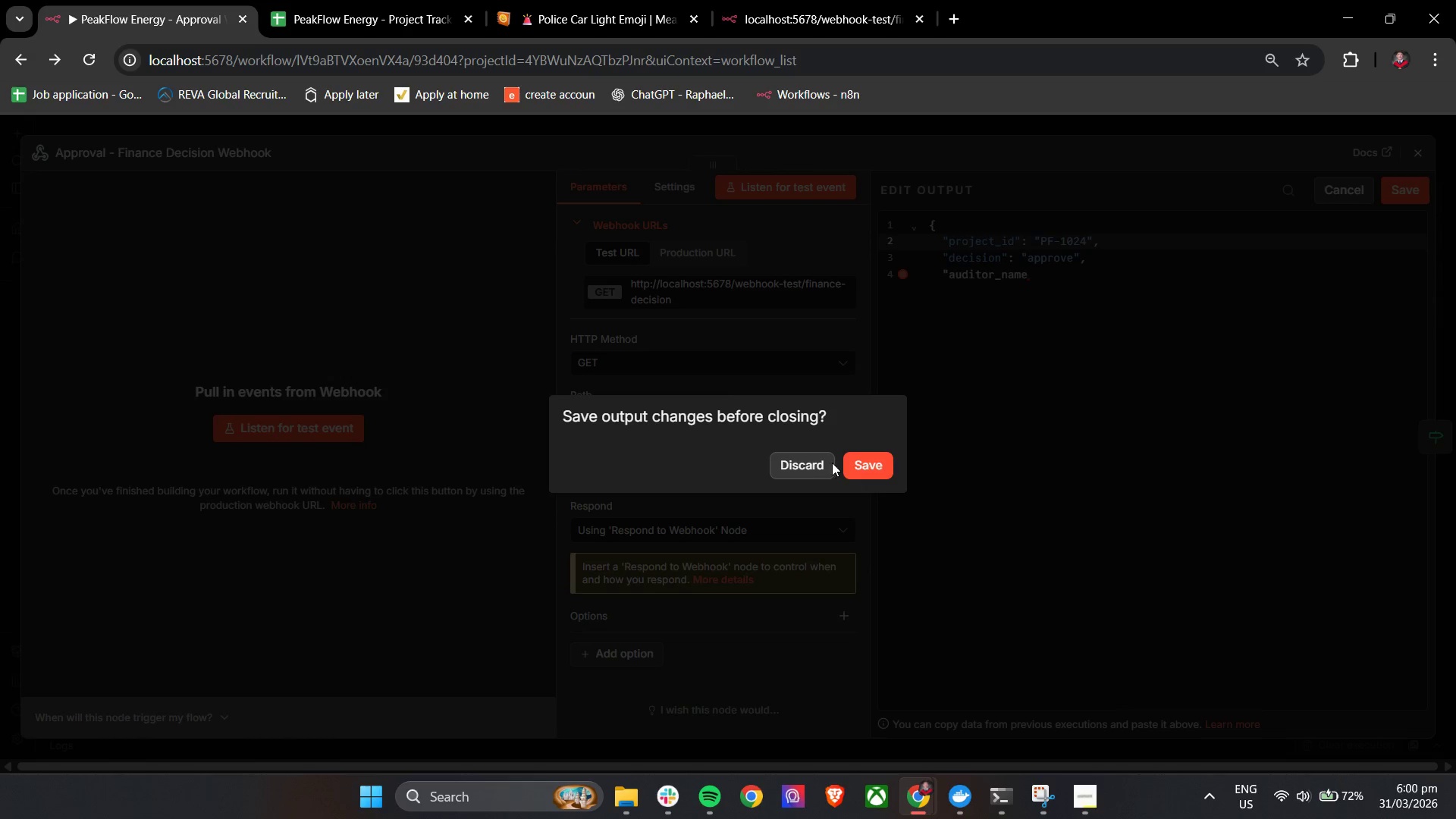 
left_click([859, 464])
 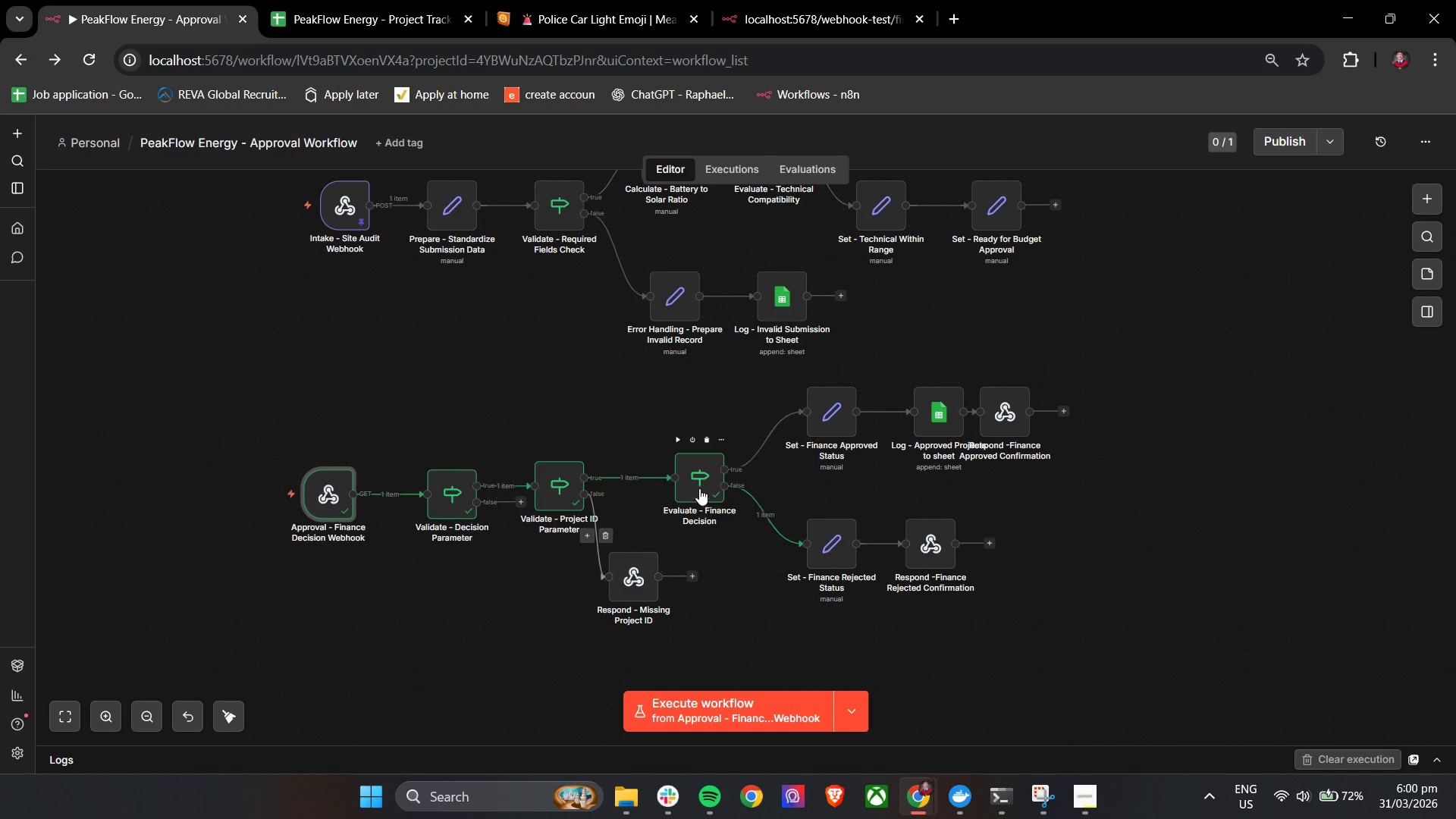 
double_click([692, 485])
 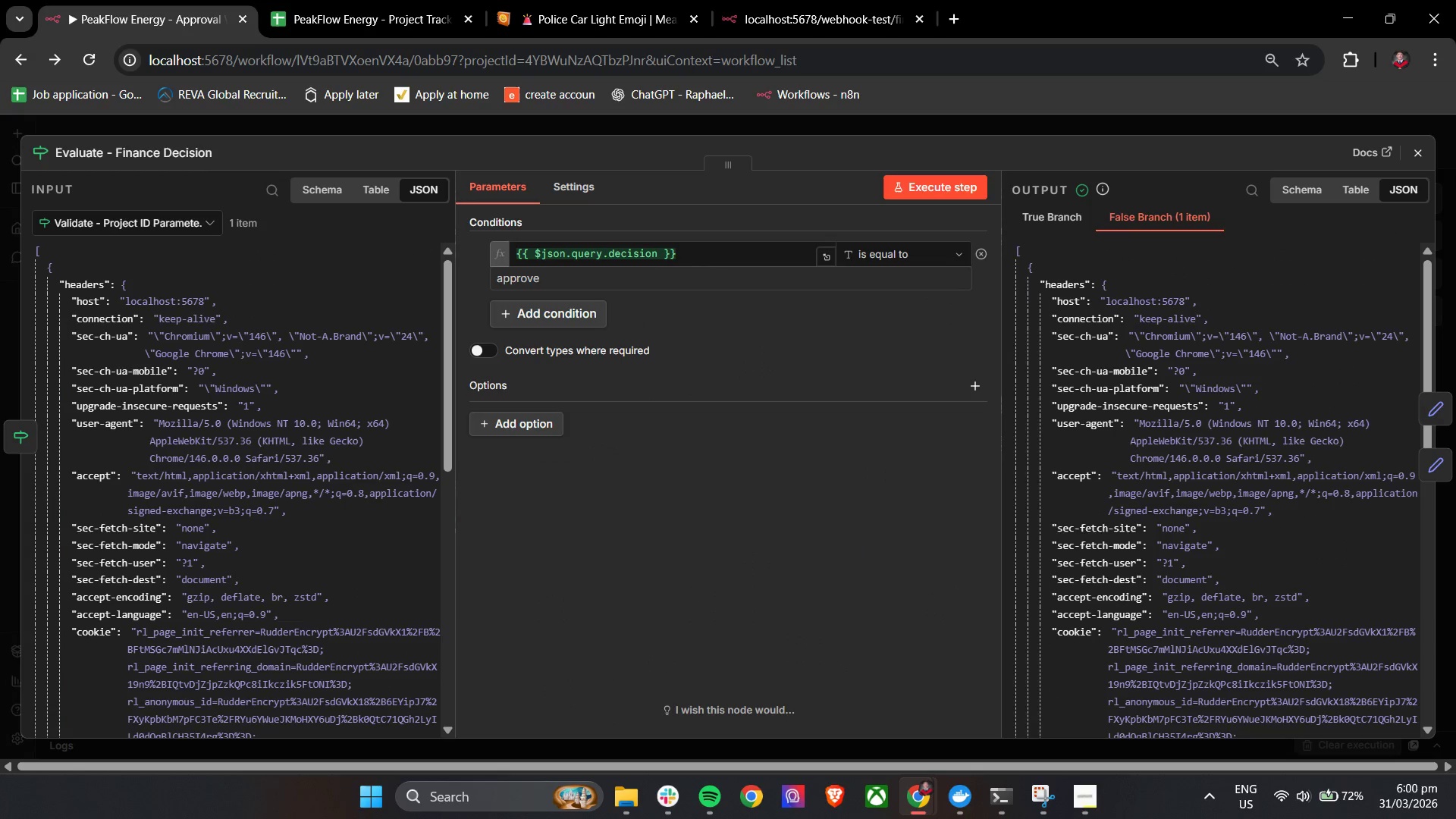 
left_click([1419, 149])
 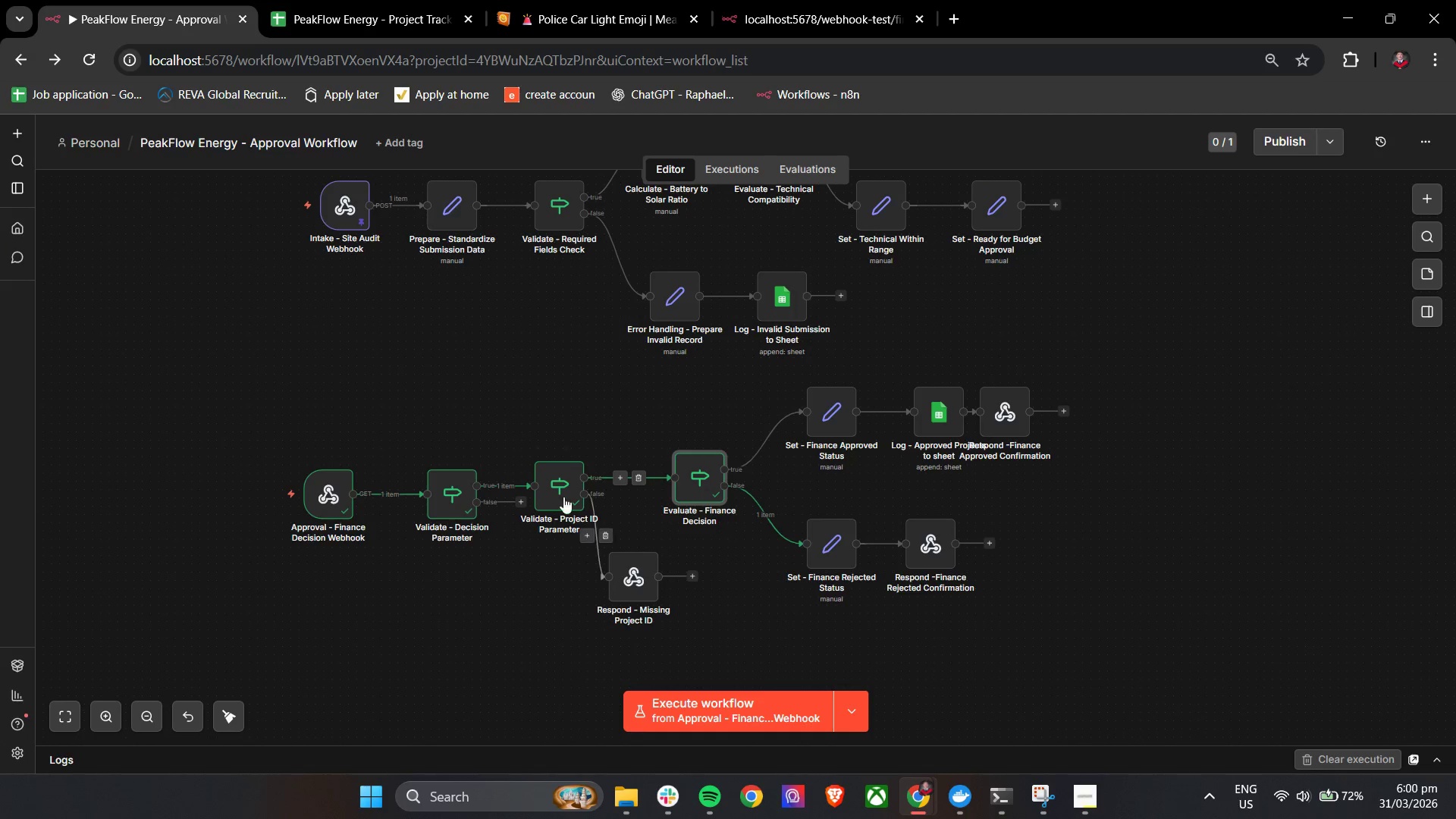 
double_click([559, 496])
 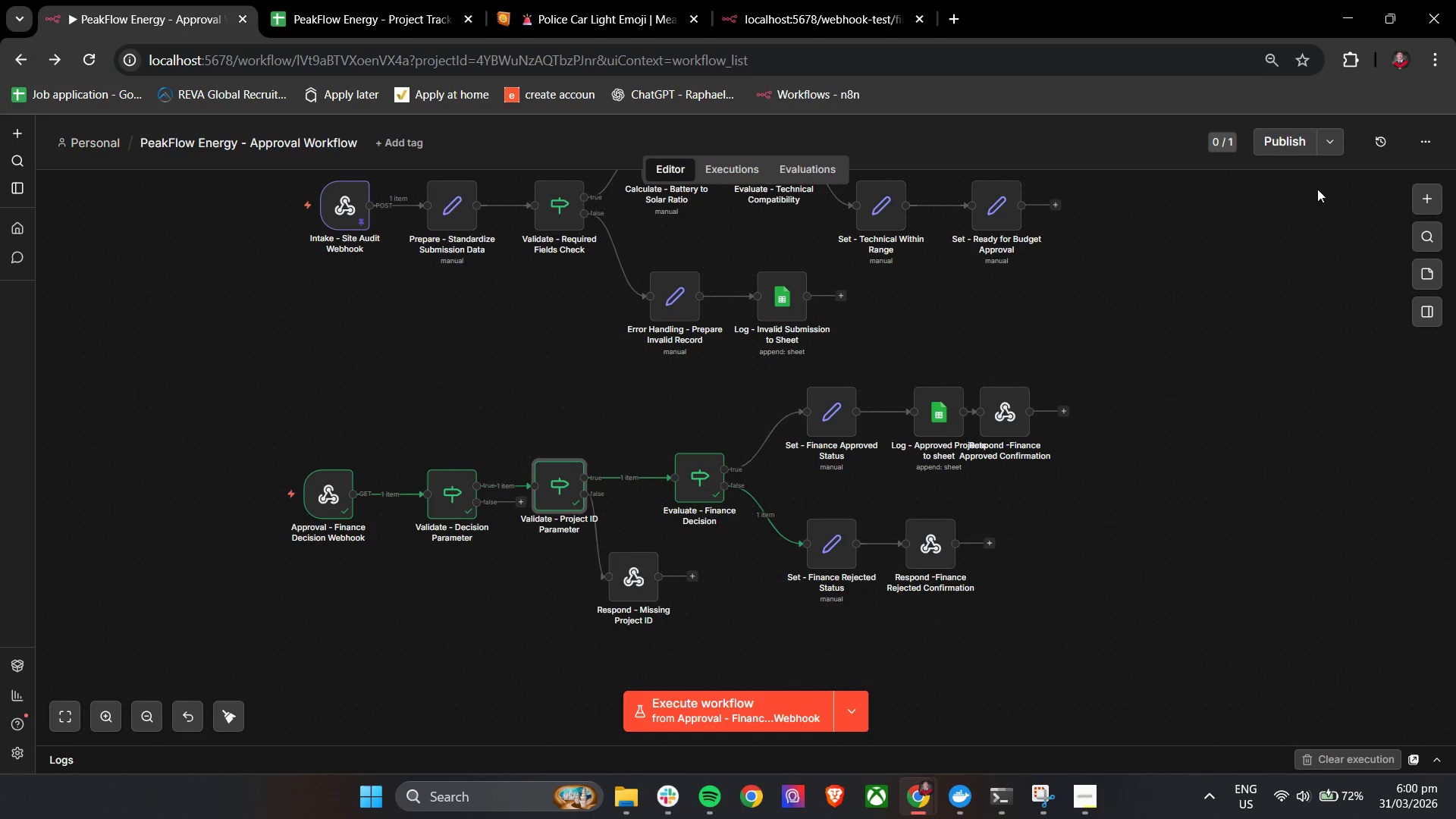 
double_click([335, 516])
 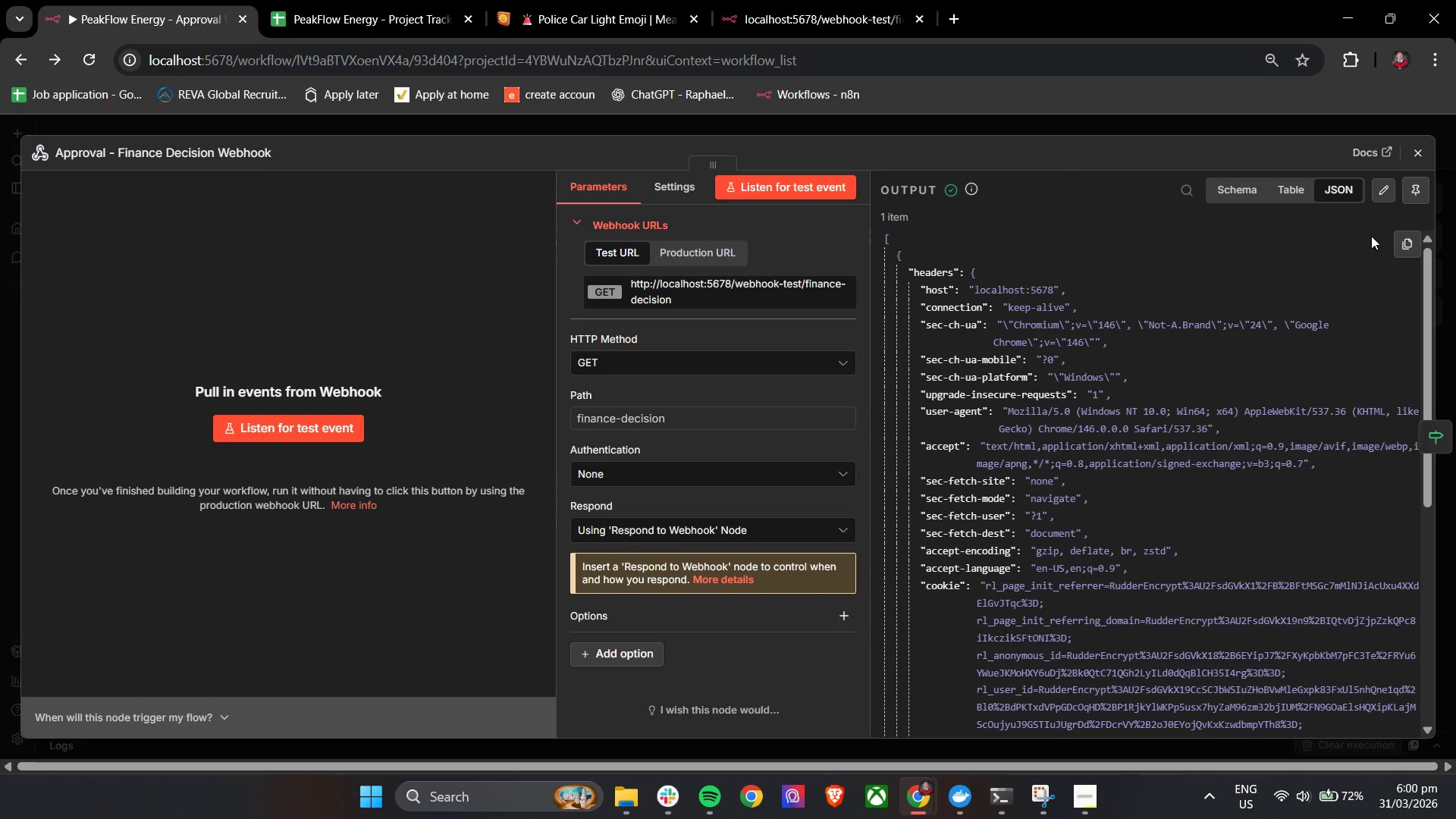 
left_click([1385, 192])
 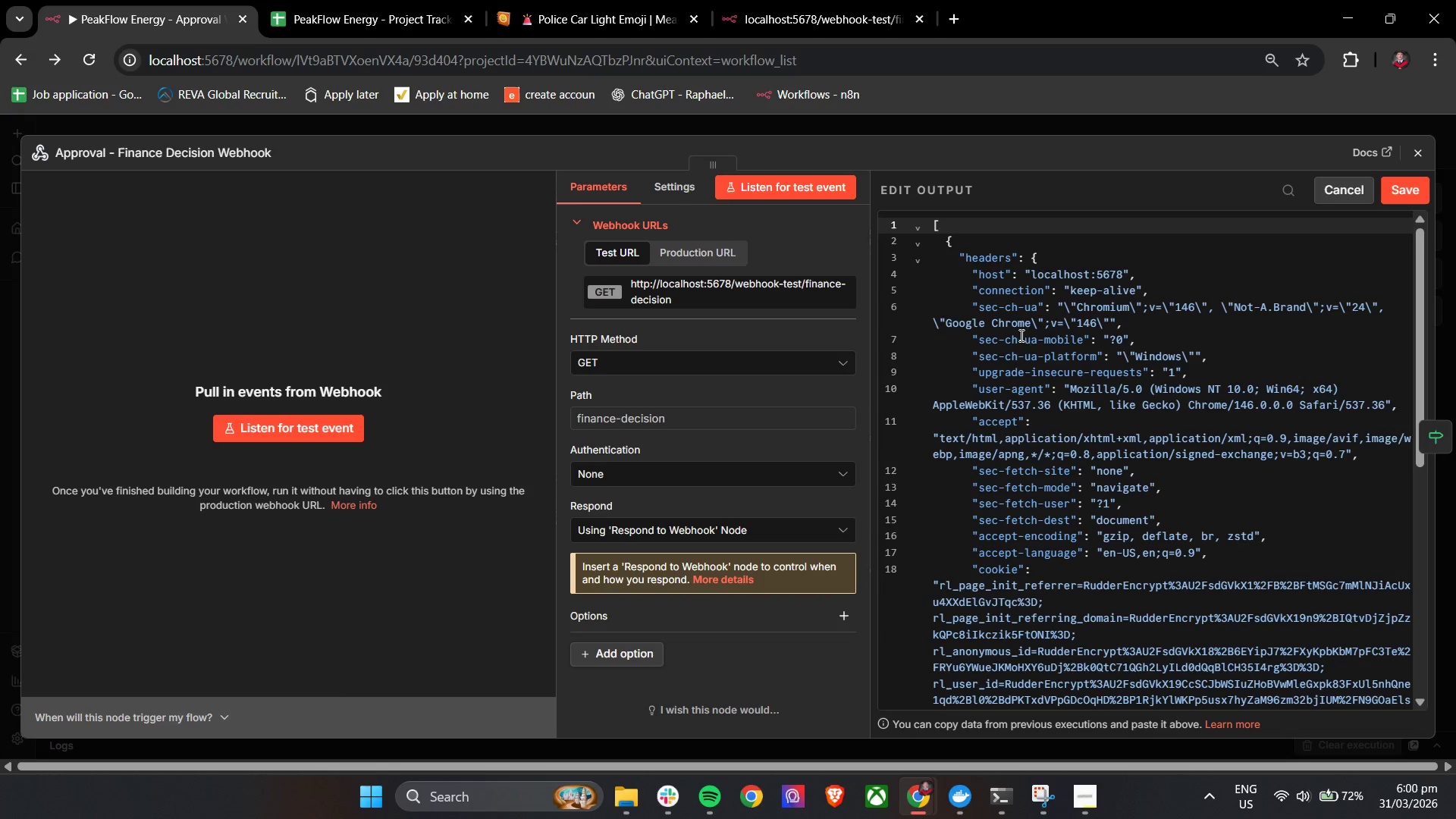 
left_click([1059, 365])
 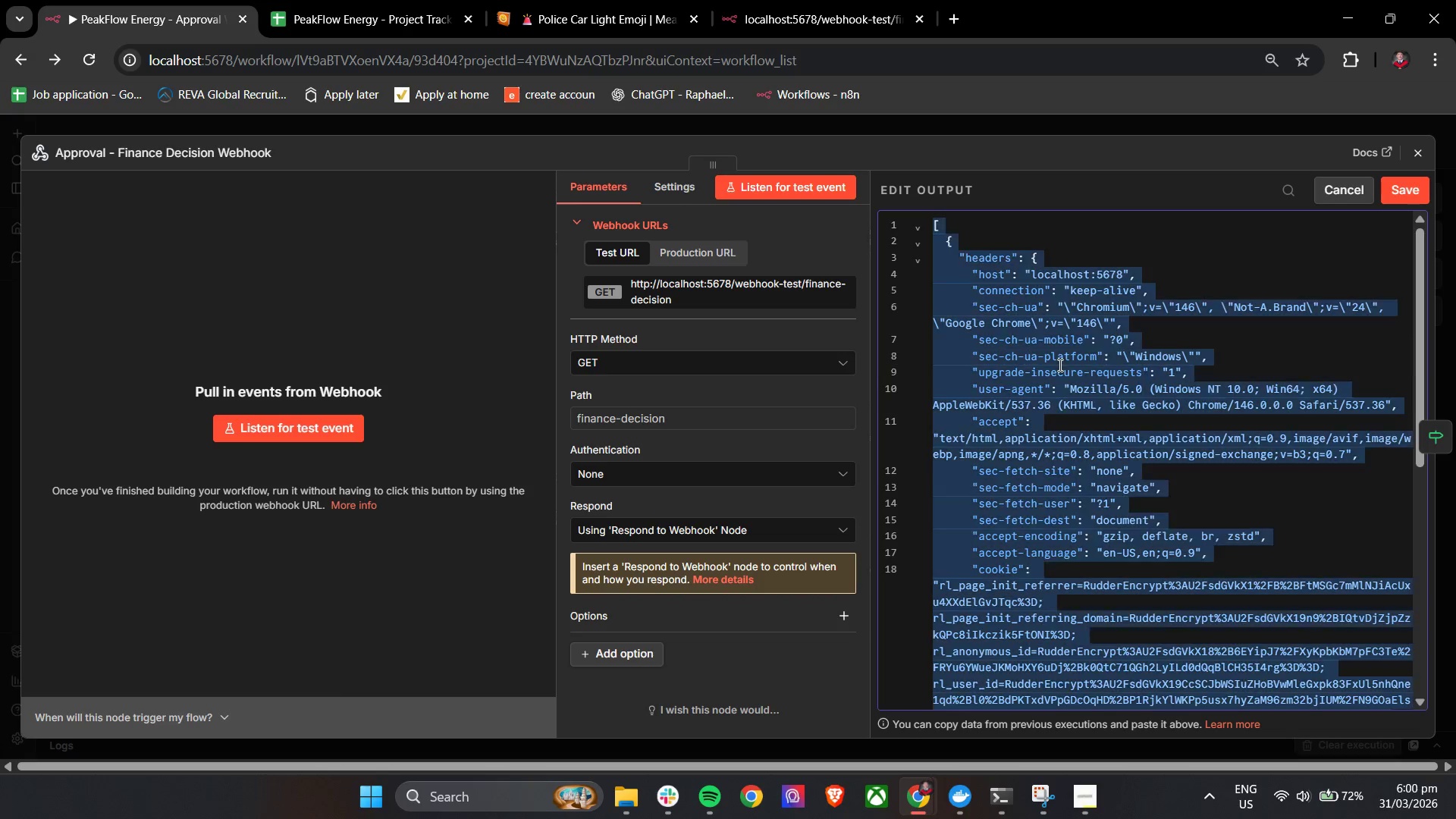 
key(Control+A)
 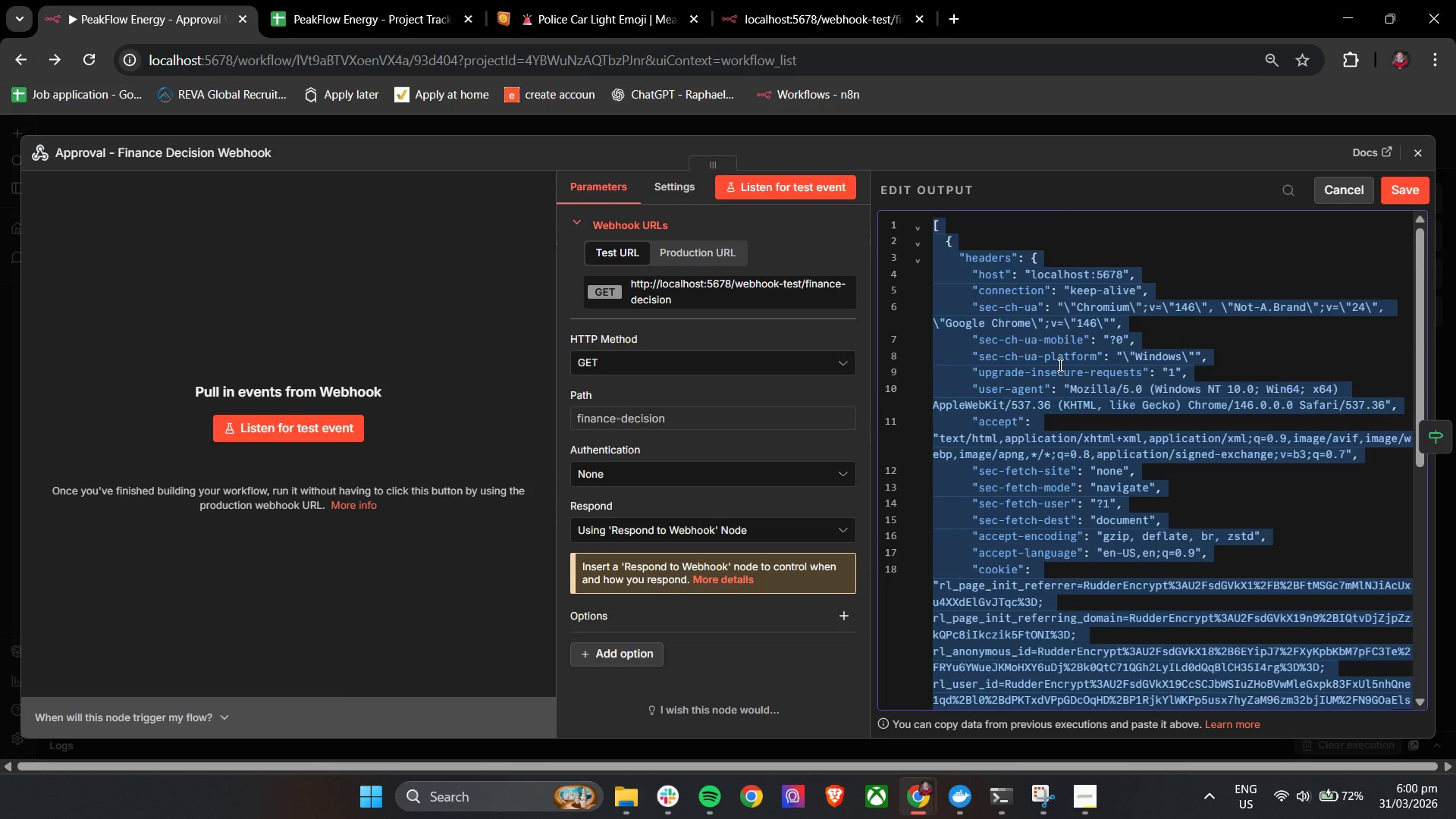 
key(Backspace)
 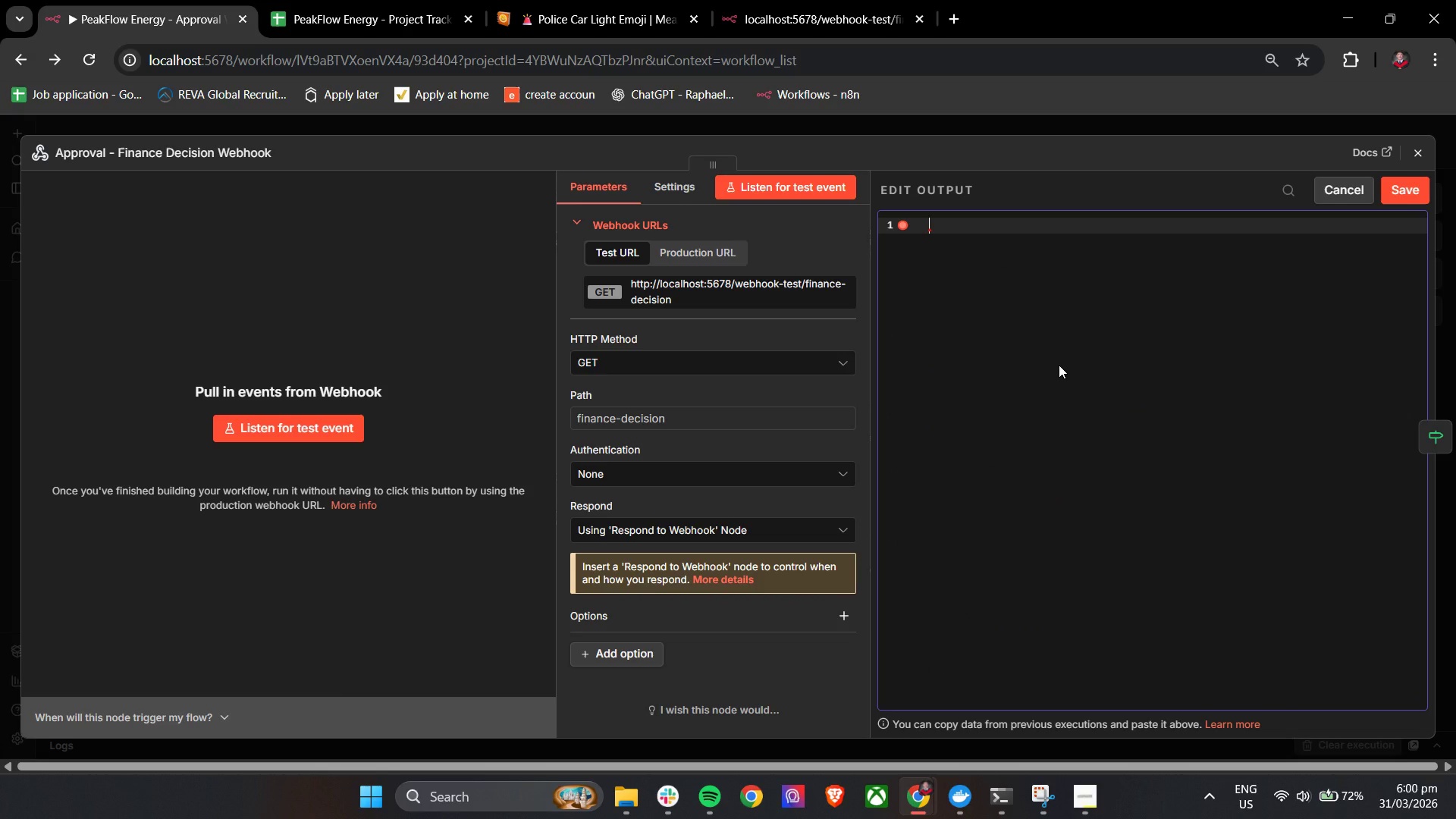 
key(Shift+BracketLeft)
 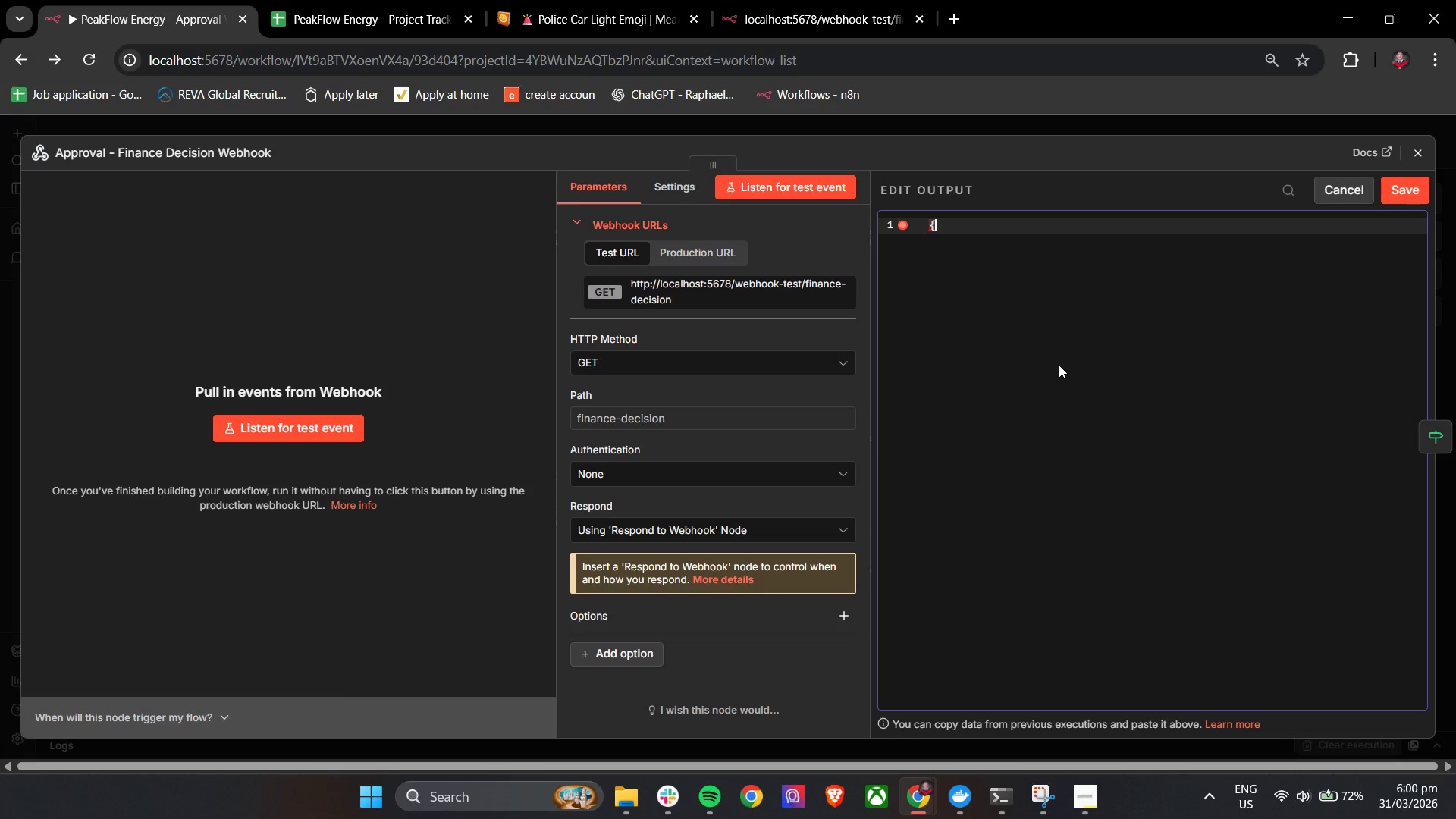 
key(Enter)
 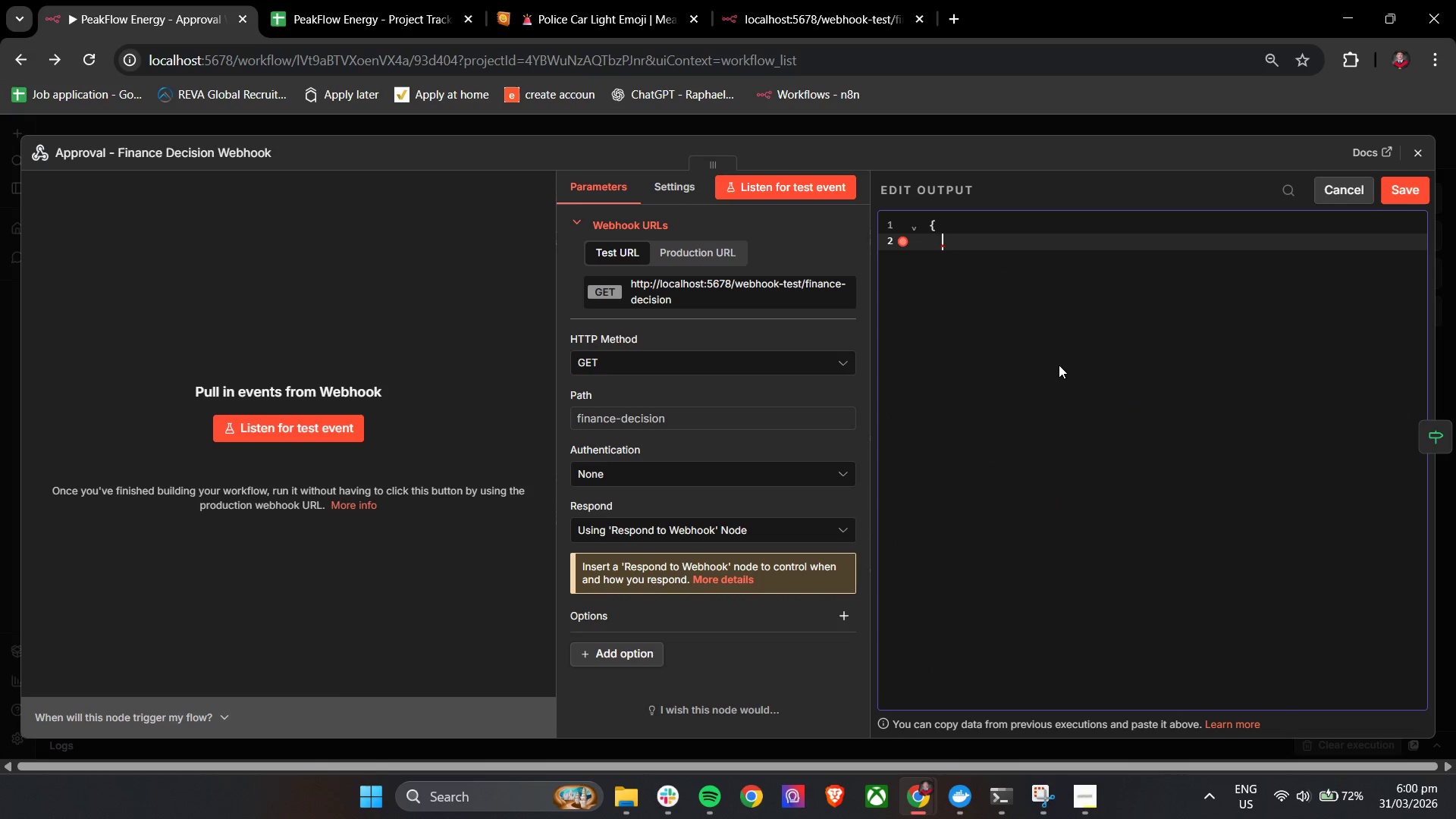 
type("projecy)
key(Backspace)
type(t))
key(Backspace)
type(_id": "PF-1024",)
 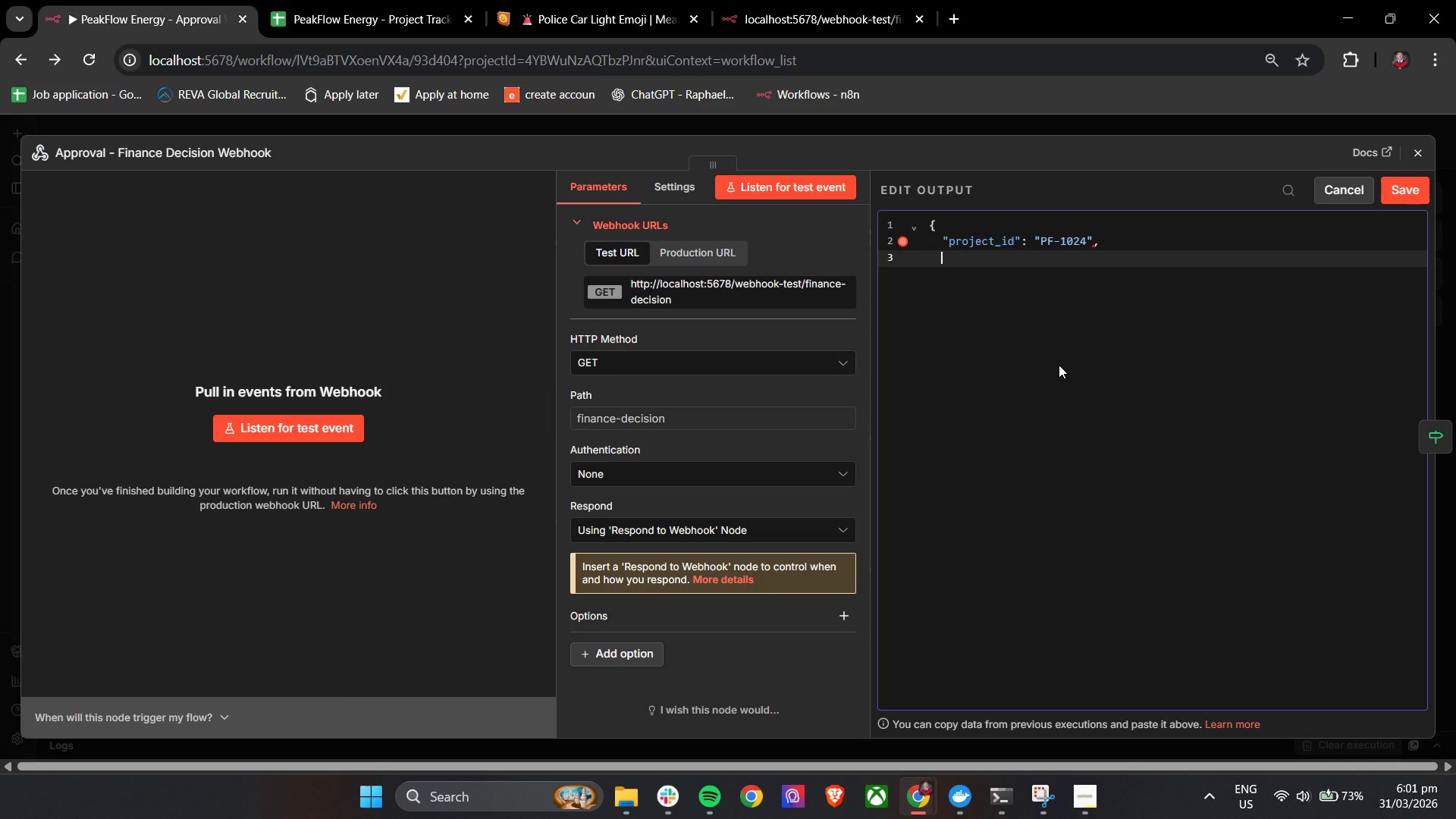 
 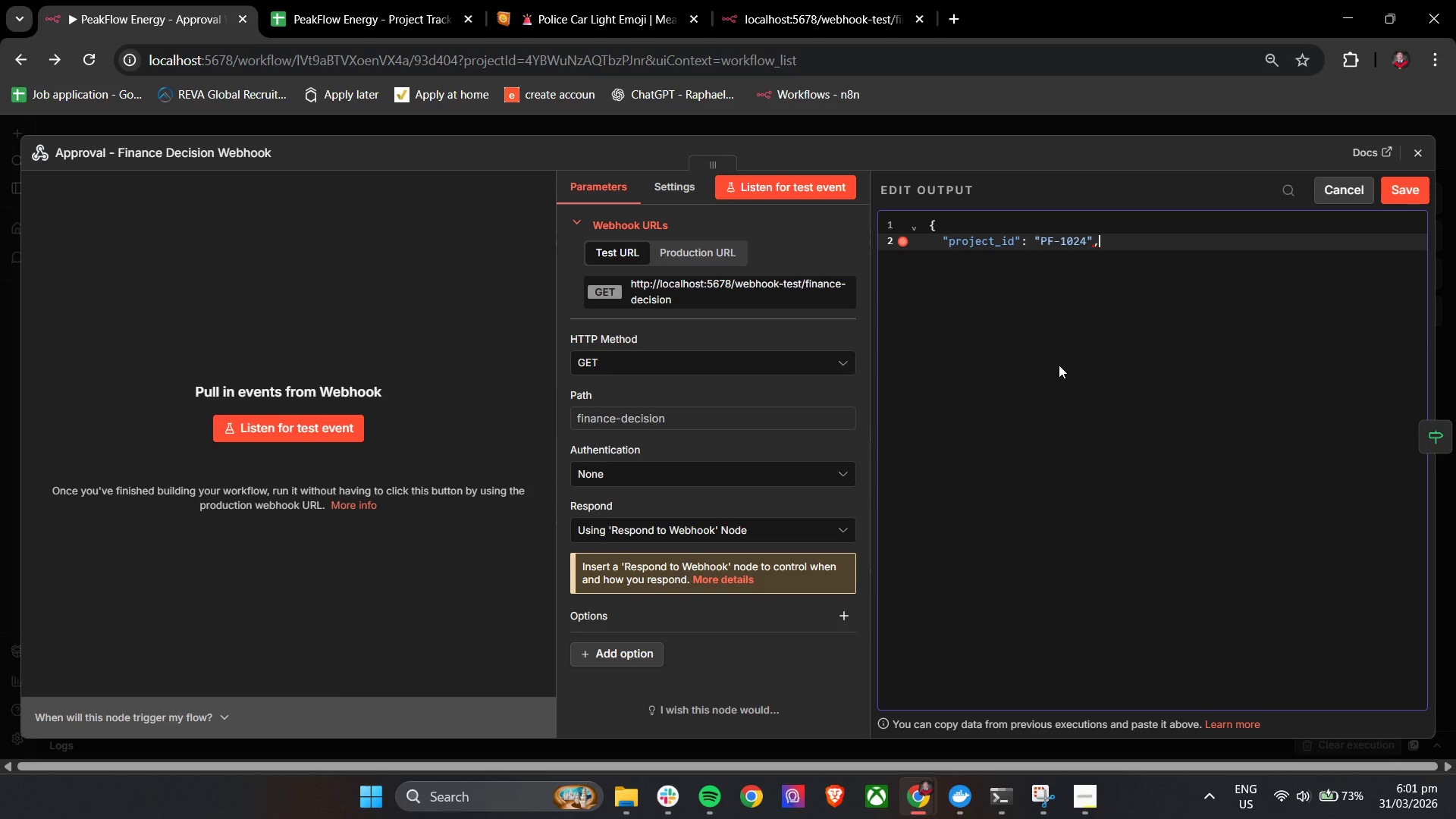 
key(Enter)
 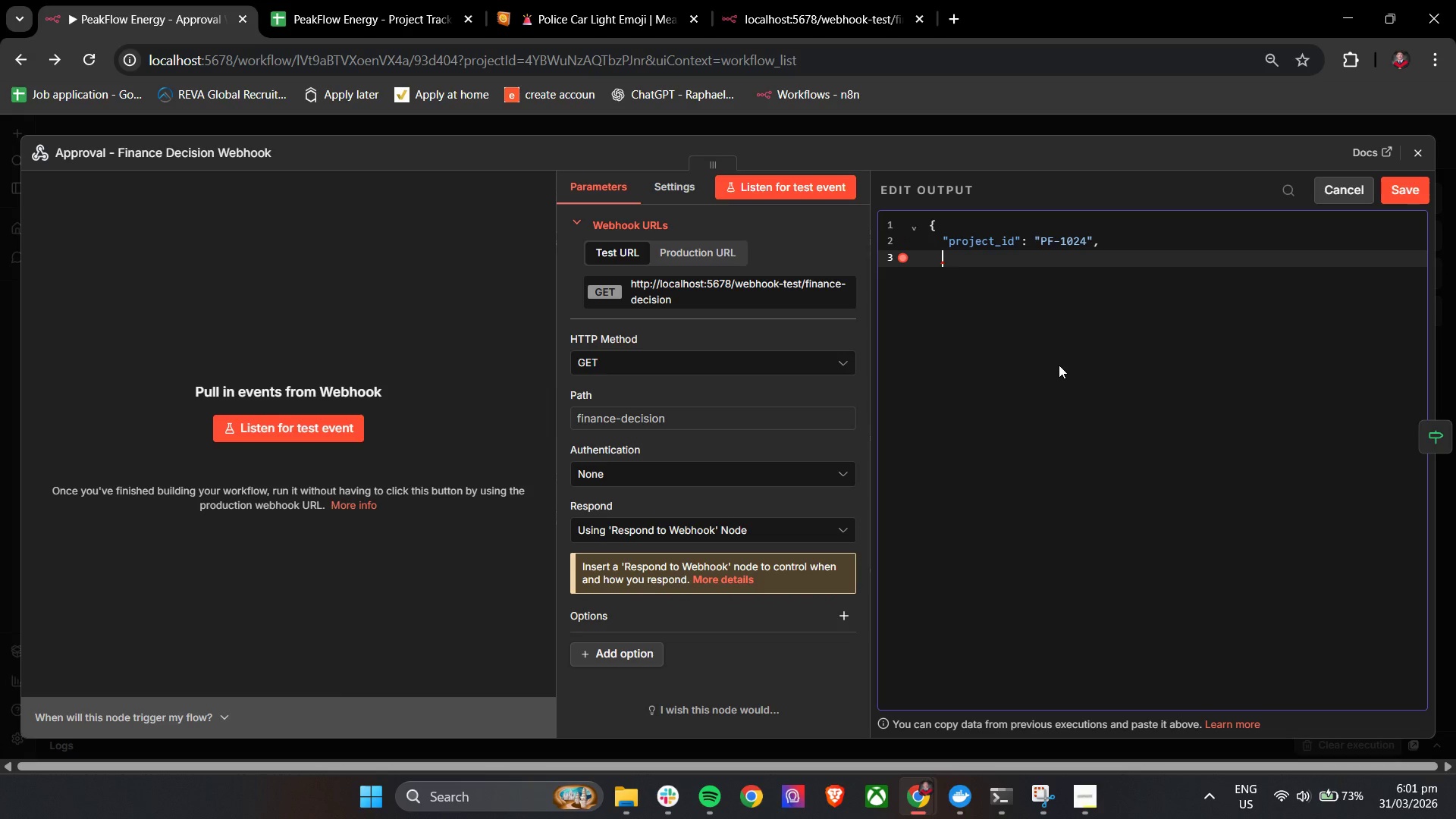 
type("decision": )
 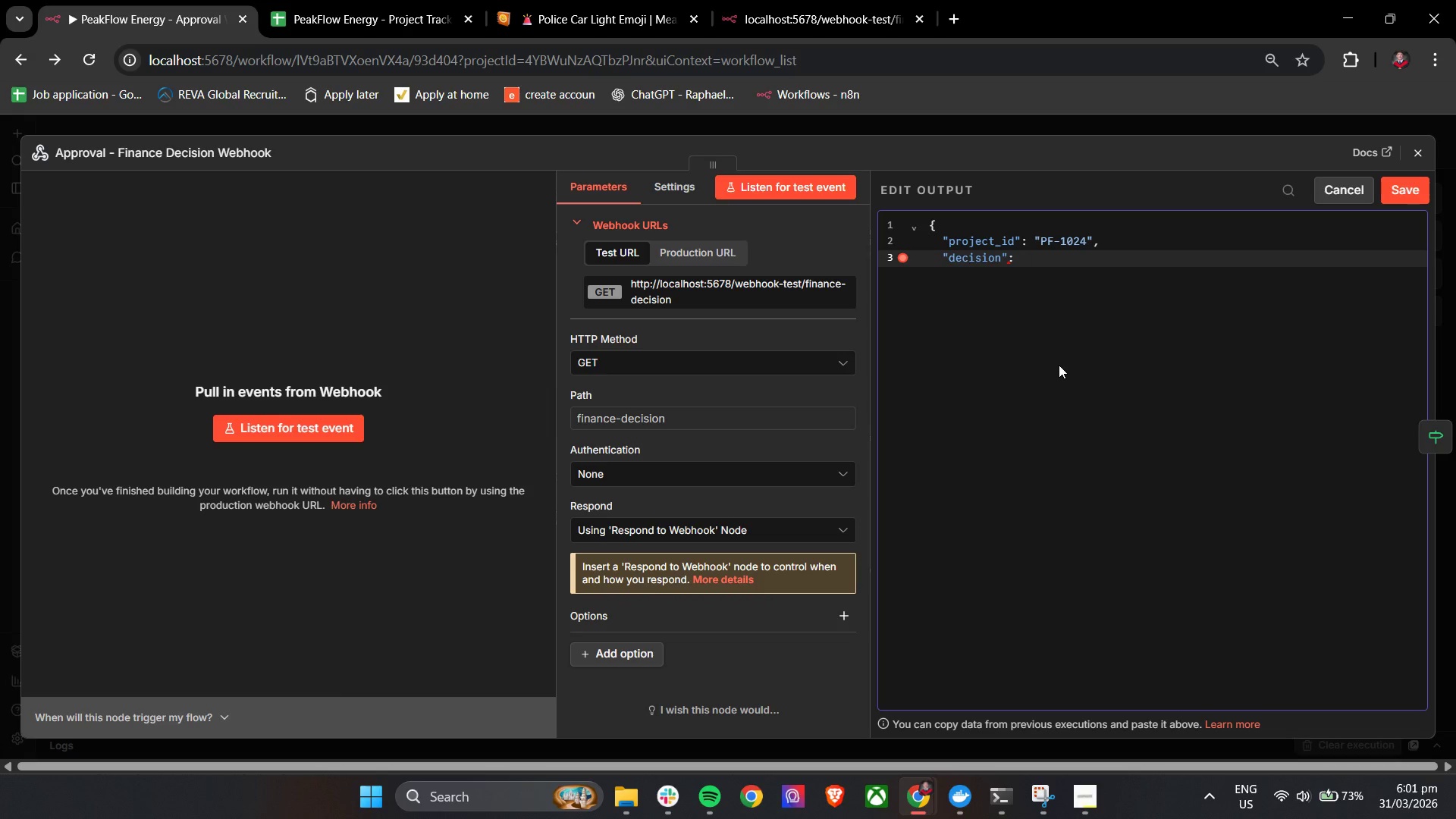 
wait(5.56)
 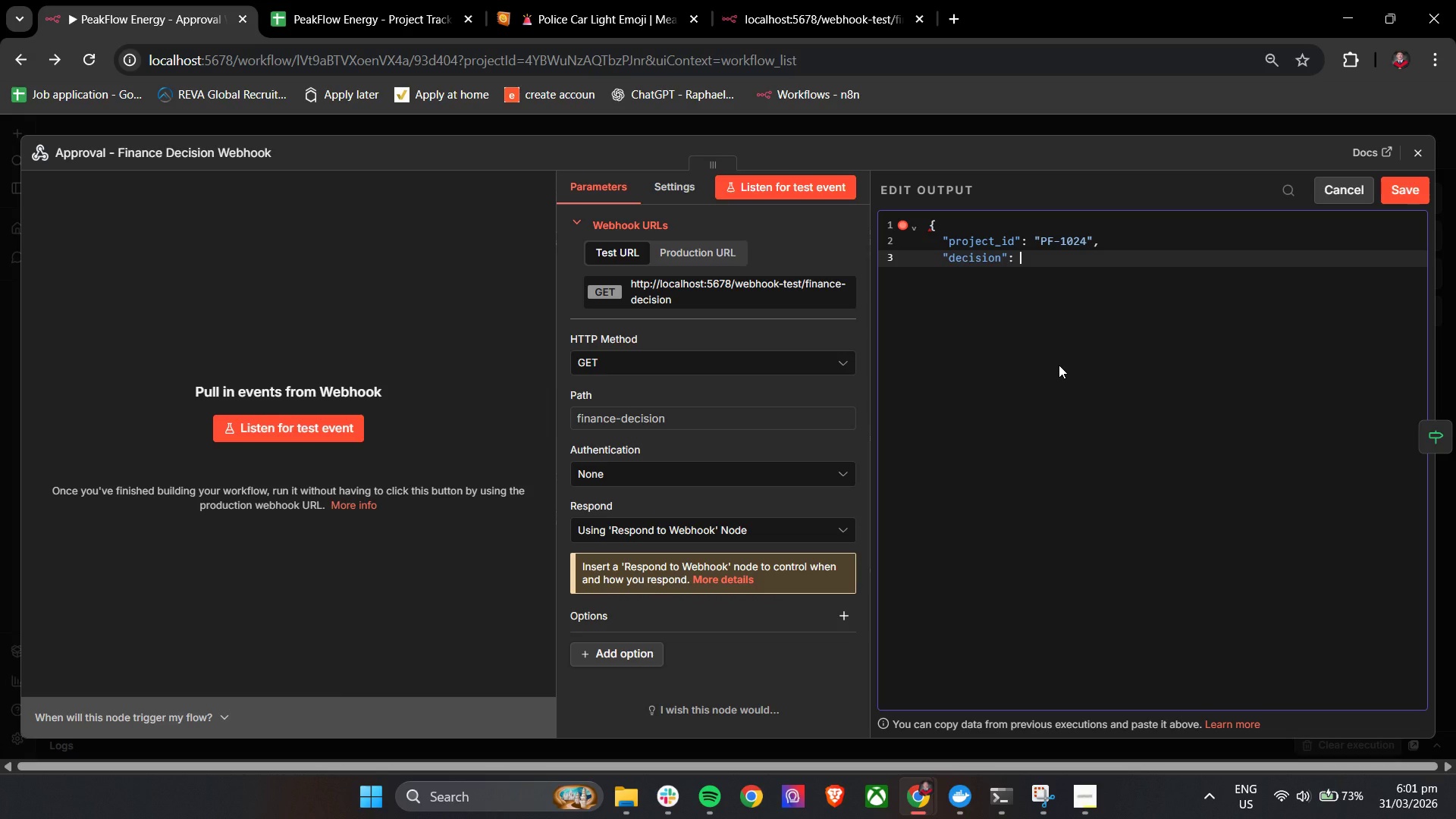 
type("approved)
key(Backspace)
key(Backspace)
type(e",)
 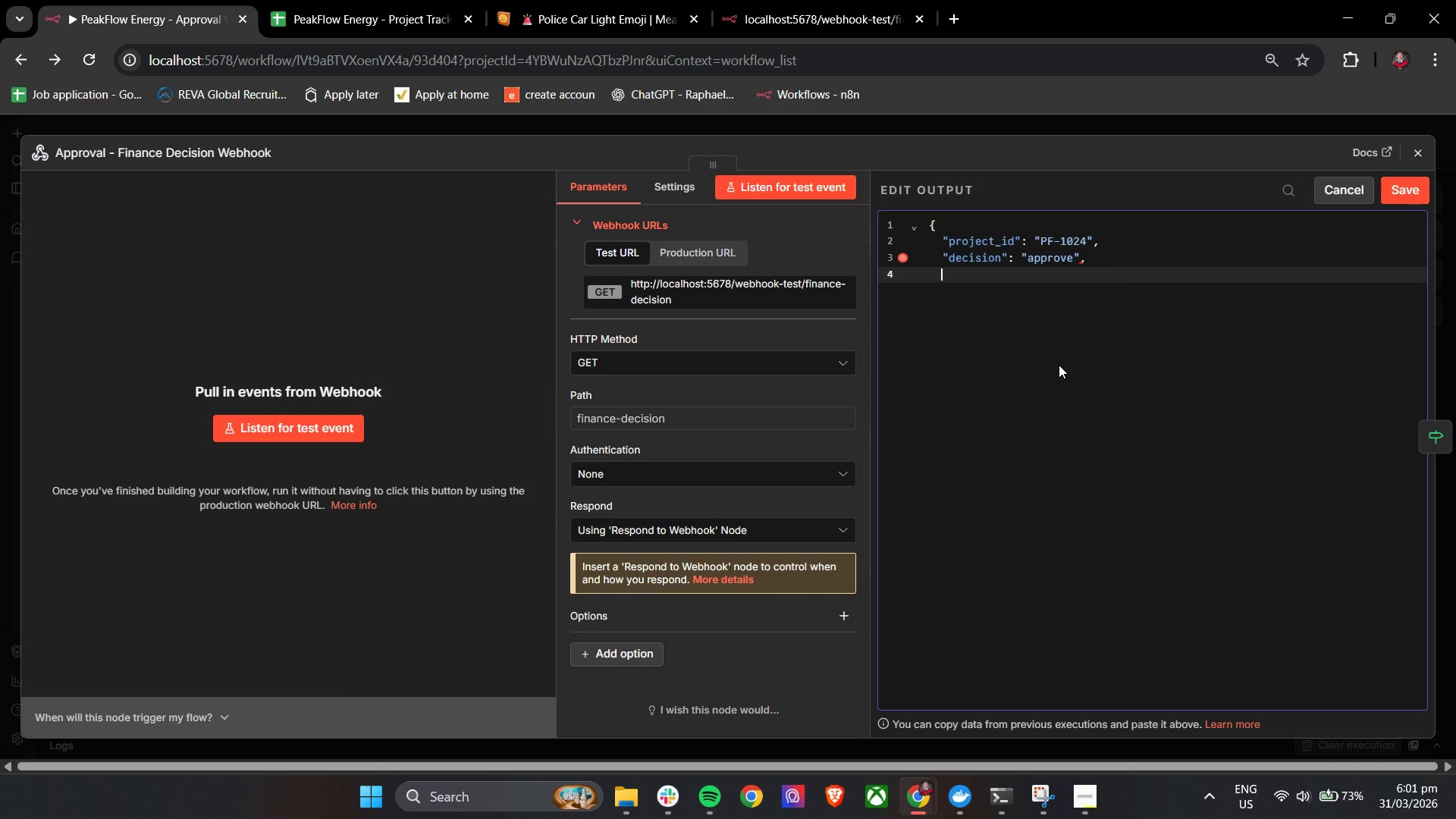 
 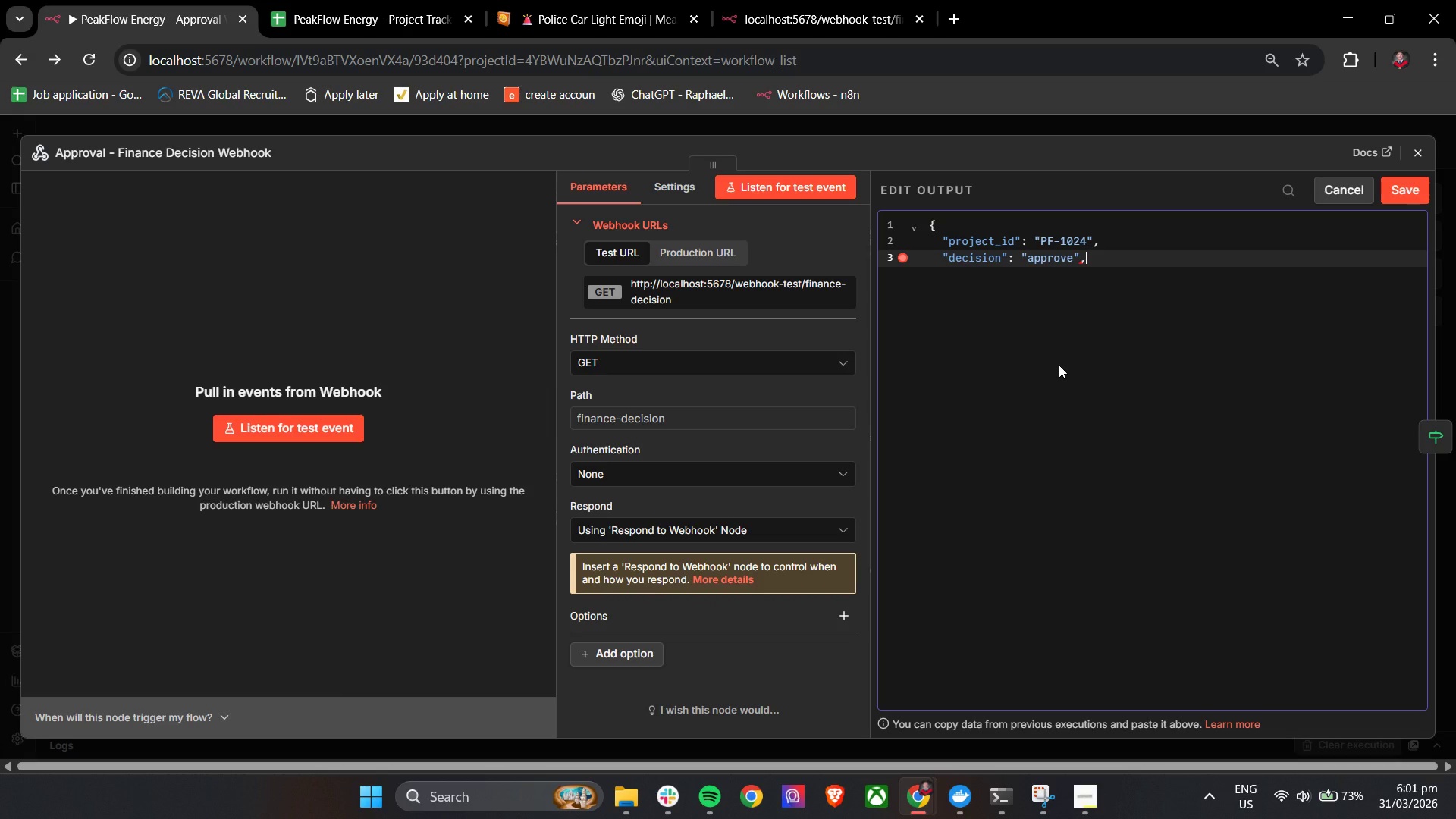 
key(Enter)
 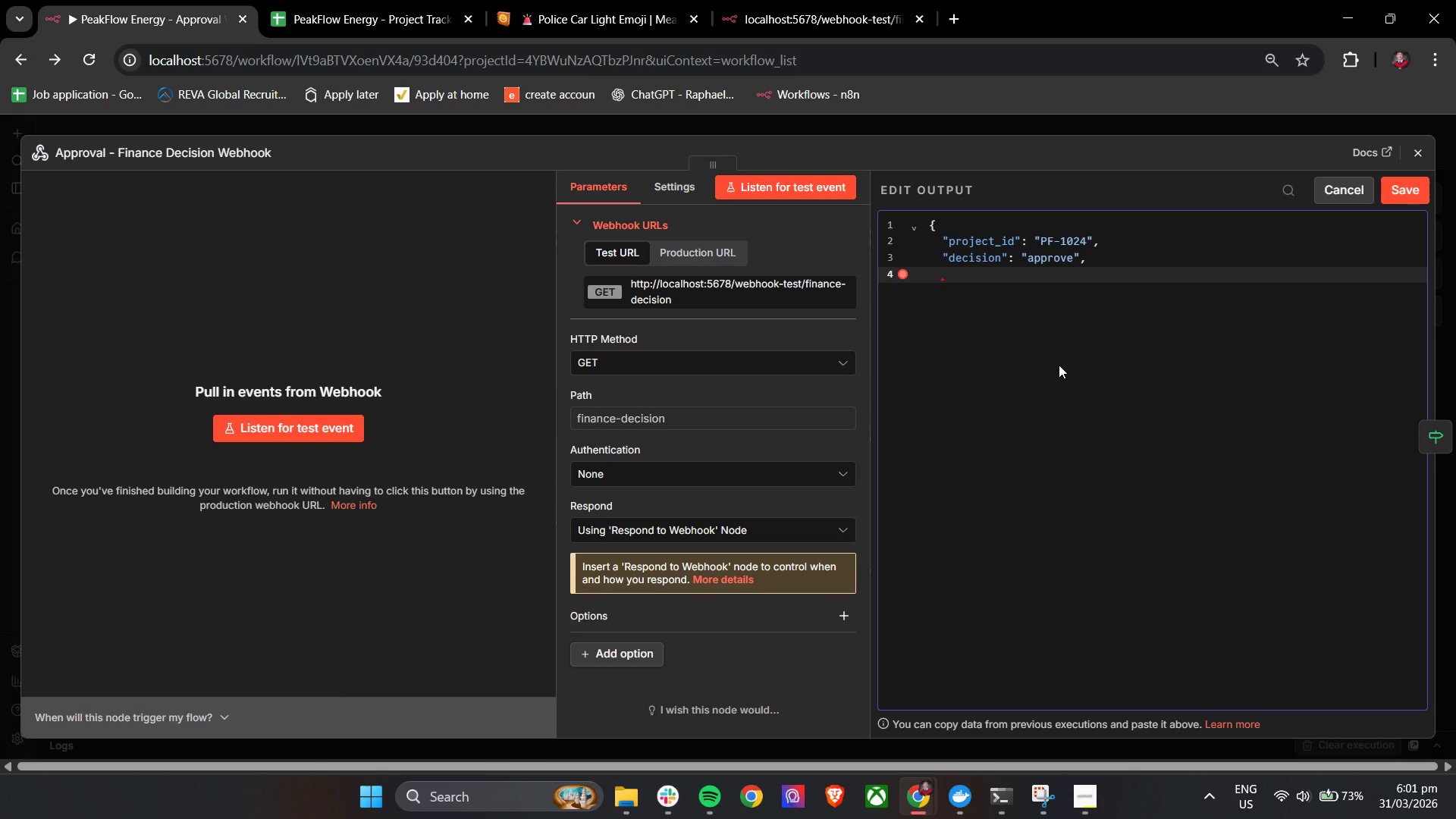 
wait(8.25)
 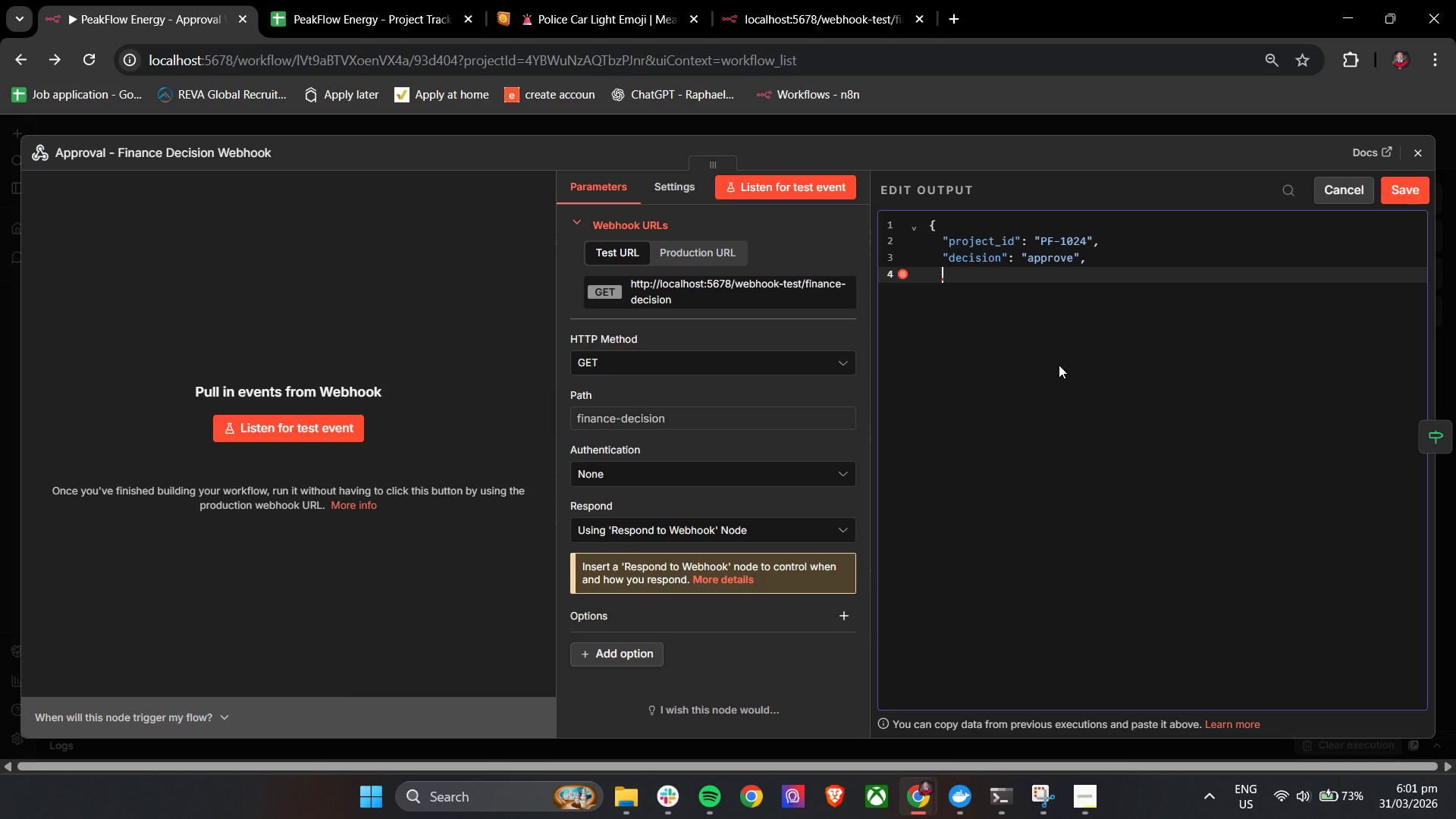 
type("auditor_name":)
 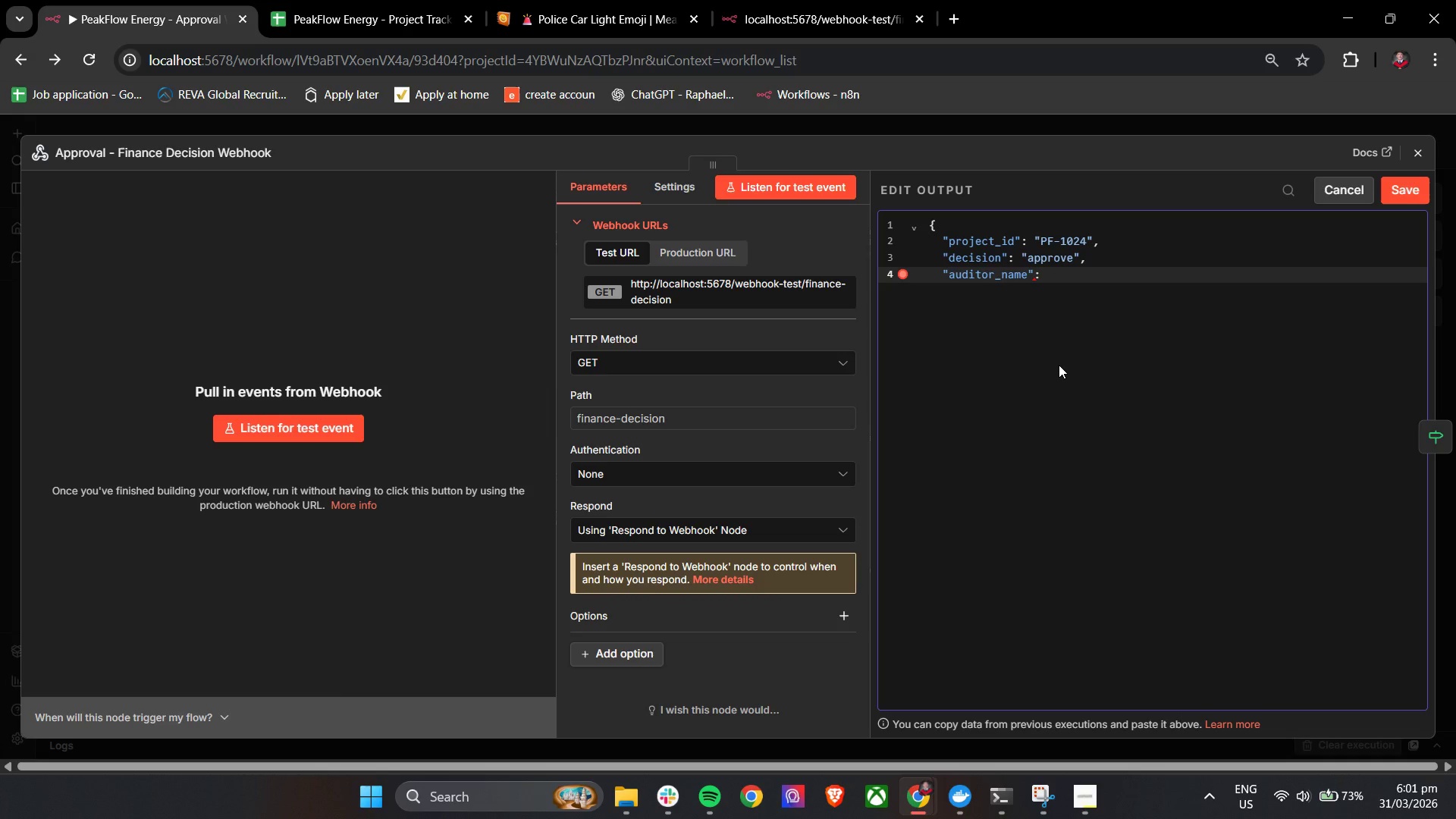 
wait(7.67)
 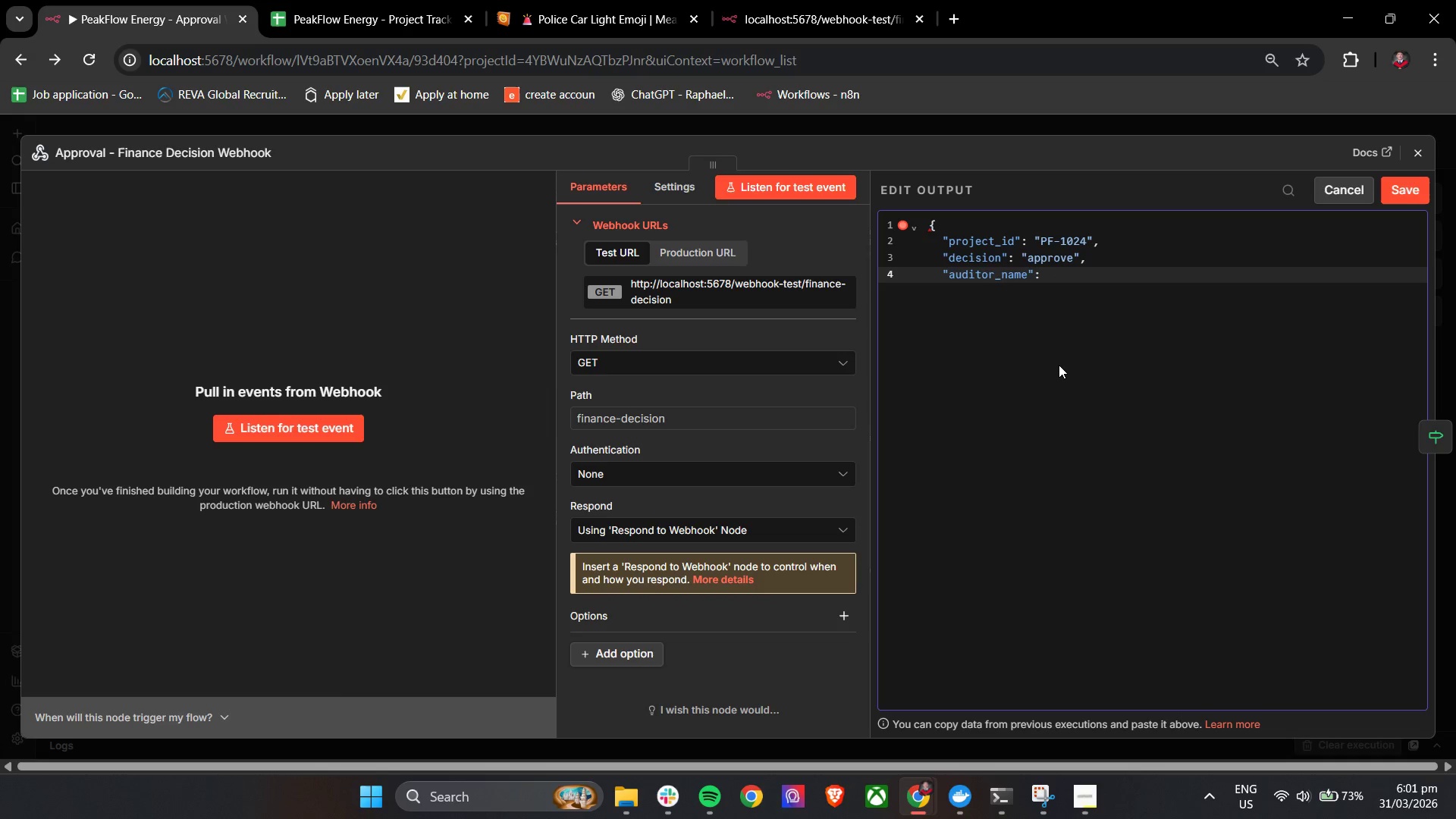 
type( "John)
 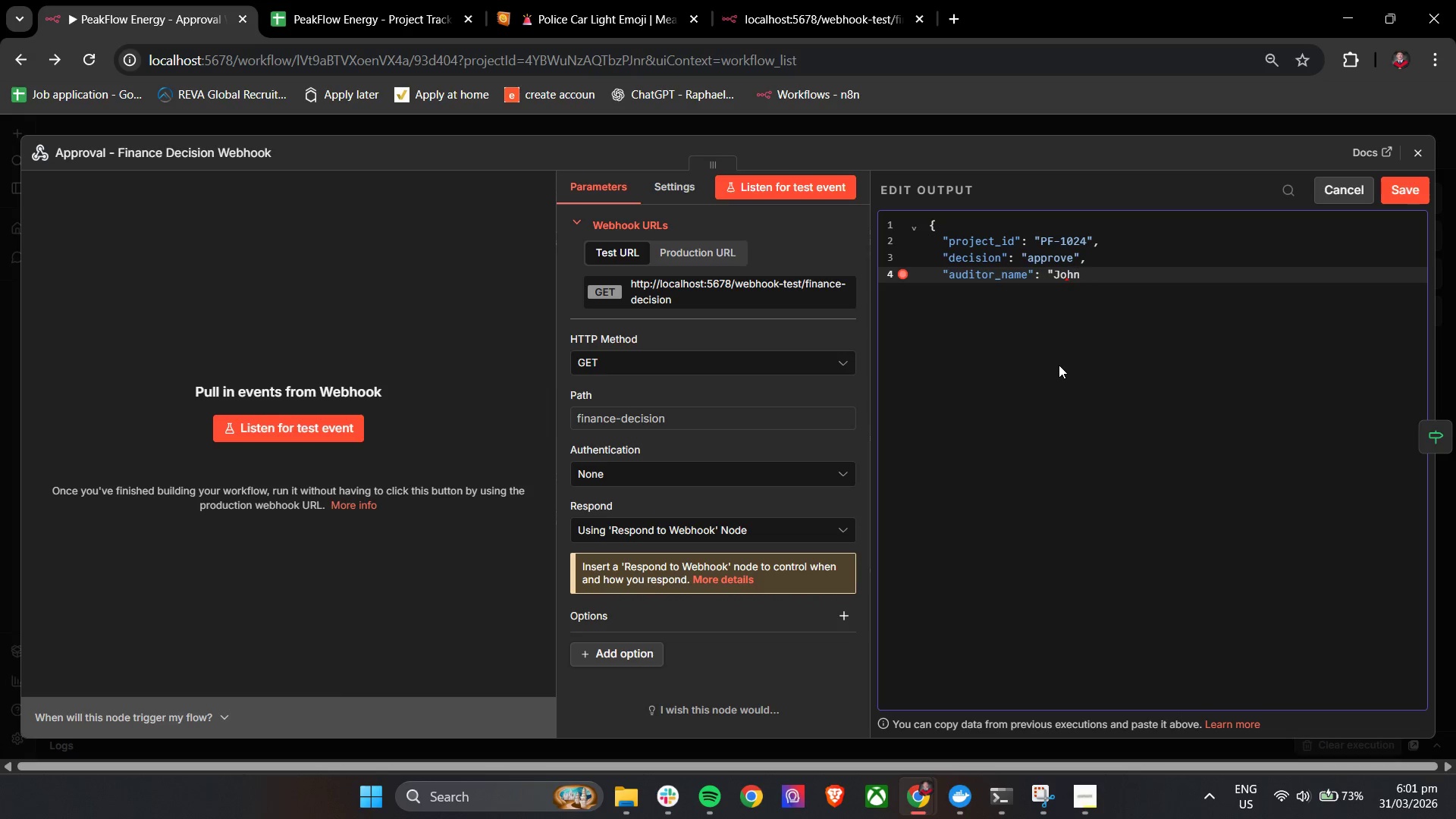 
wait(7.45)
 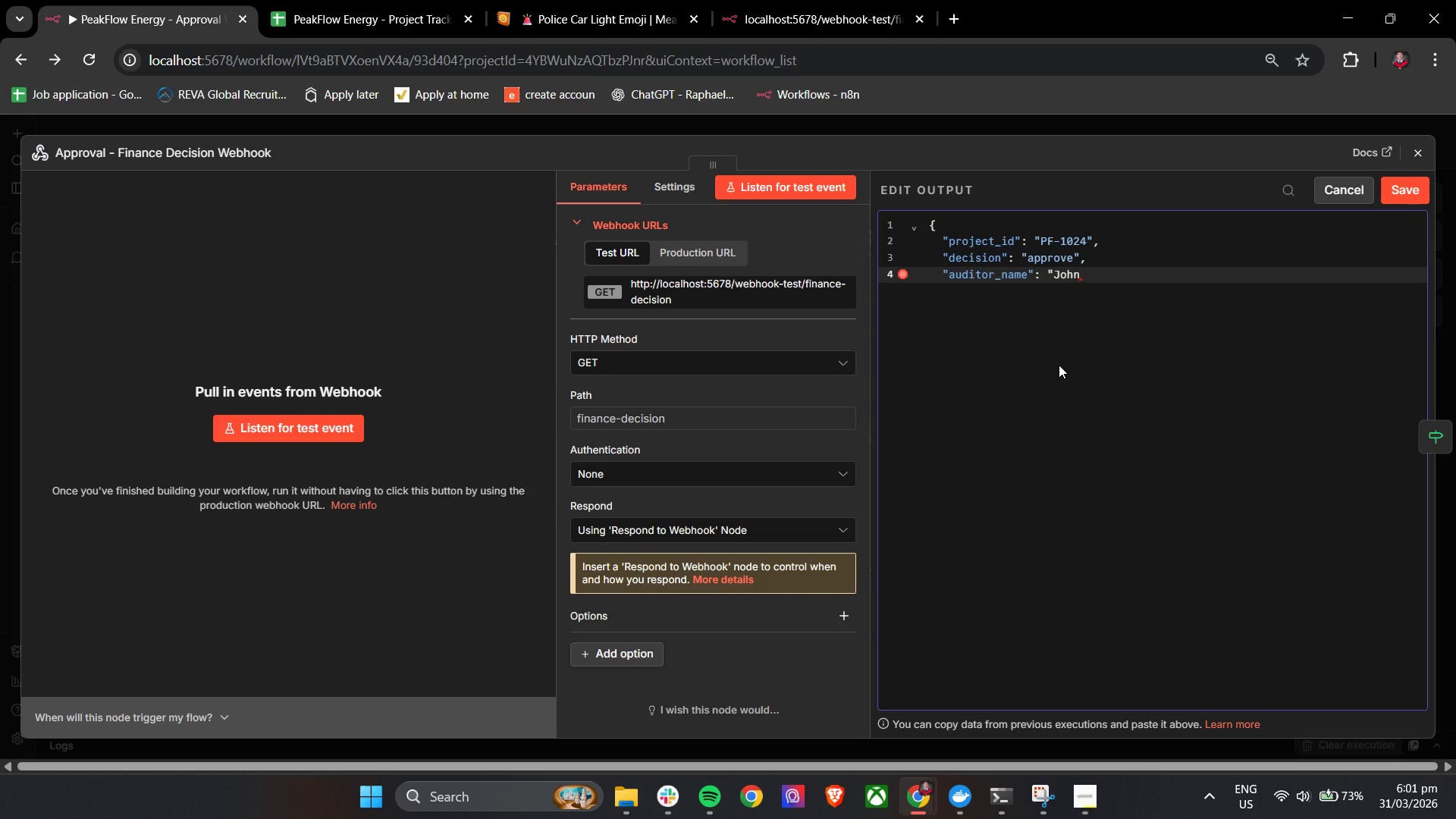 
type( Carter")
 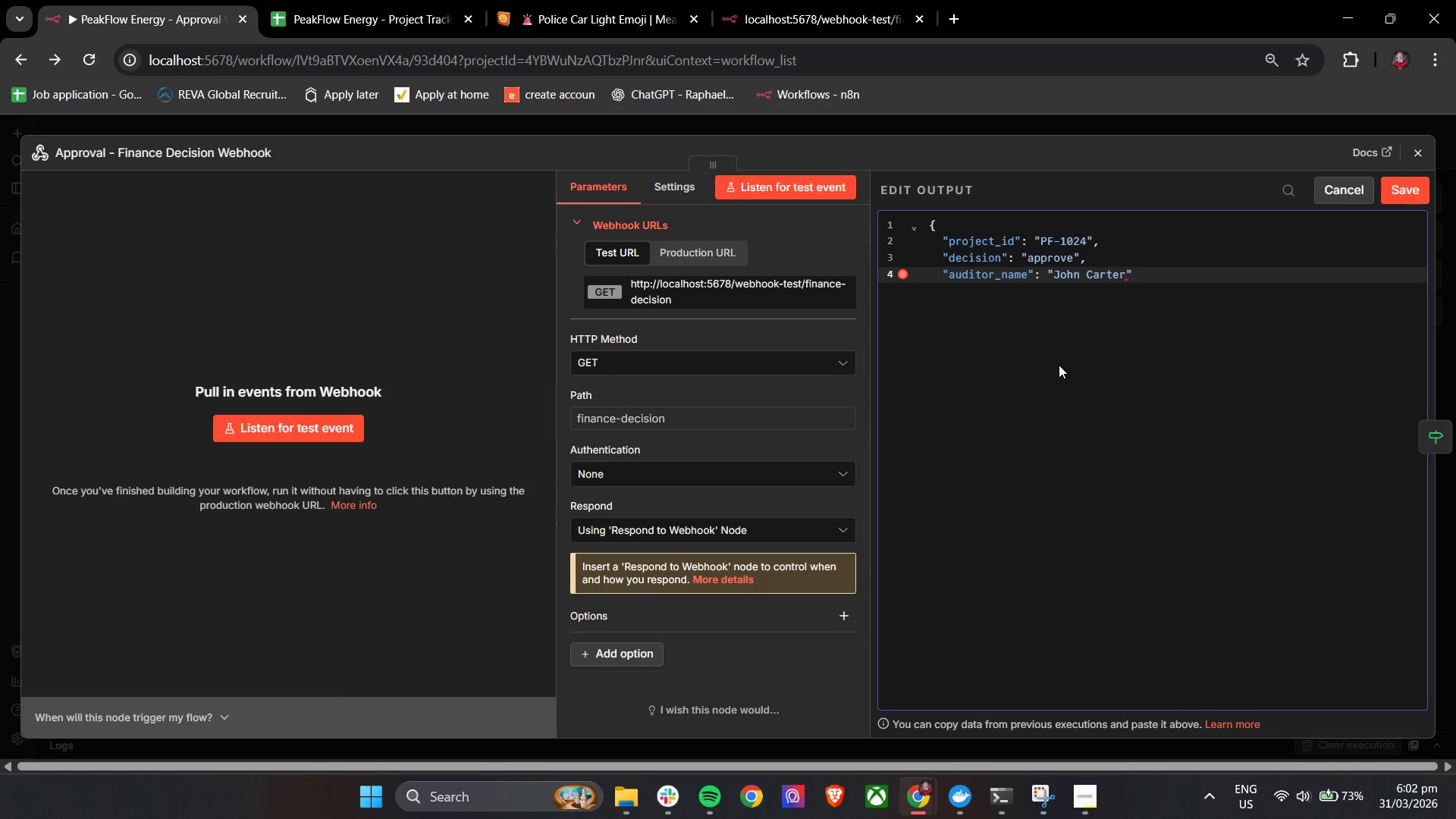 
key(Enter)
 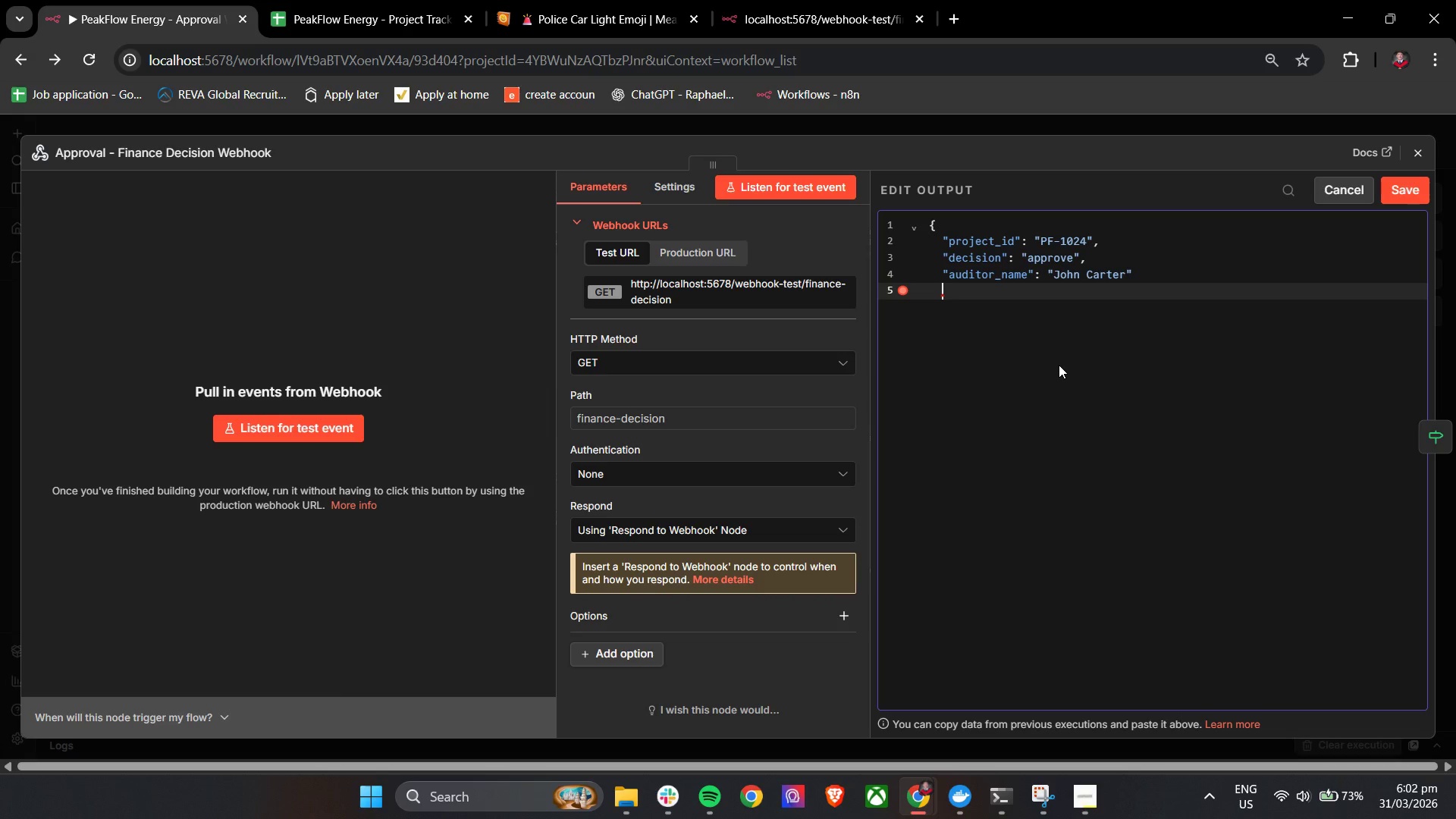 
type("Site_nam)
key(Backspace)
key(Backspace)
key(Backspace)
key(Backspace)
type(site_name": "Green Valley MAll)
key(Backspace)
key(Backspace)
key(Backspace)
type(all",)
 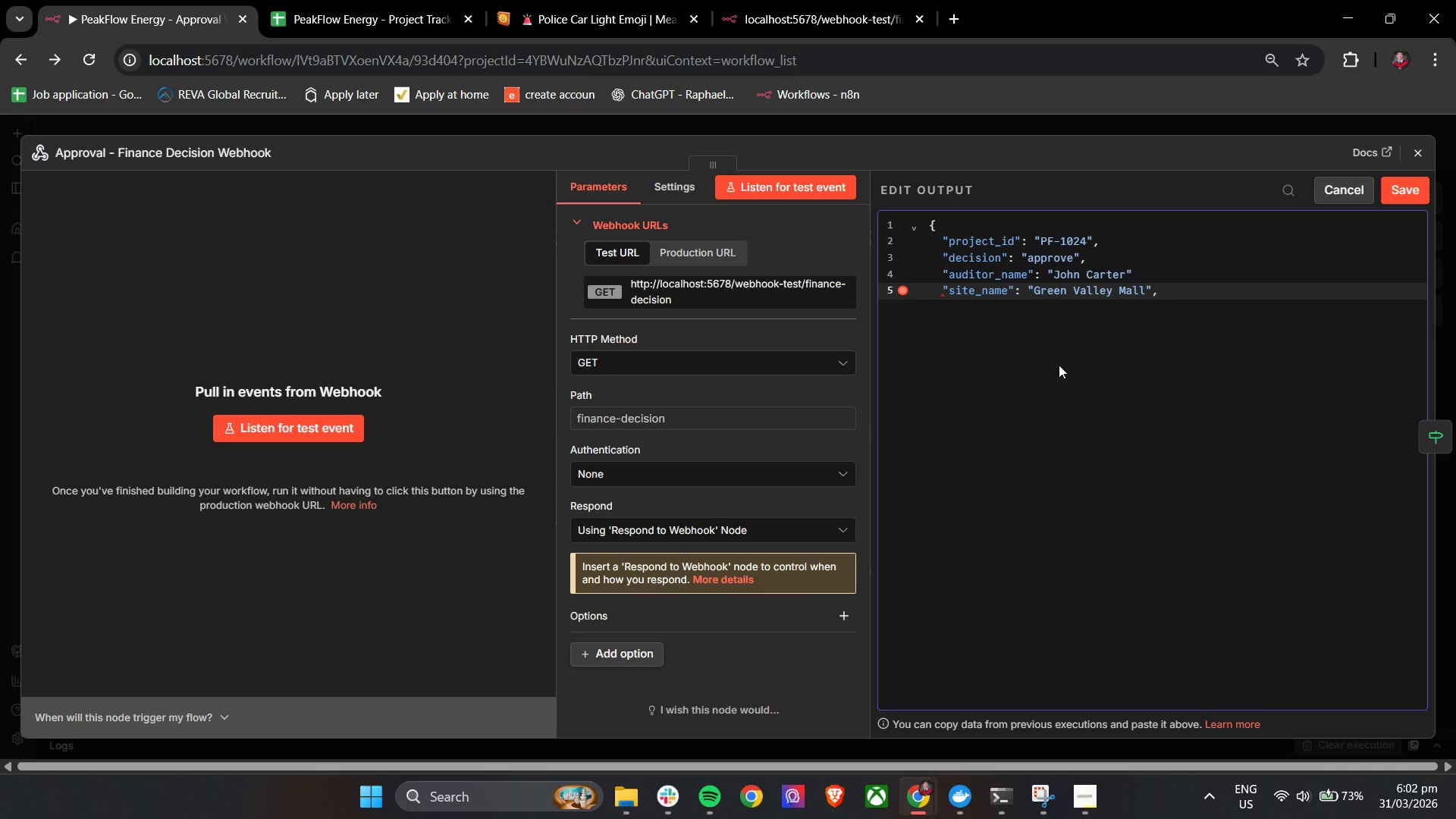 
left_click([1138, 270])
 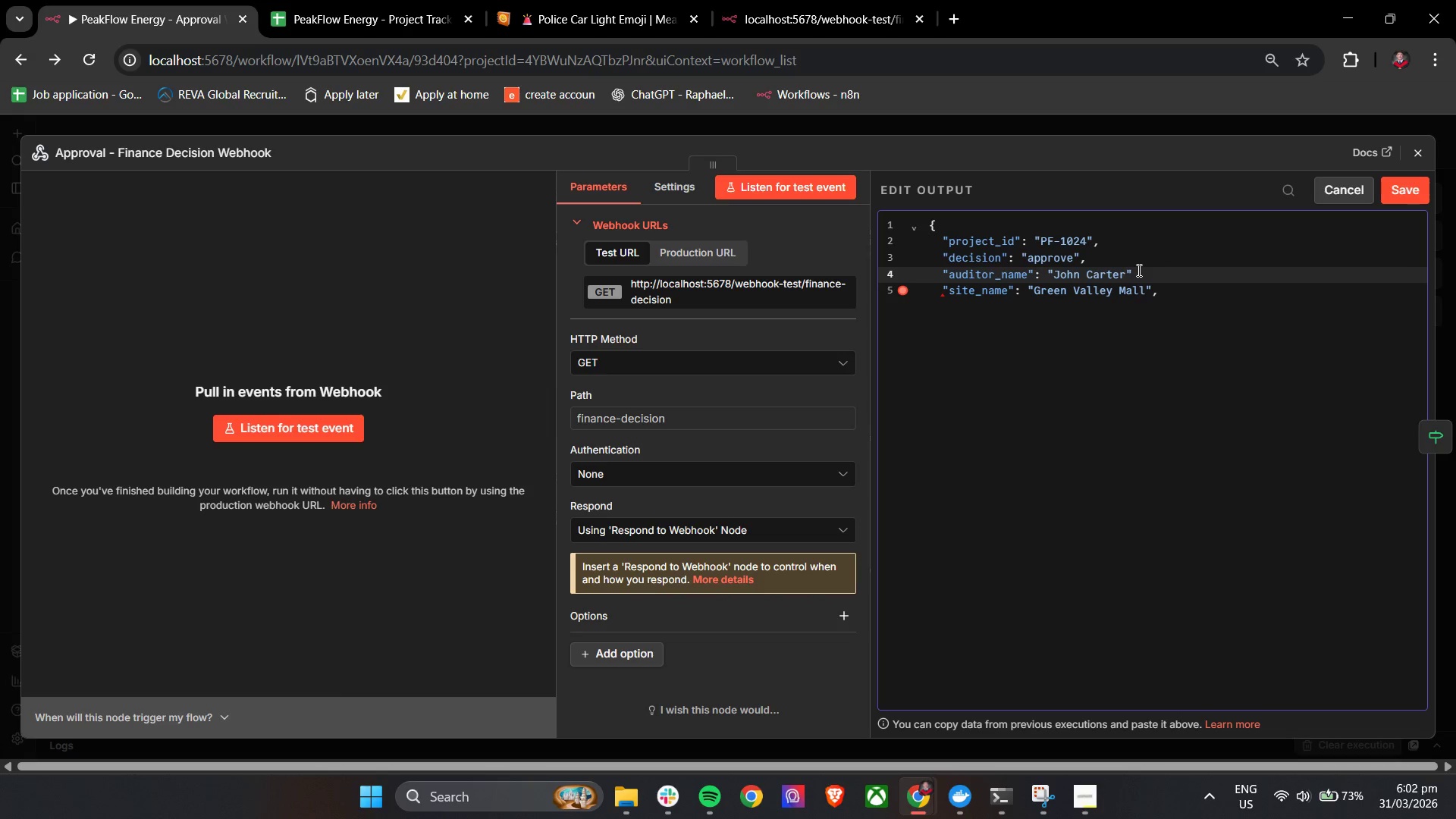 
key(Comma)
 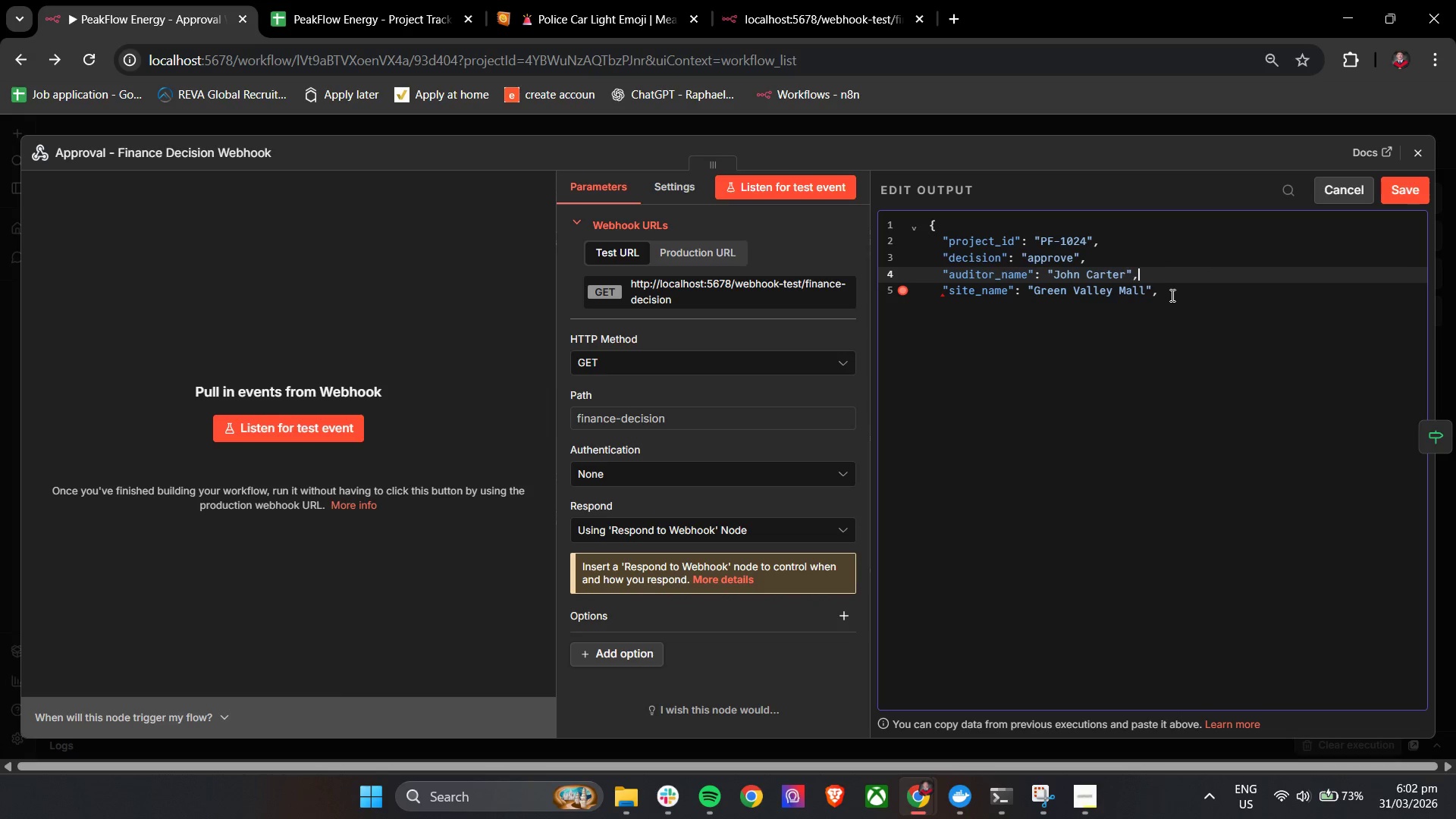 
left_click([1175, 300])
 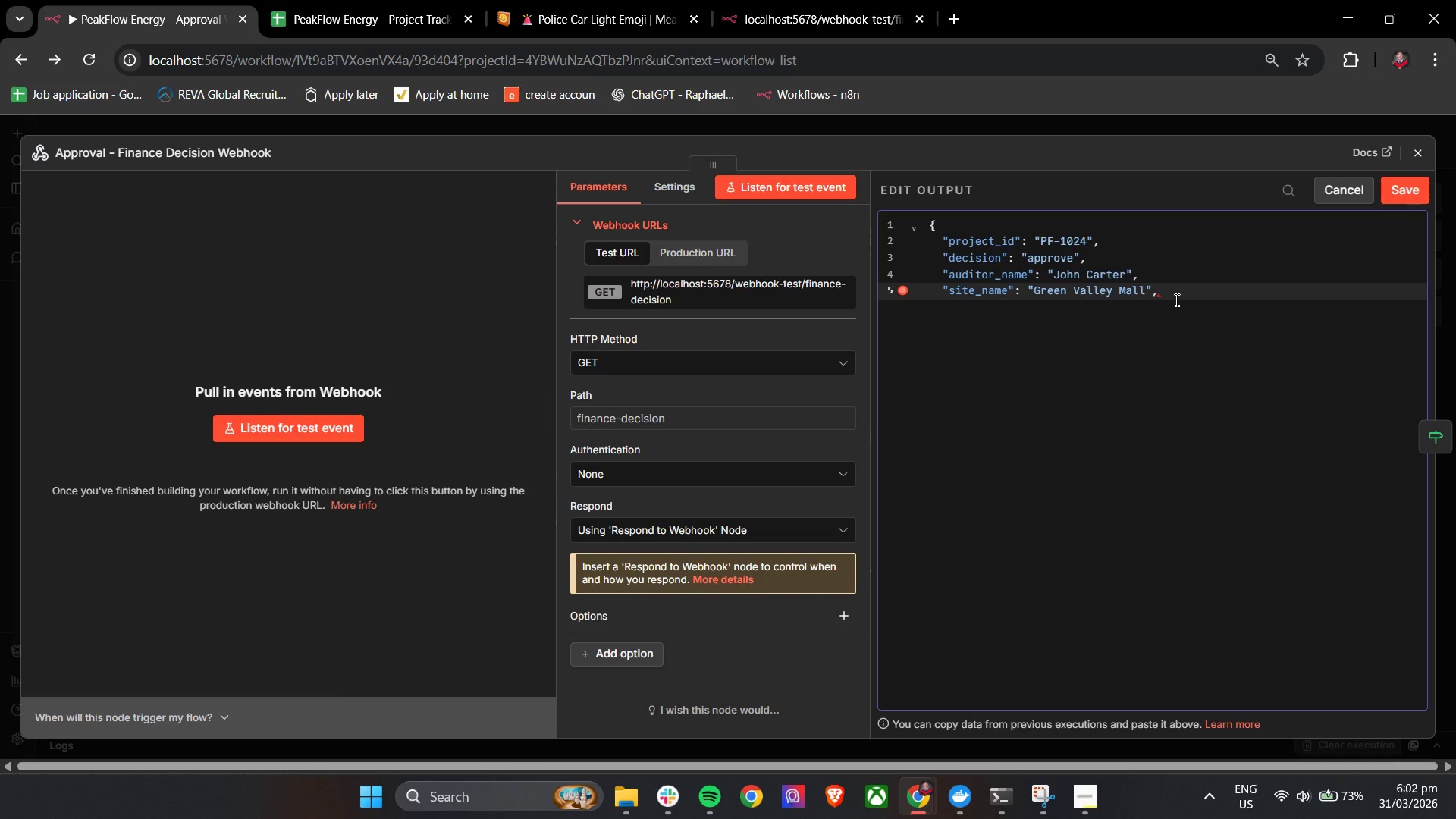 
key(ArrowRight)
 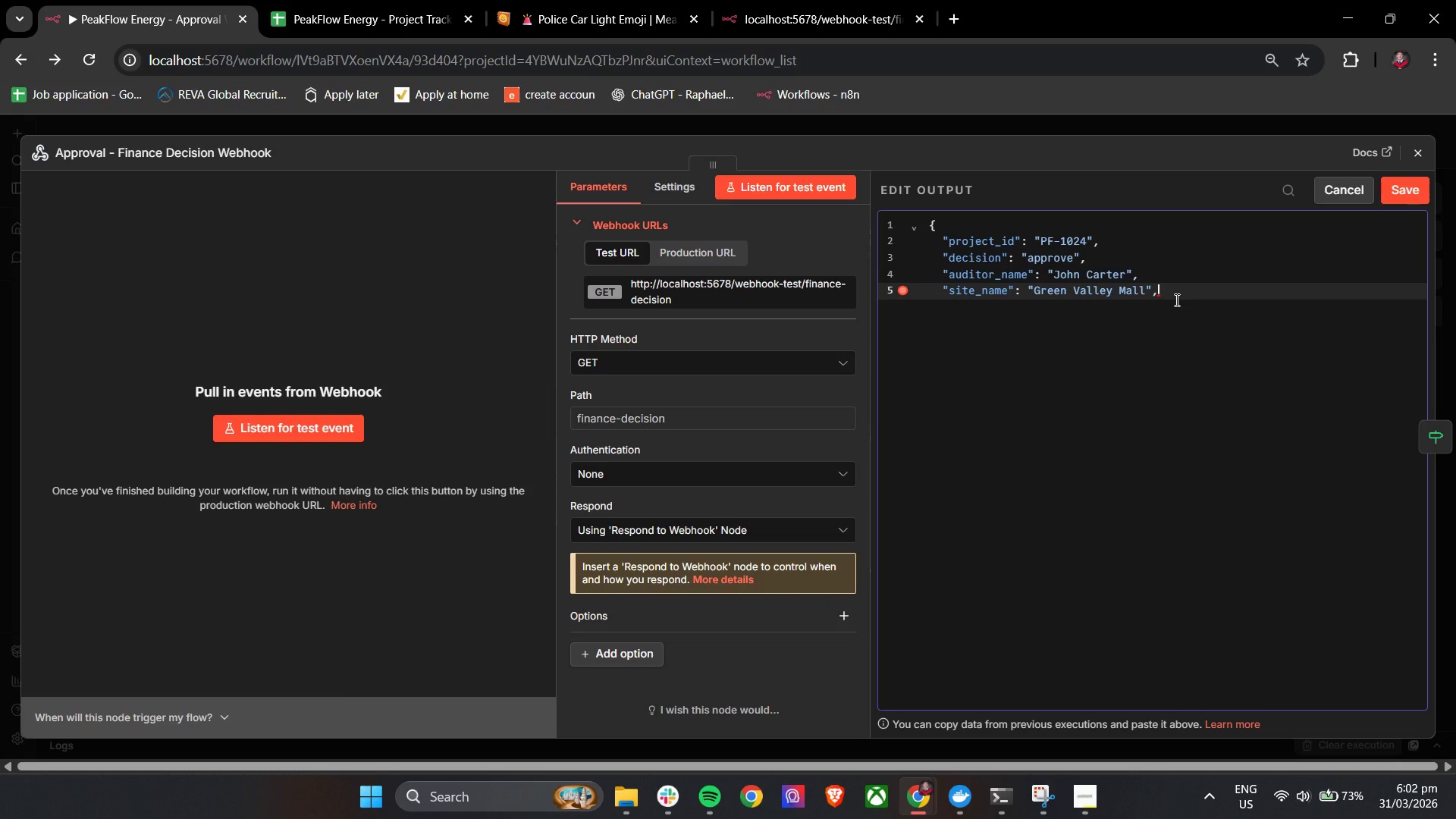 
key(ArrowRight)
 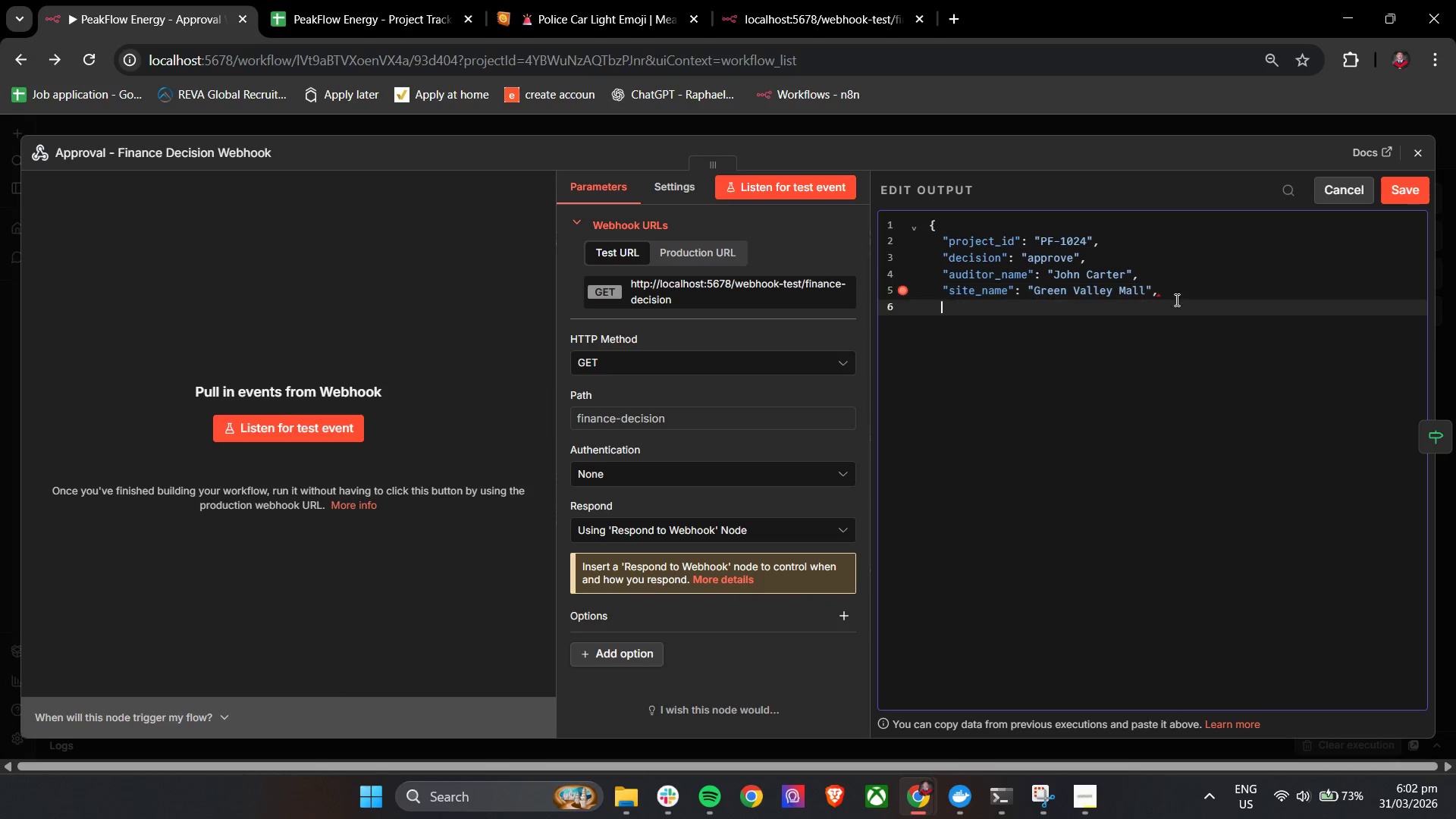 
key(Enter)
 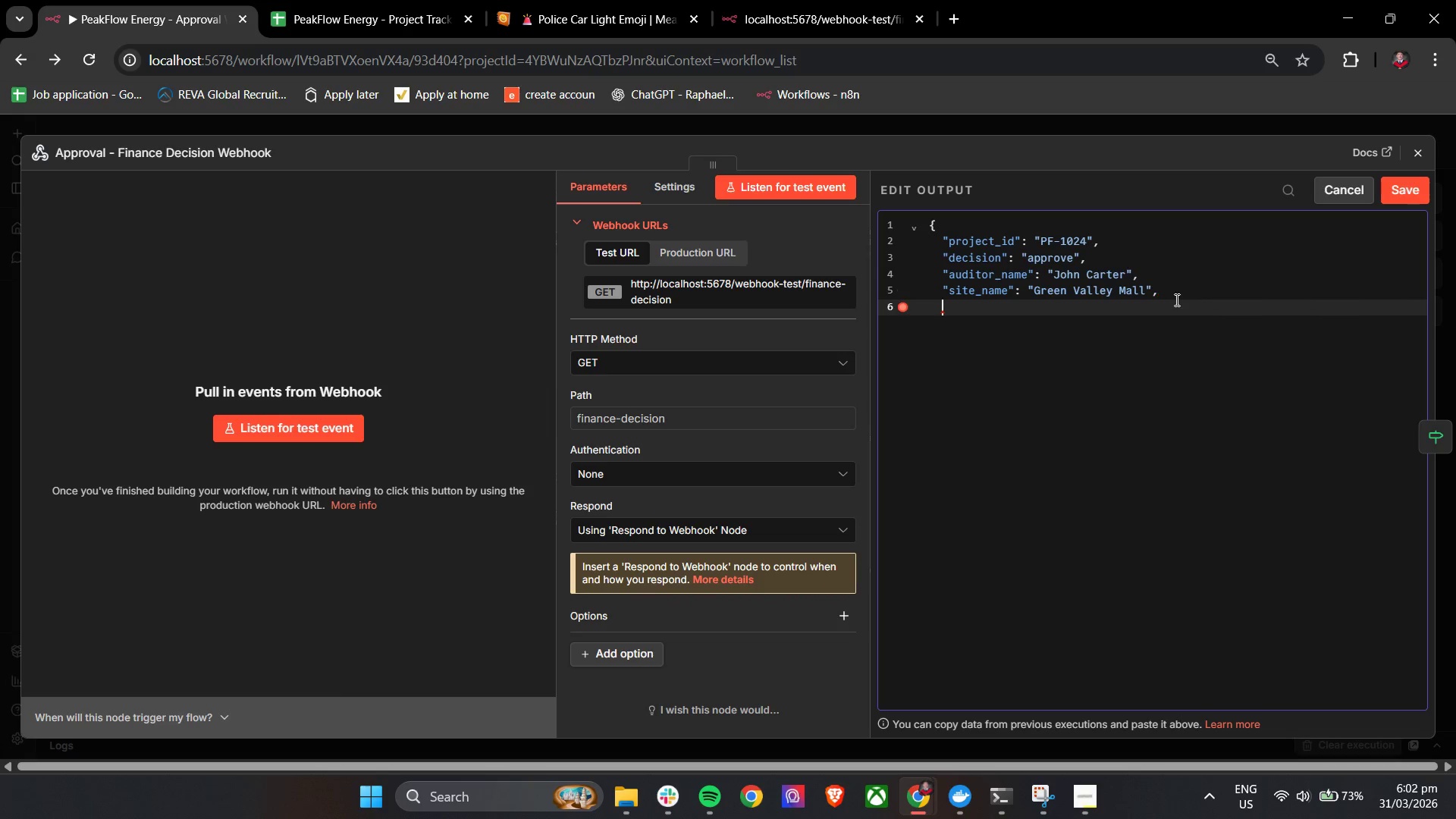 
key(Shift+Quote)
 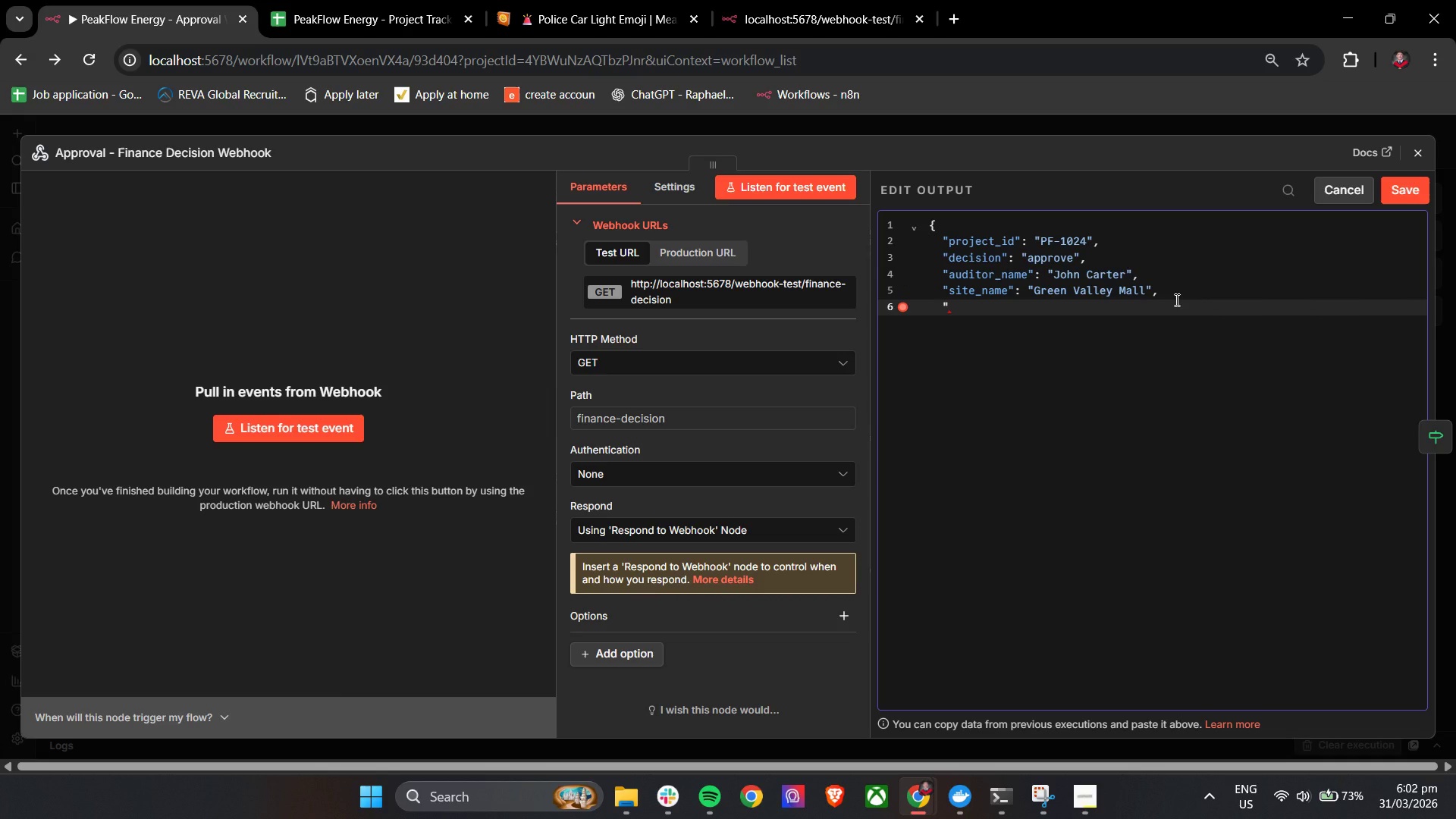 
type(location": "Austin.)
key(Backspace)
type(, Texas".)
key(Backspace)
type(,)
 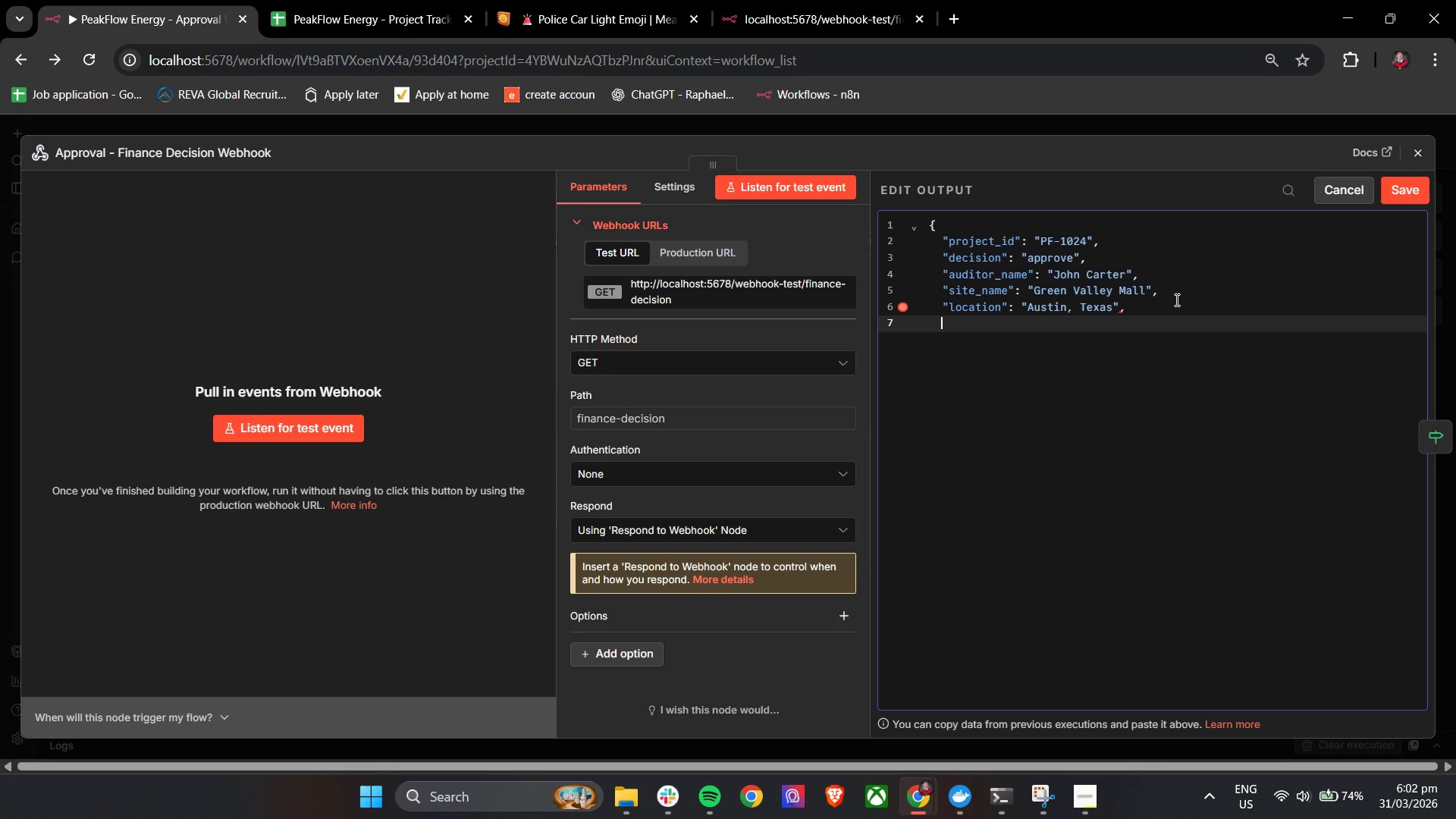 
 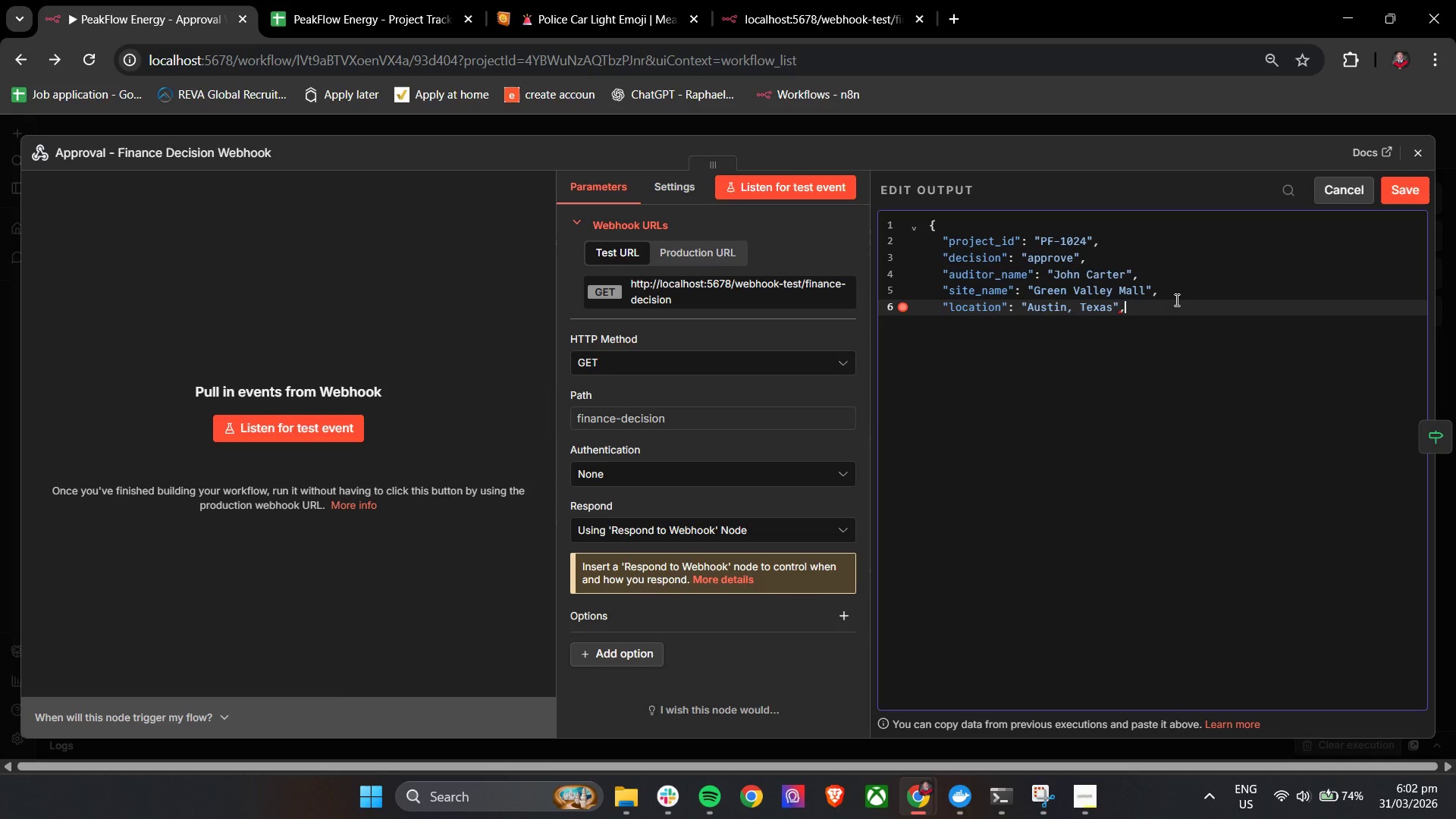 
key(Enter)
 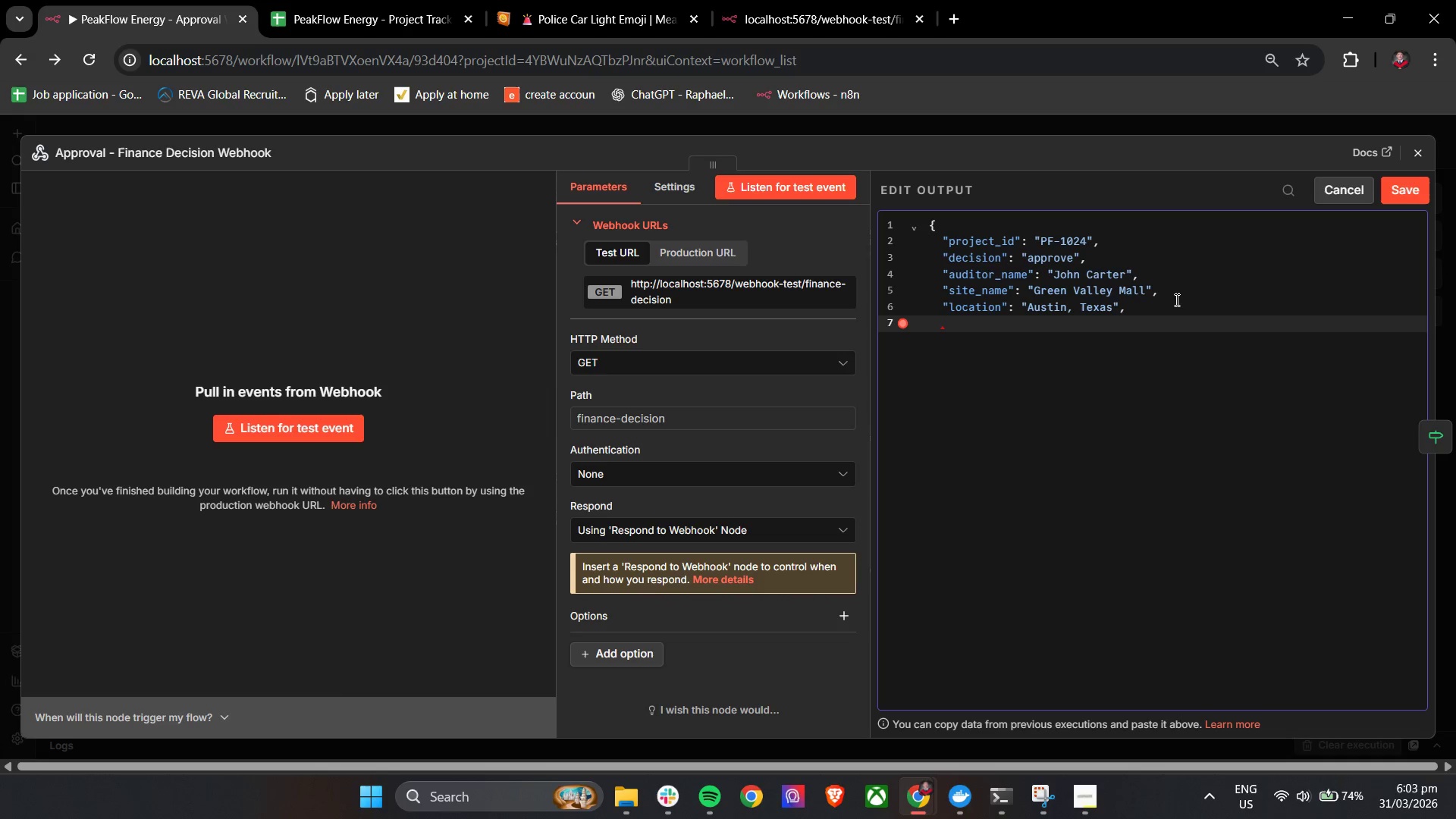 
type("submission_timestamp')
key(Backspace)
type(": )
 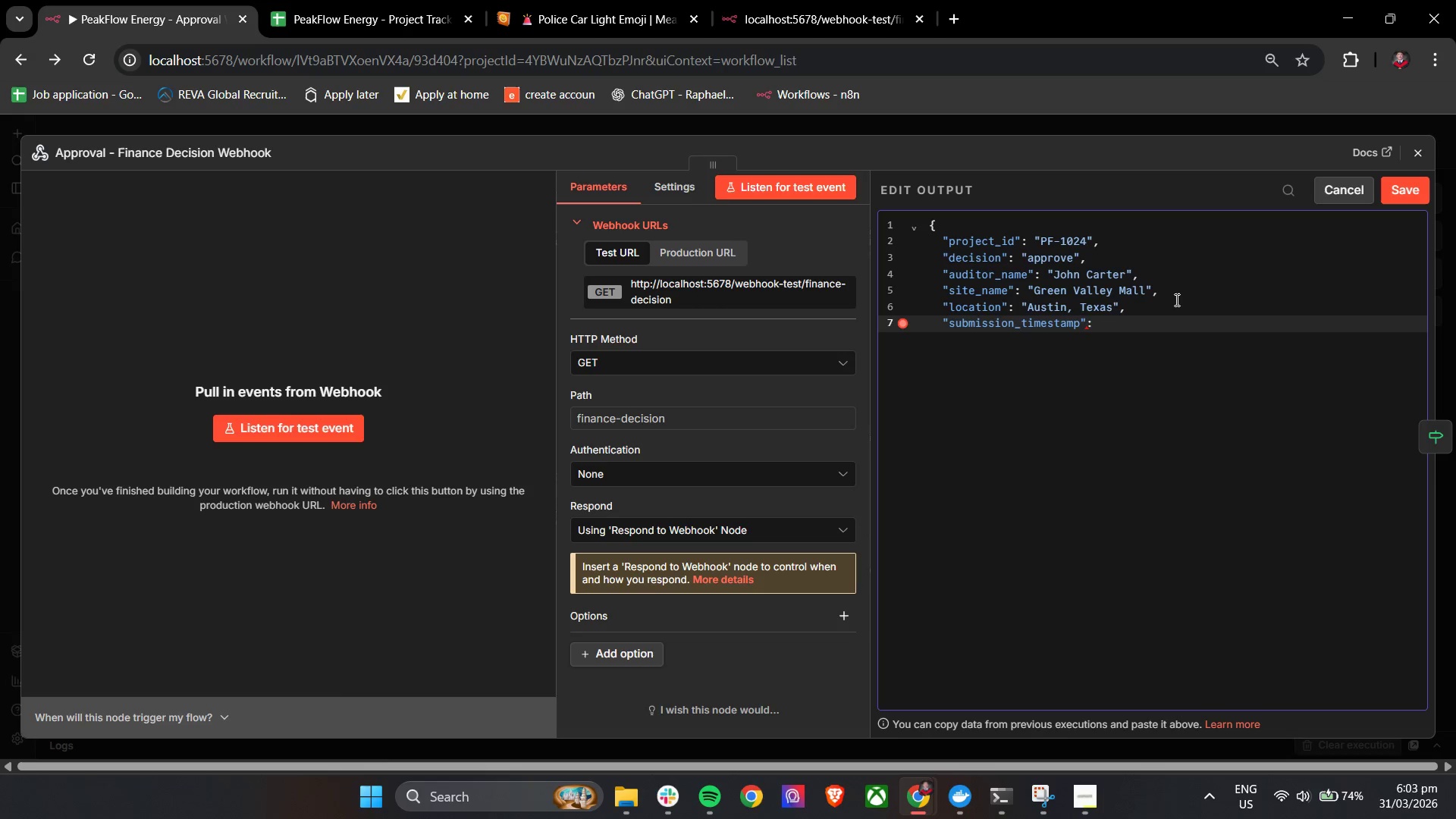 
wait(5.69)
 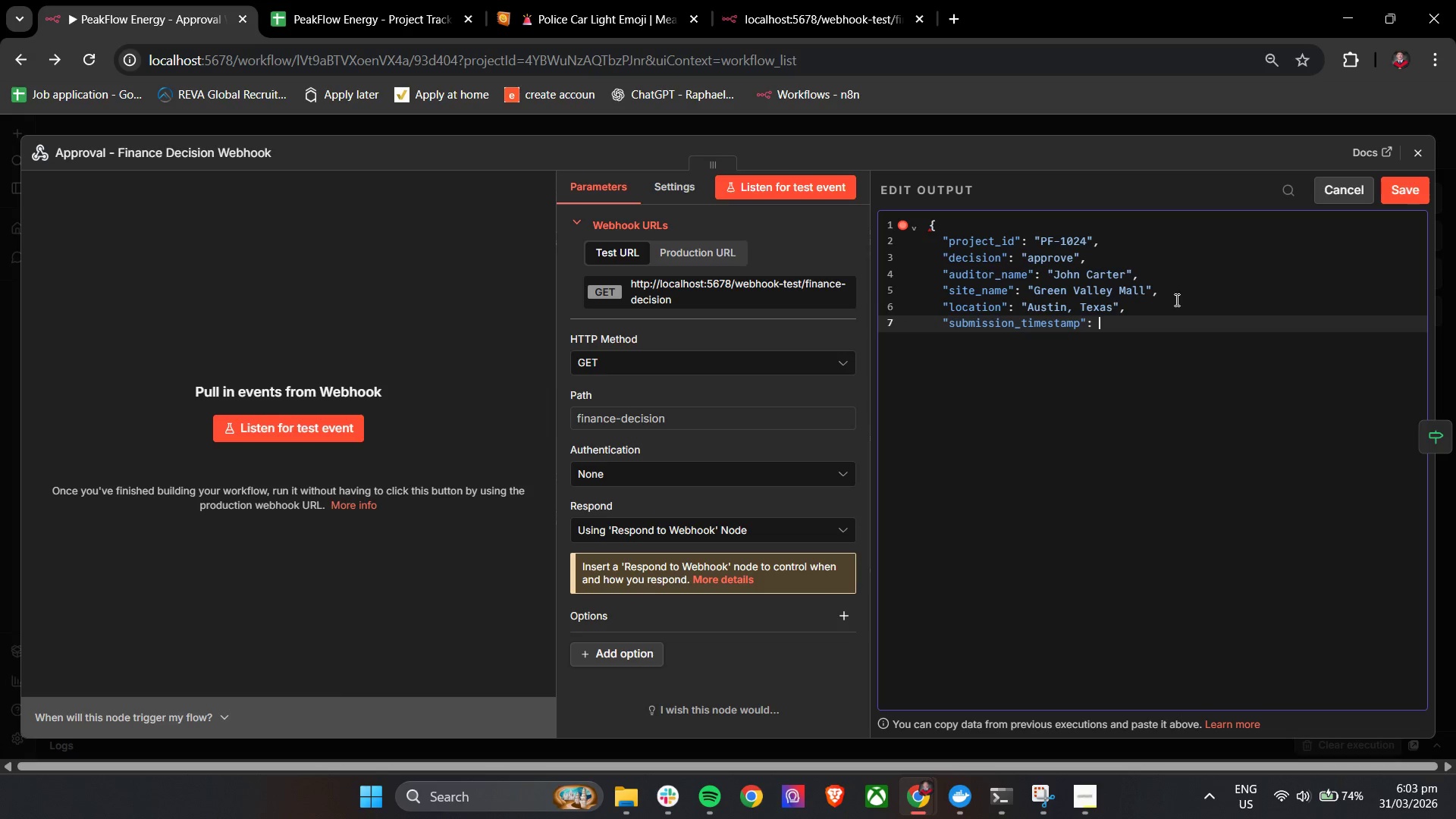 
type(2020)
key(Backspace)
key(Backspace)
key(Backspace)
key(Backspace)
type("20)
 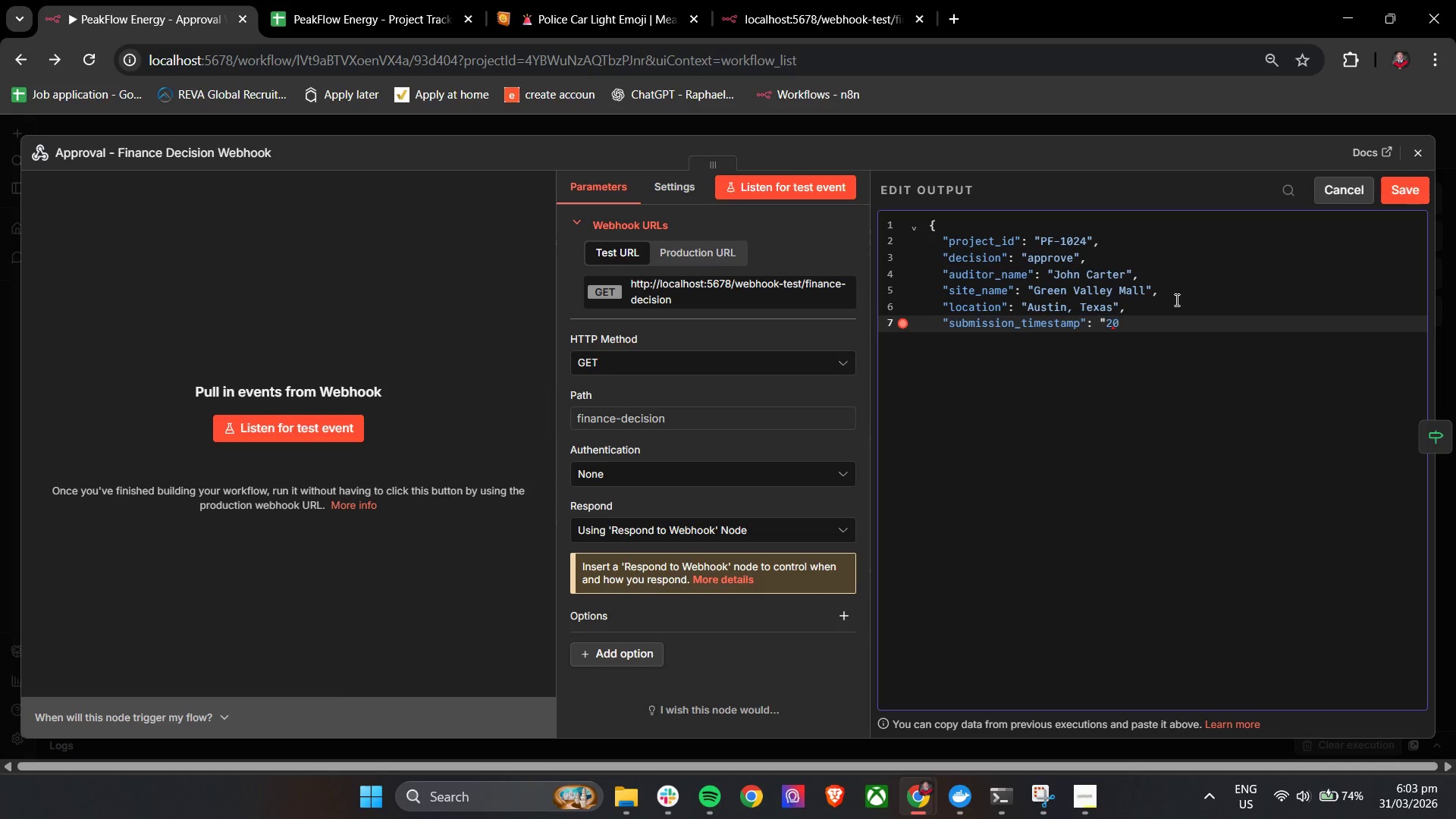 
type(26-03-31T)
 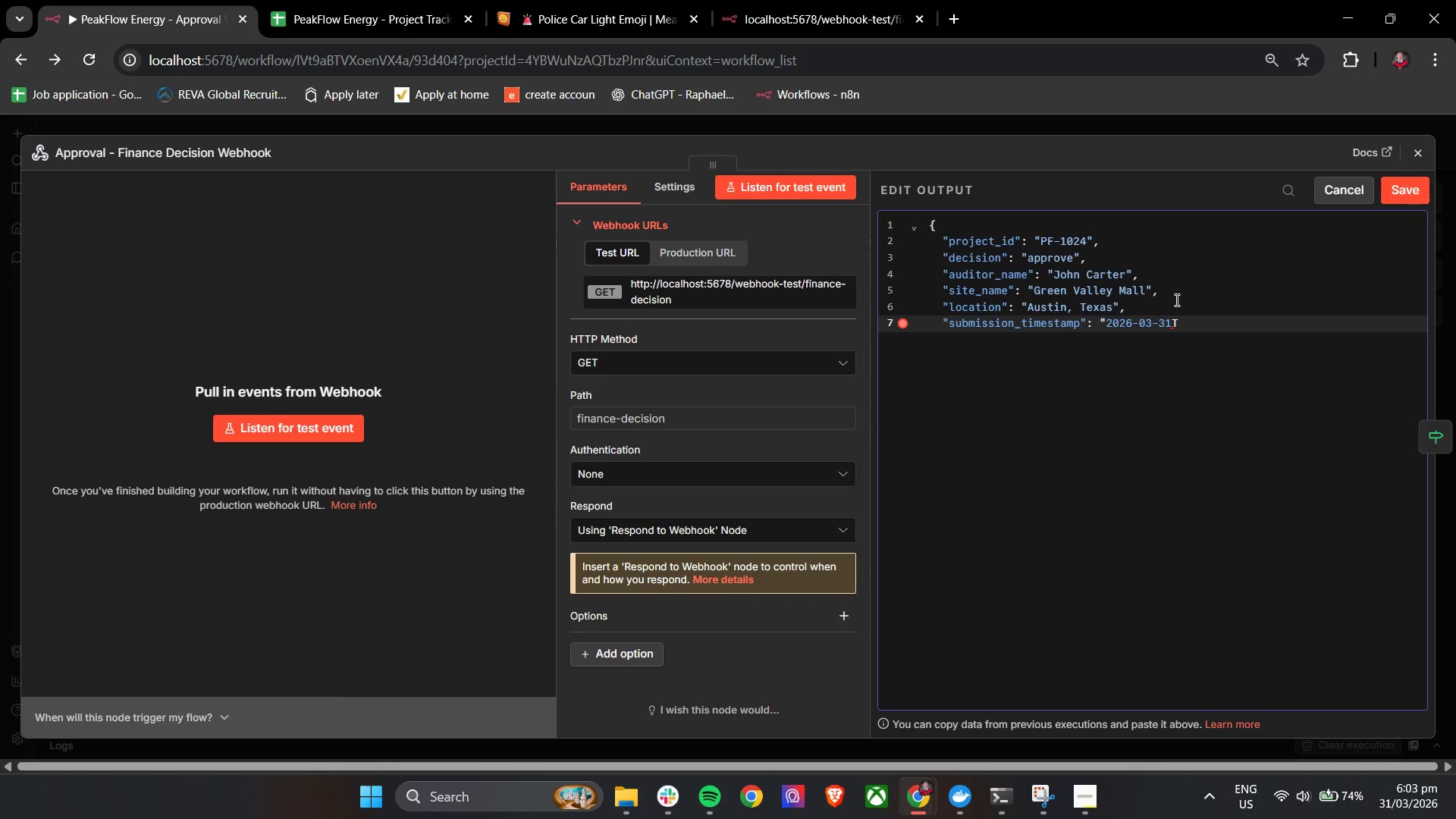 
type(14:30)
 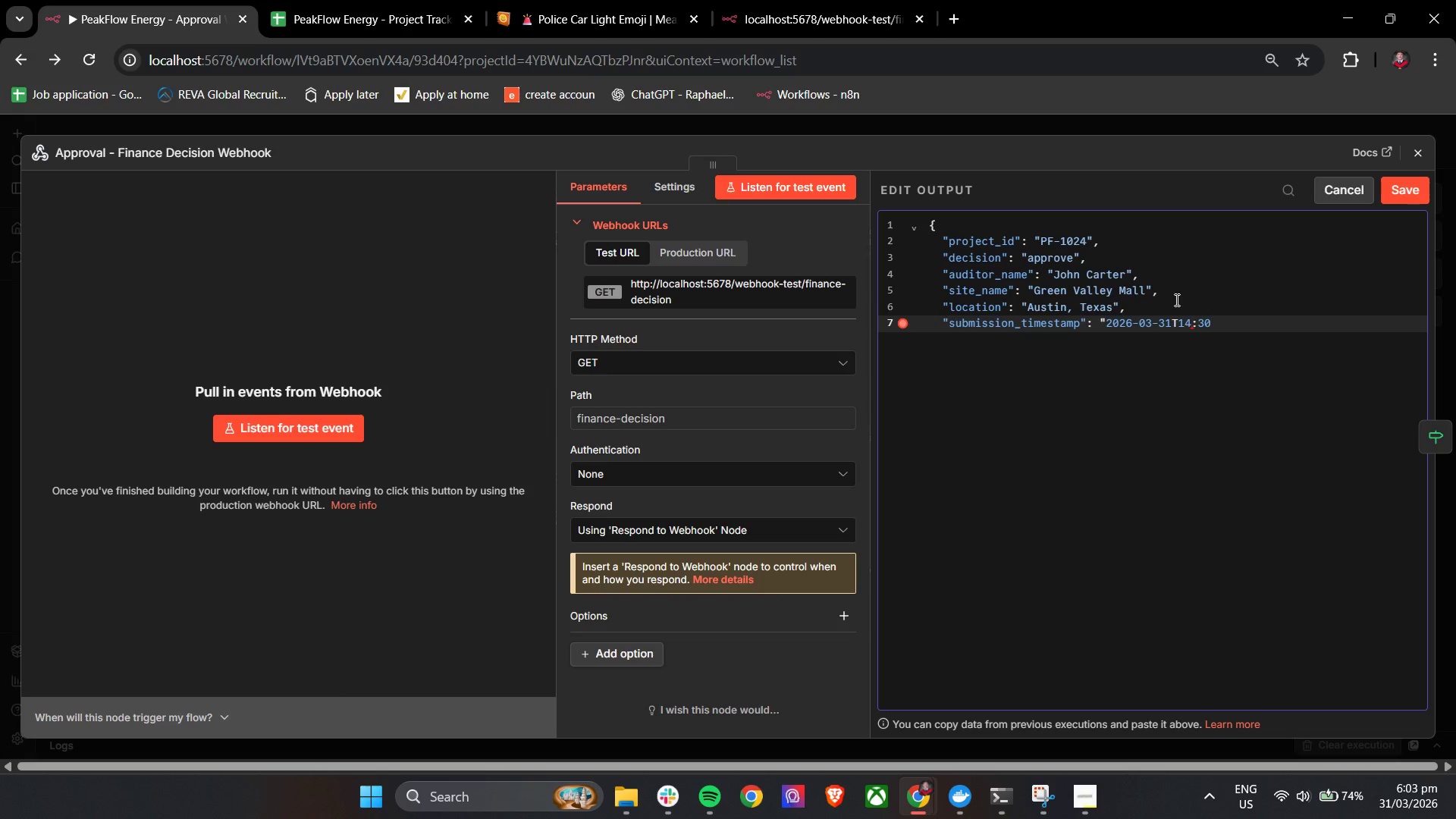 
type(:00)
 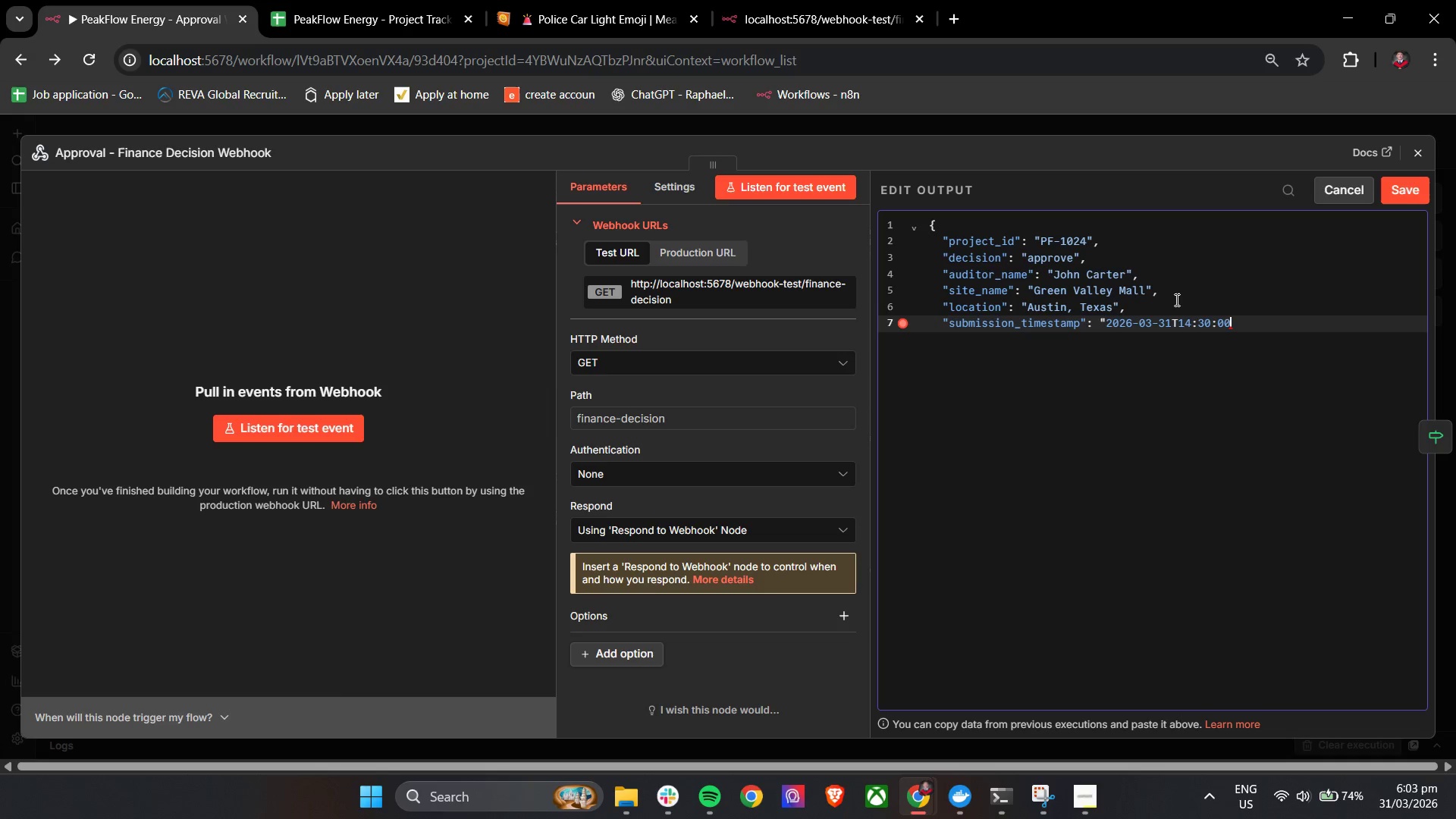 
key(Shift+Quote)
 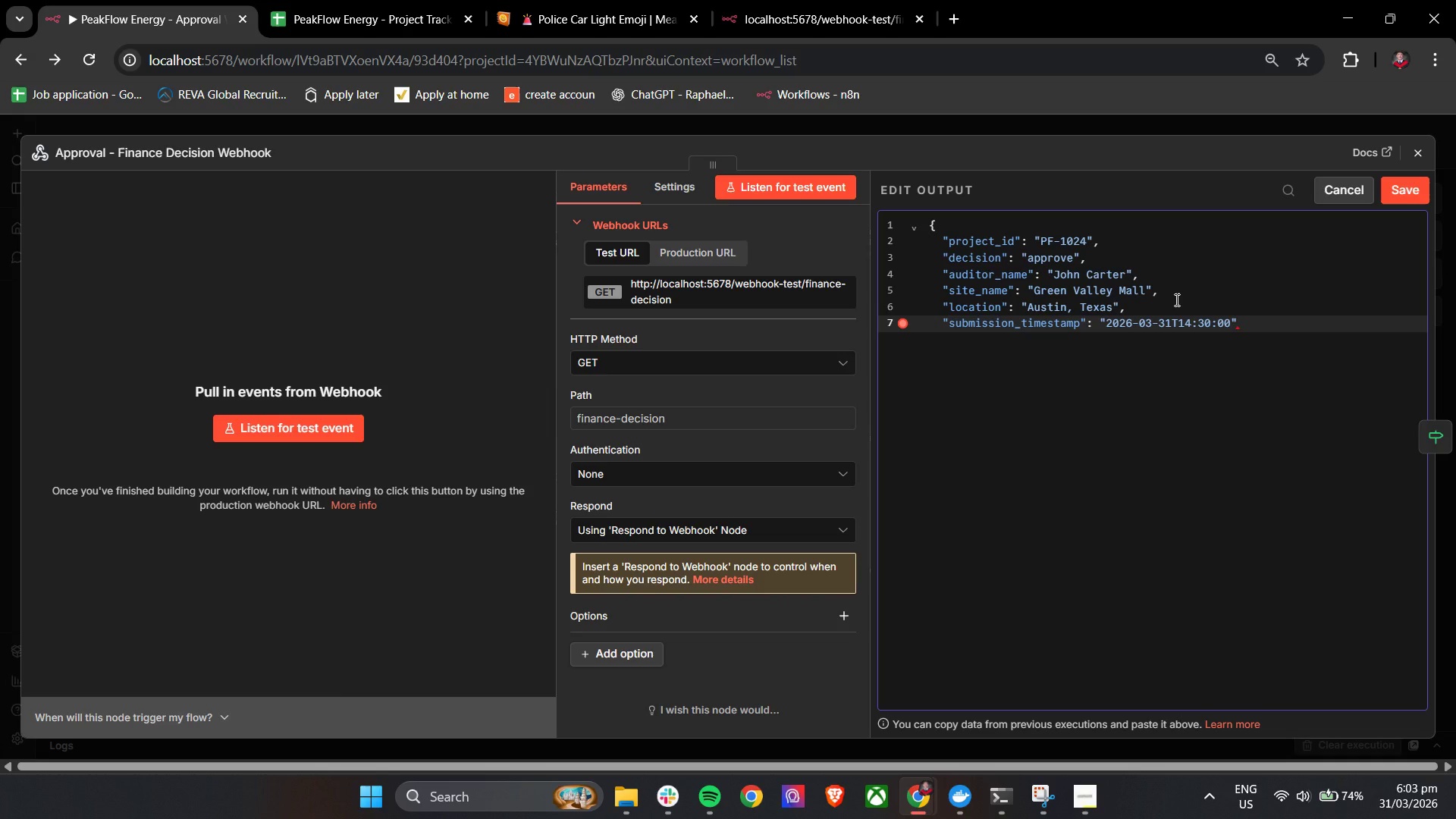 
key(Comma)
 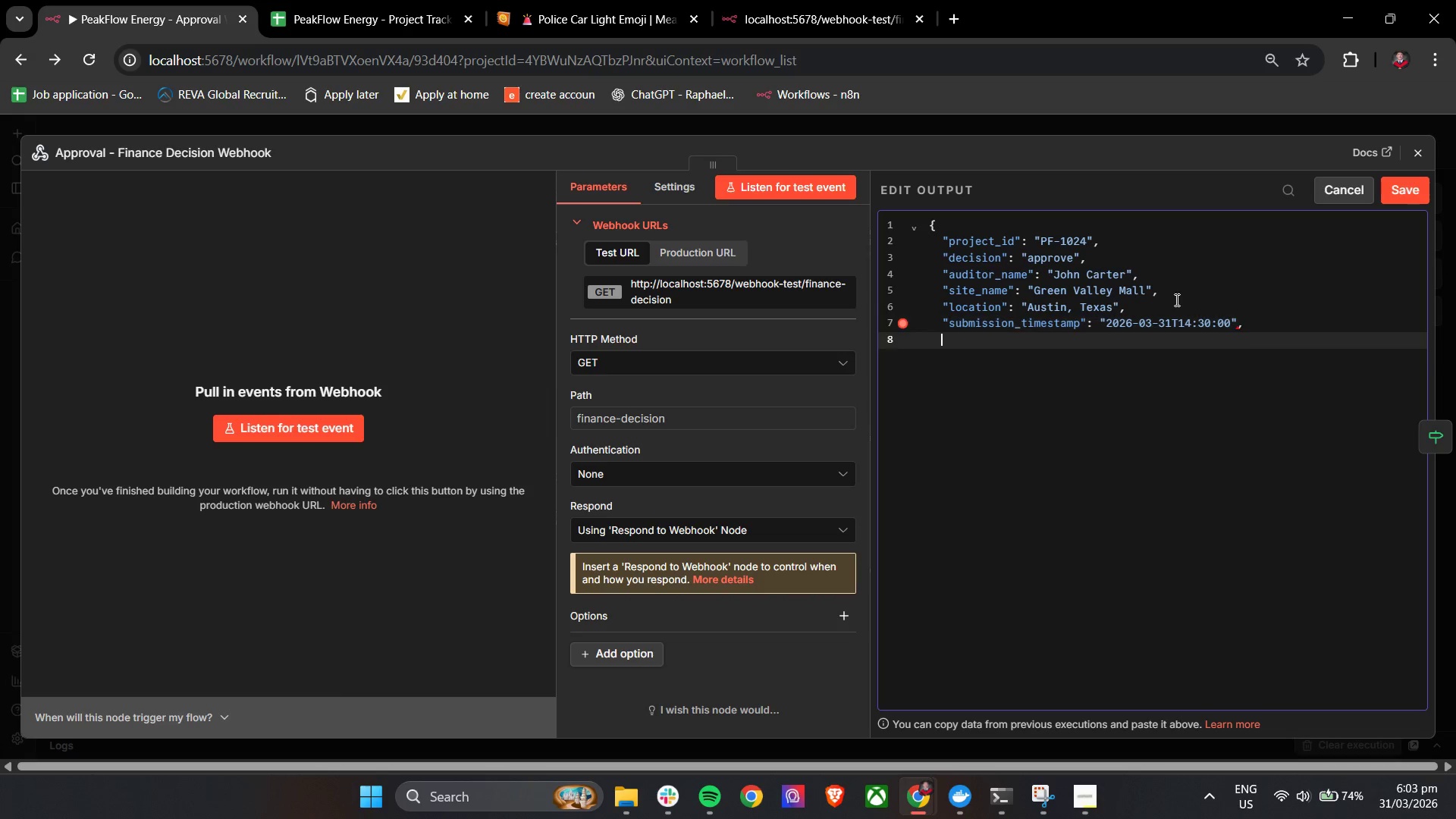 
key(Enter)
 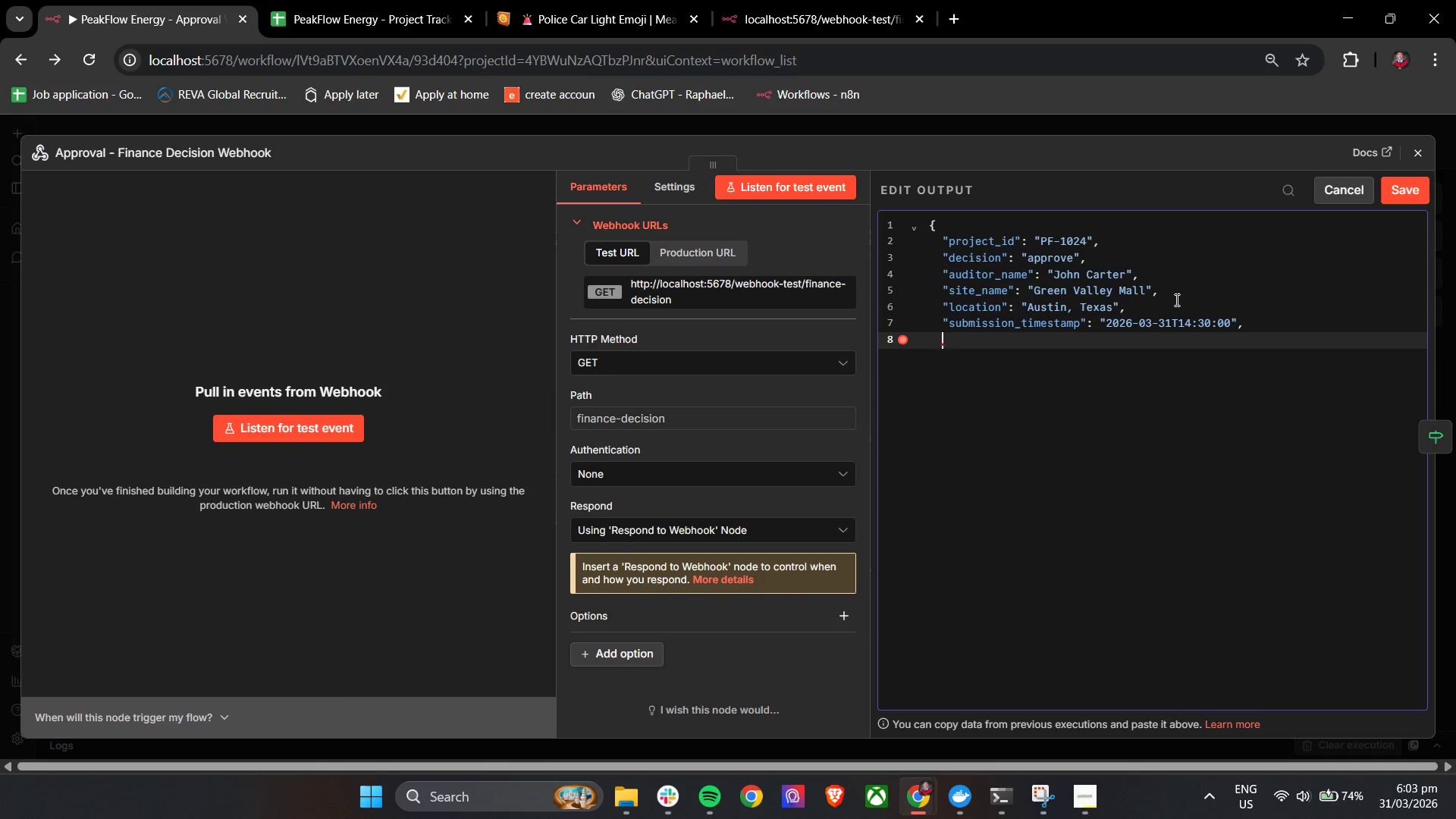 
type("solar)
 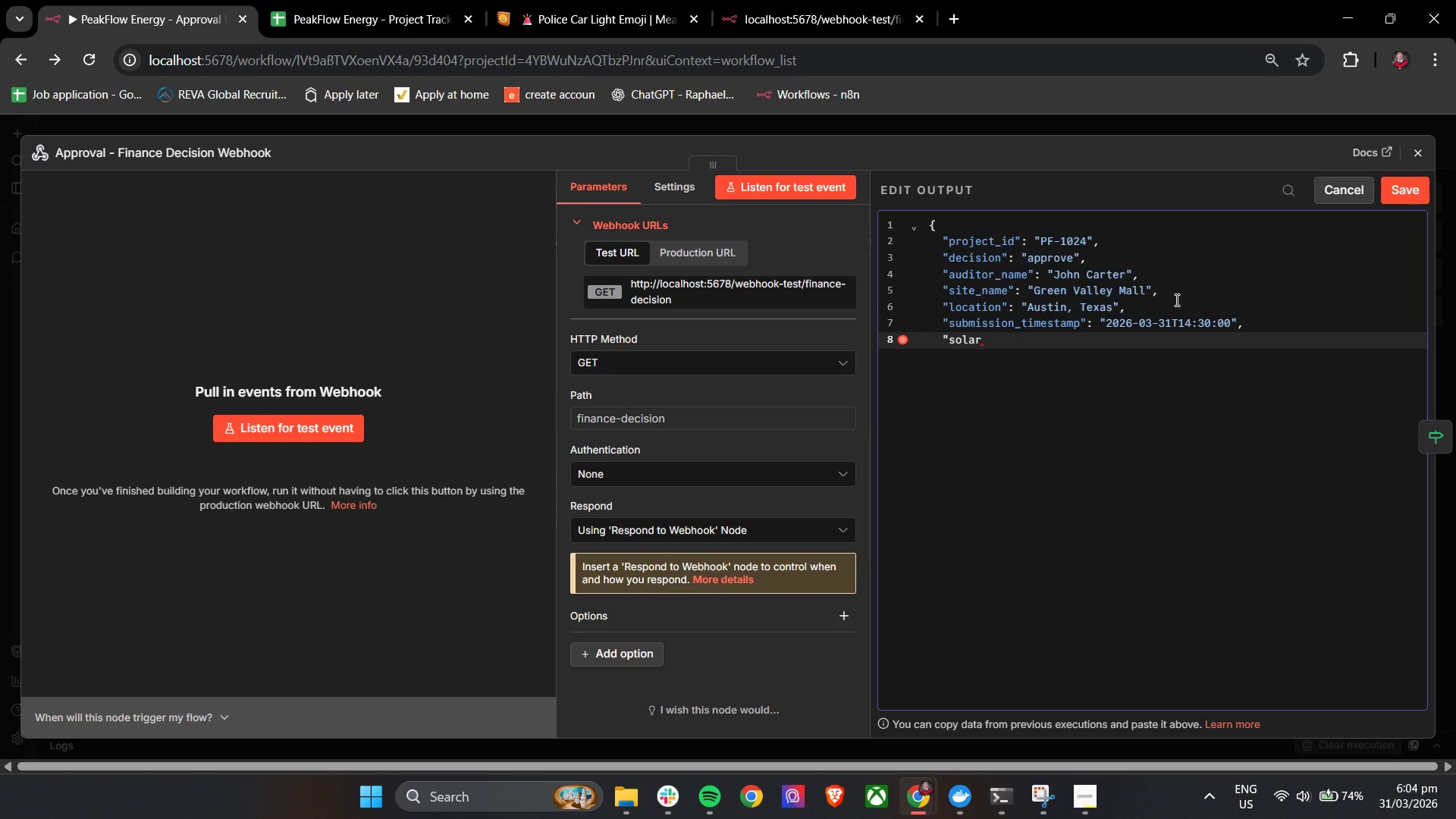 
wait(9.73)
 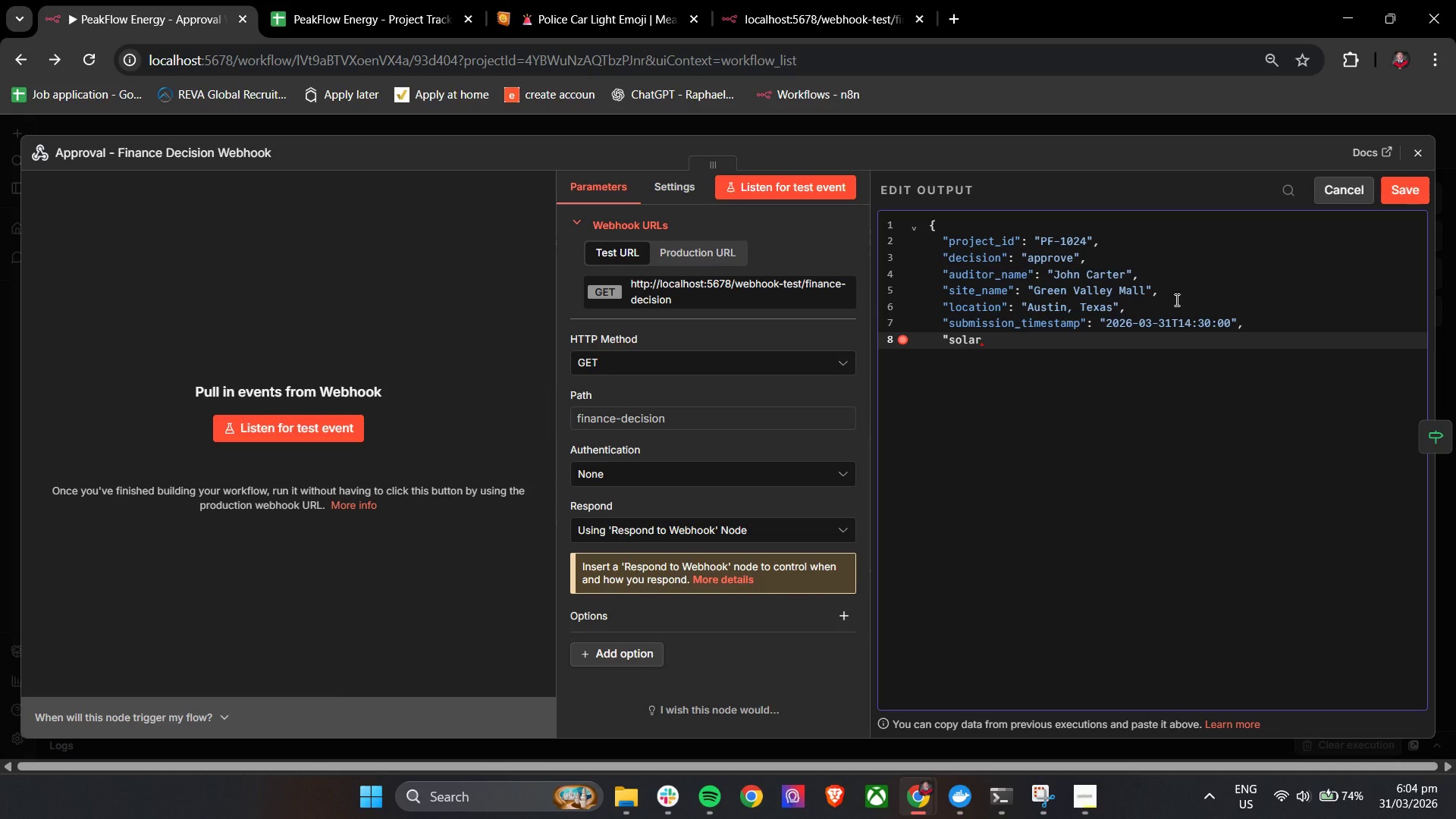 
left_click([1003, 348])
 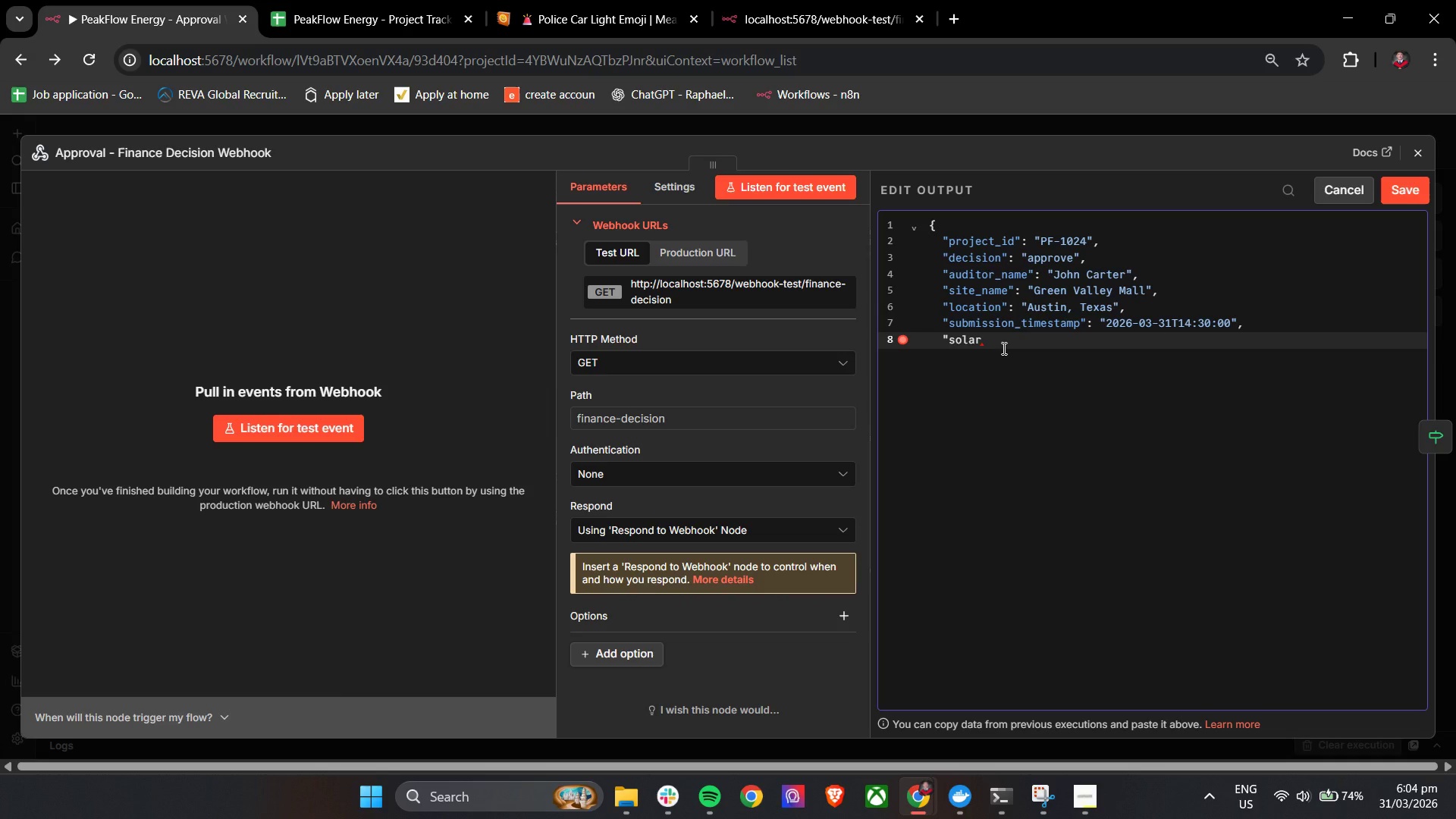 
type(_array_kw)
 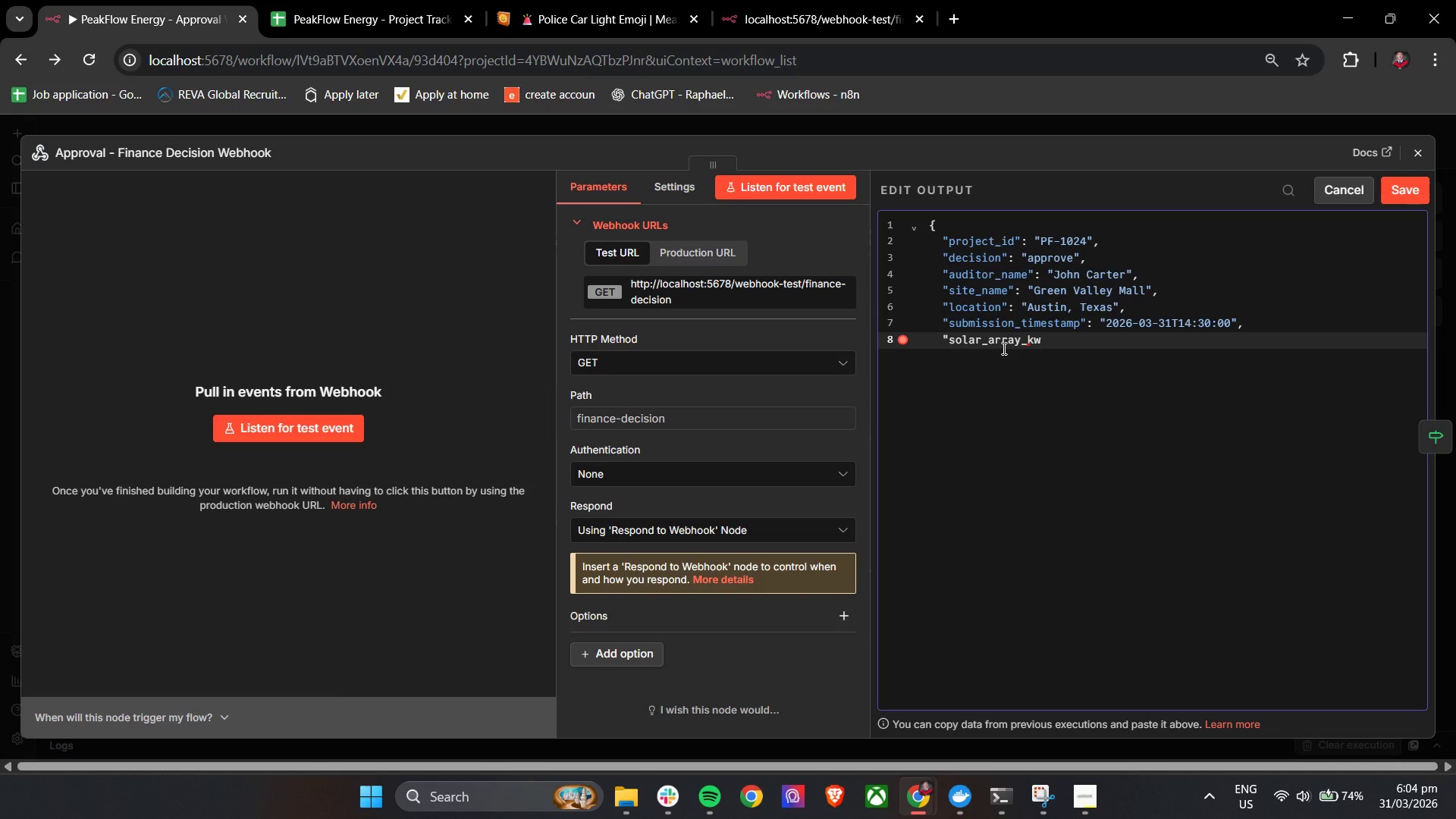 
type(": 120,)
 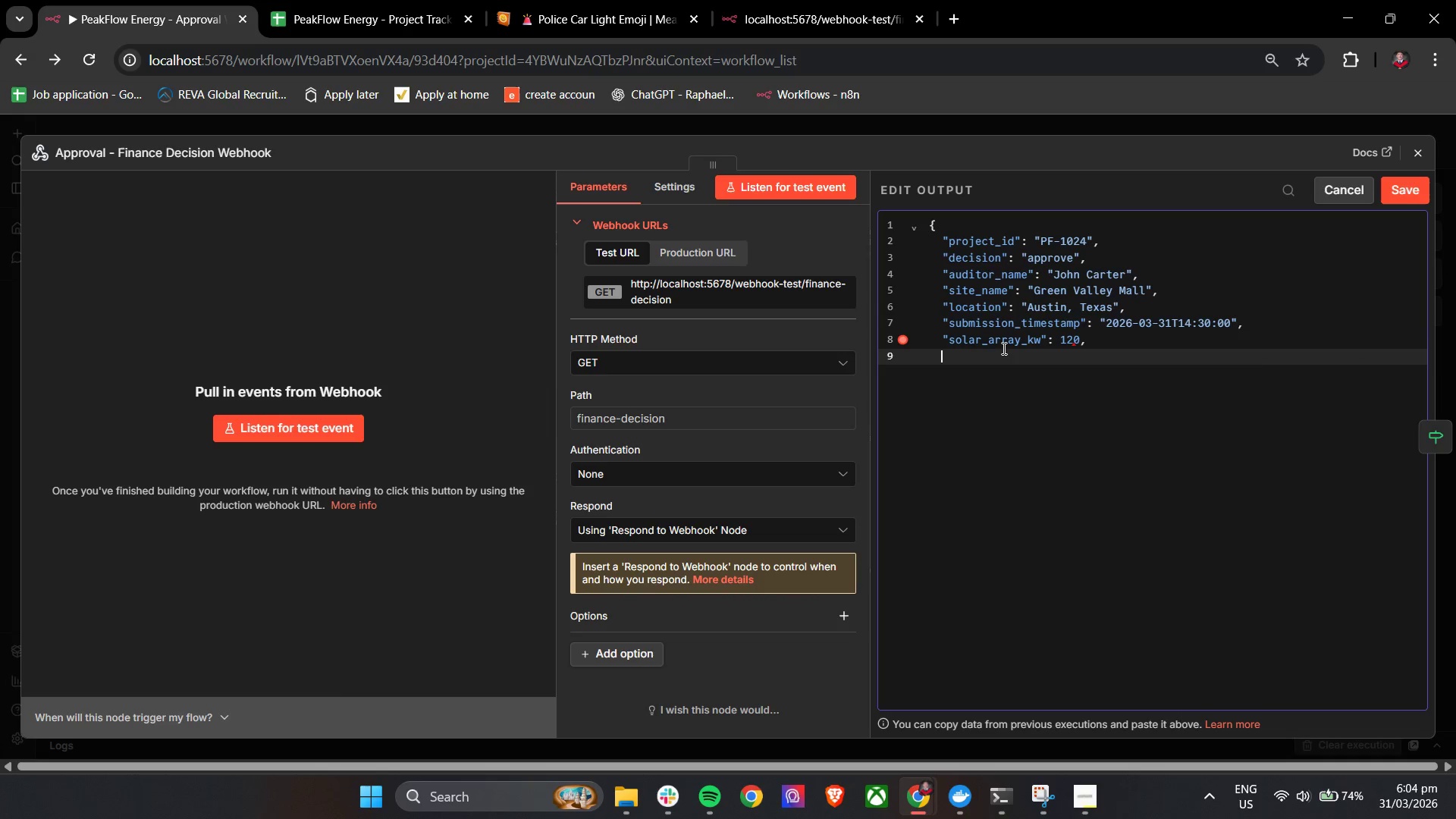 
key(Enter)
 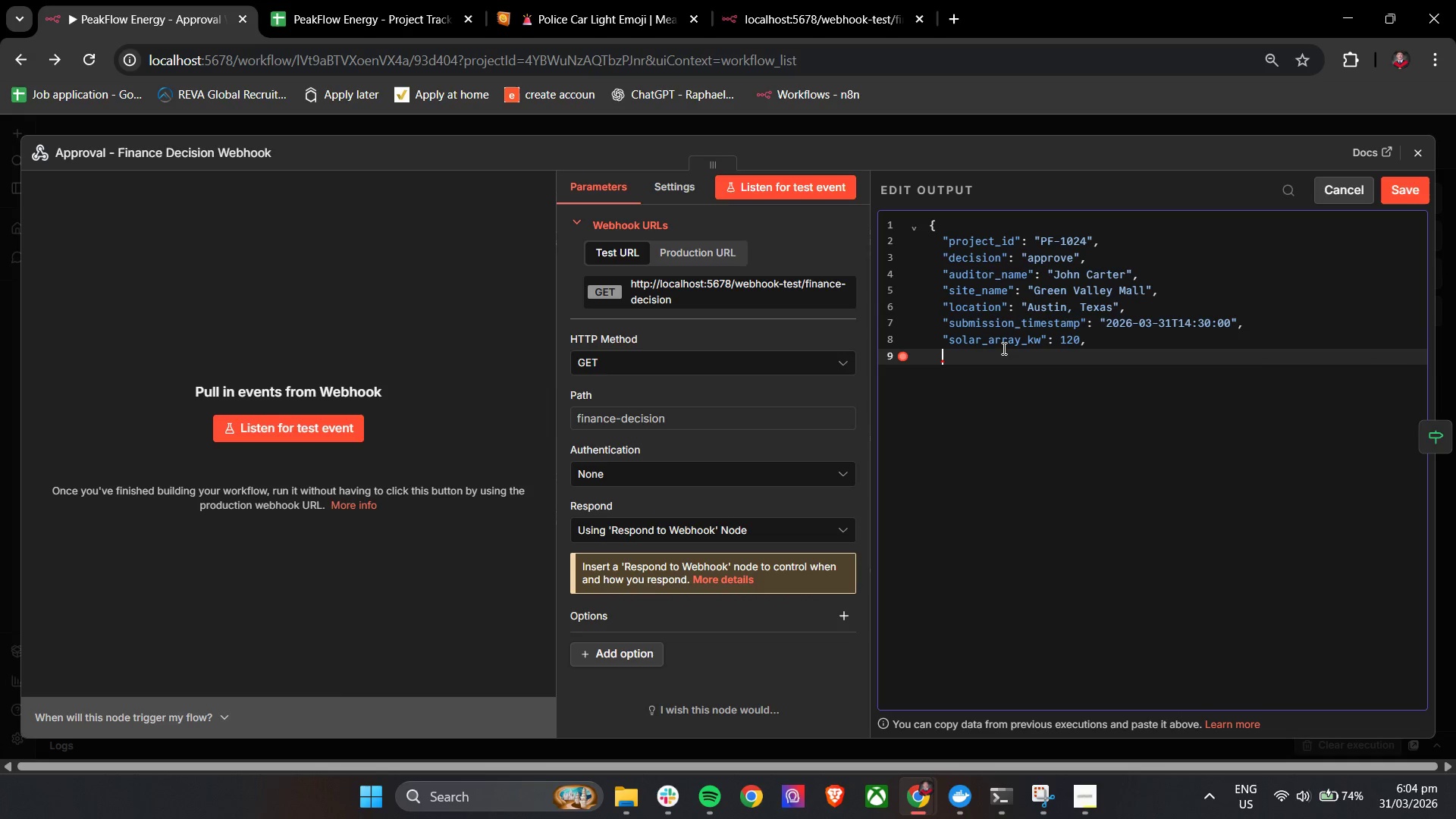 
key(Shift+Quote)
 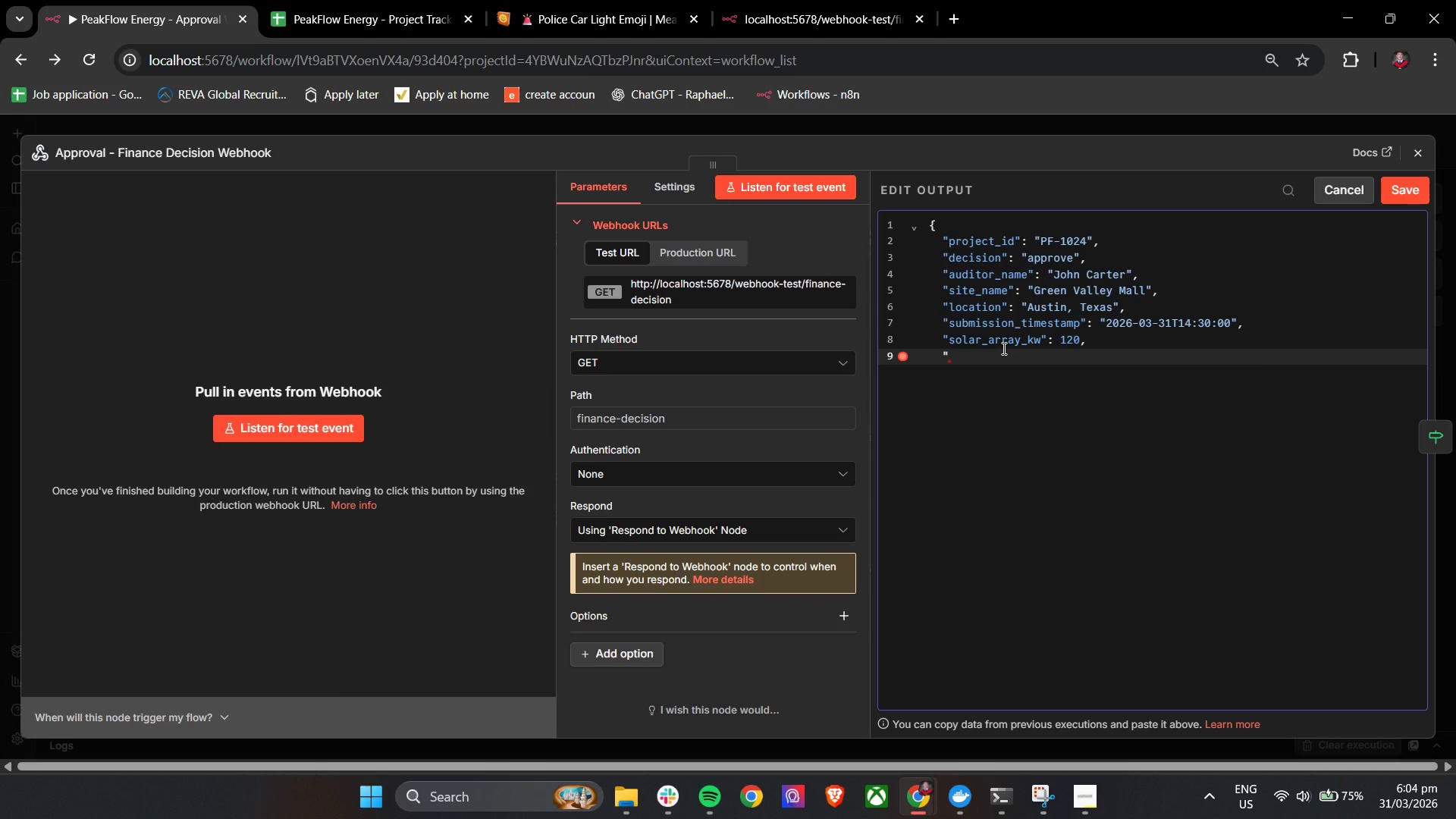 
type(battery_storrage)
key(Backspace)
key(Backspace)
key(Backspace)
key(Backspace)
type(age_kwh": 300,)
 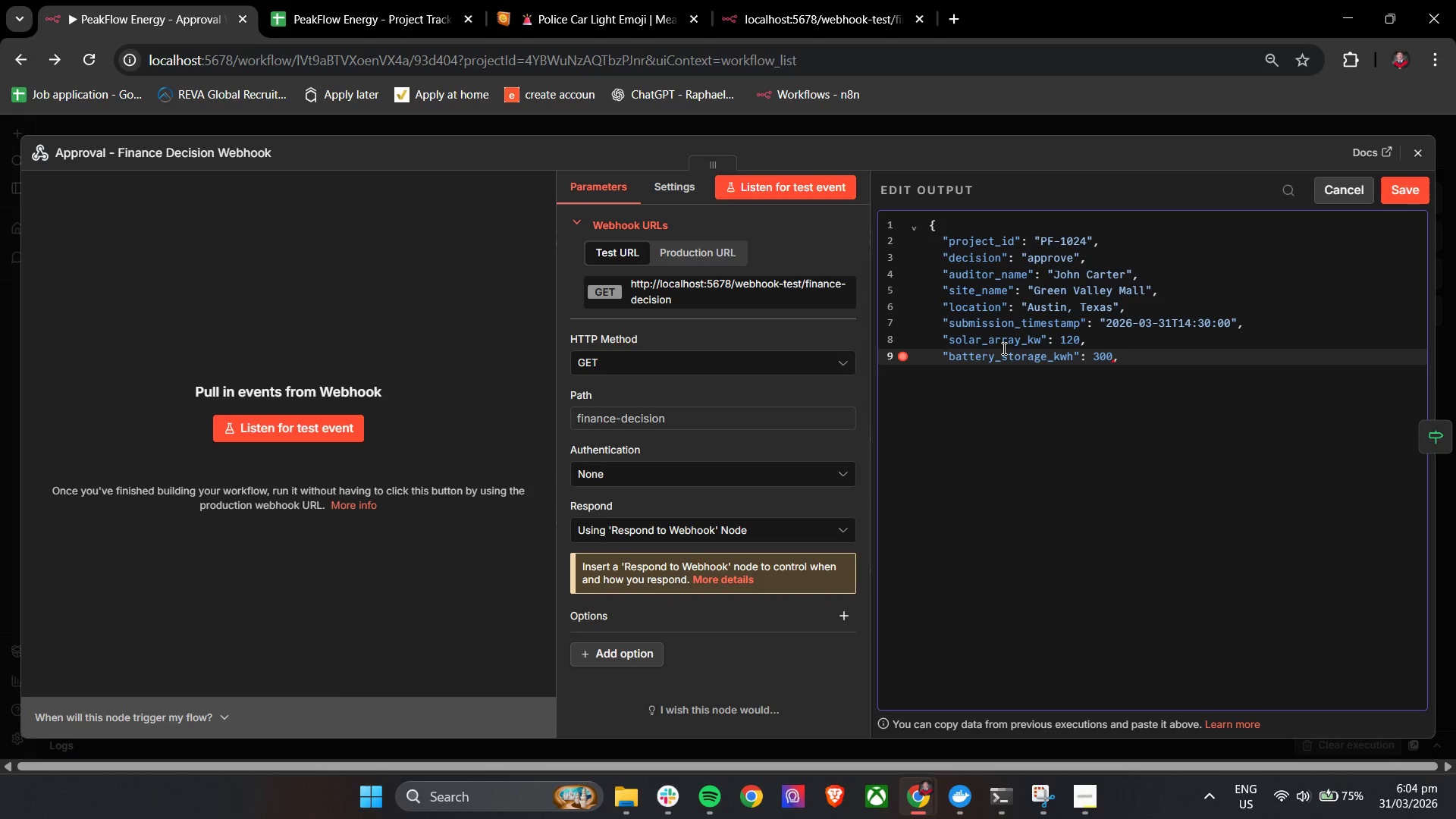 
key(Enter)
 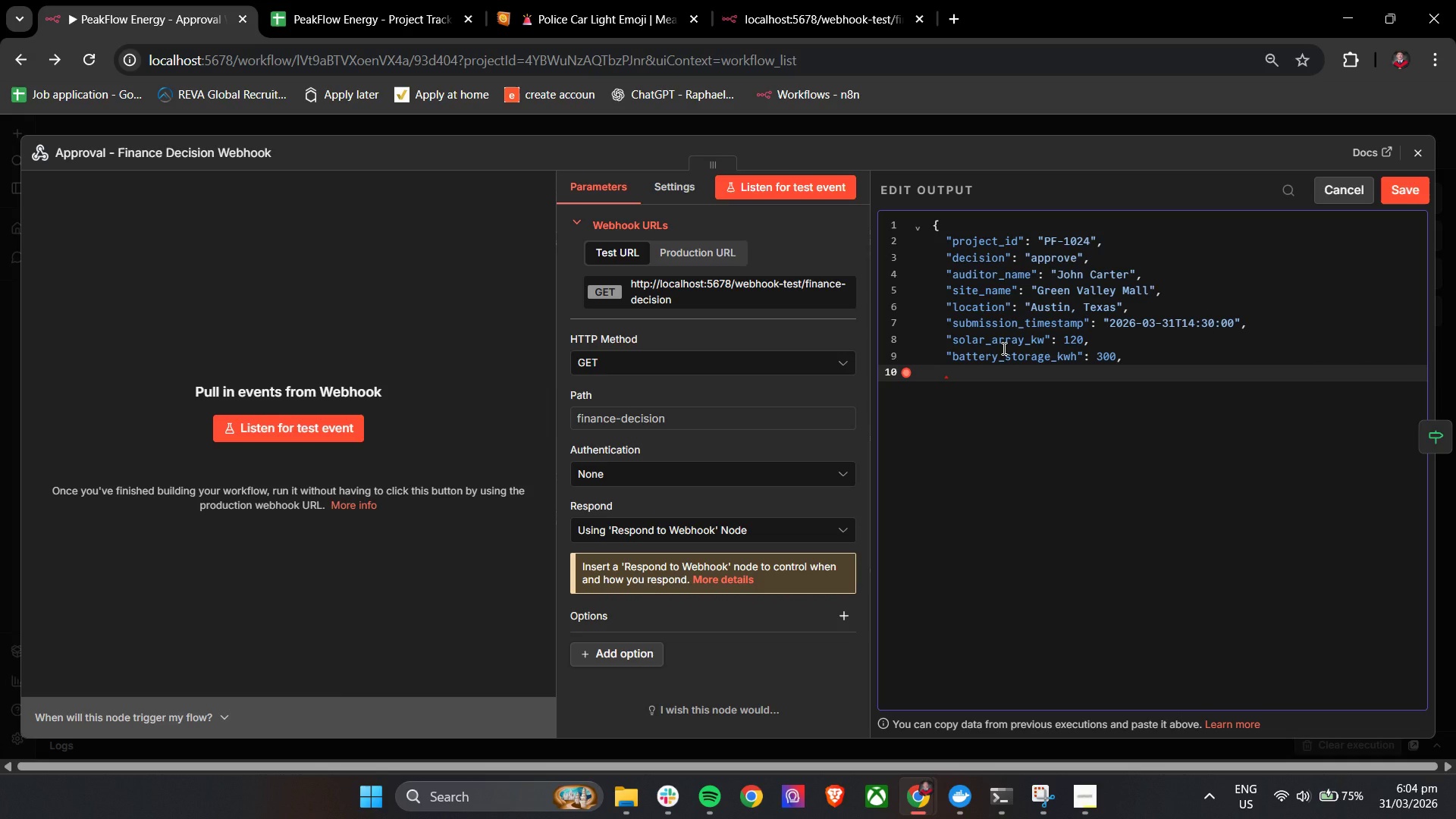 
hold_key(key=ShiftLeft, duration=1.5)
 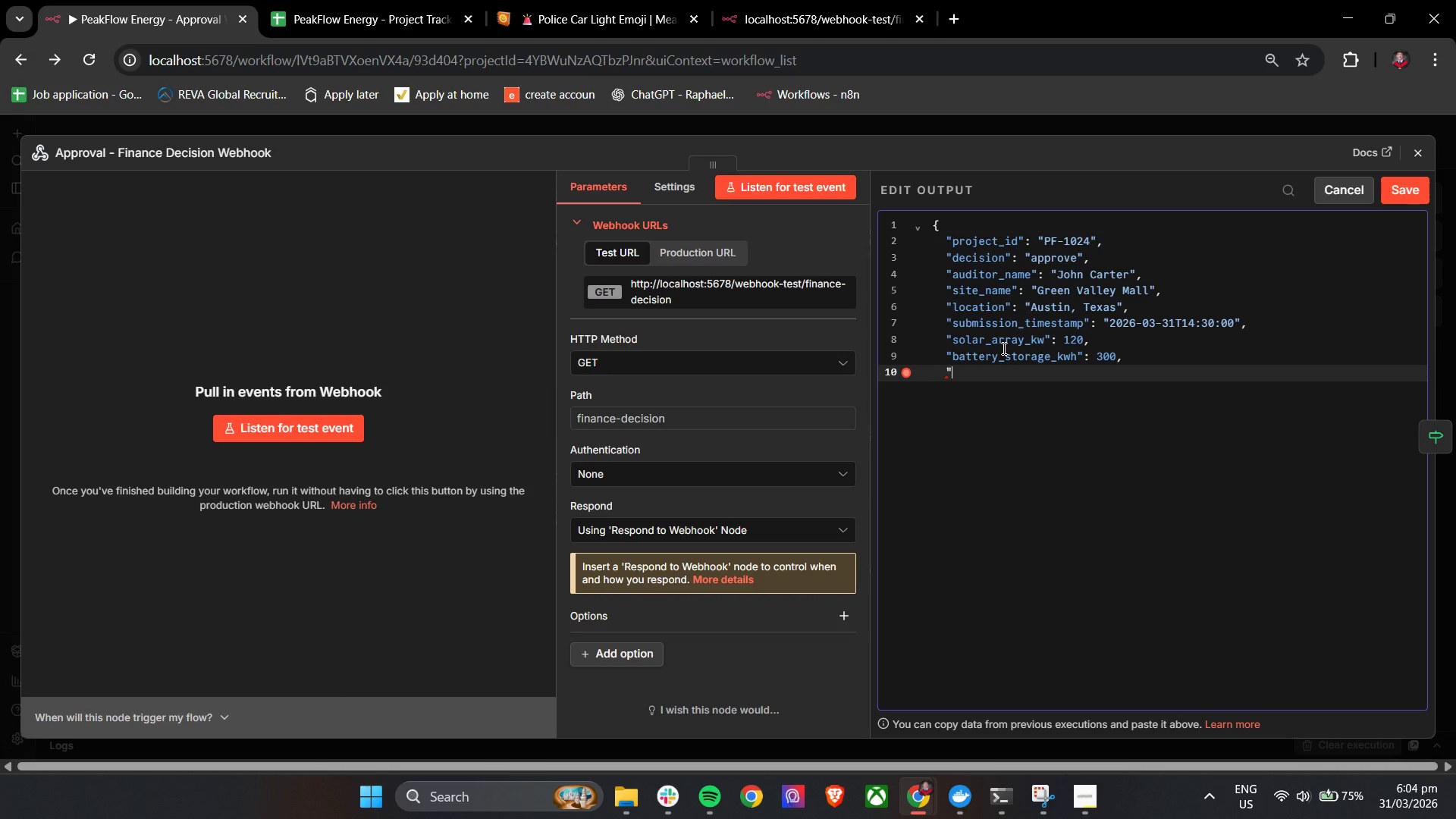 
type("technical_status)
 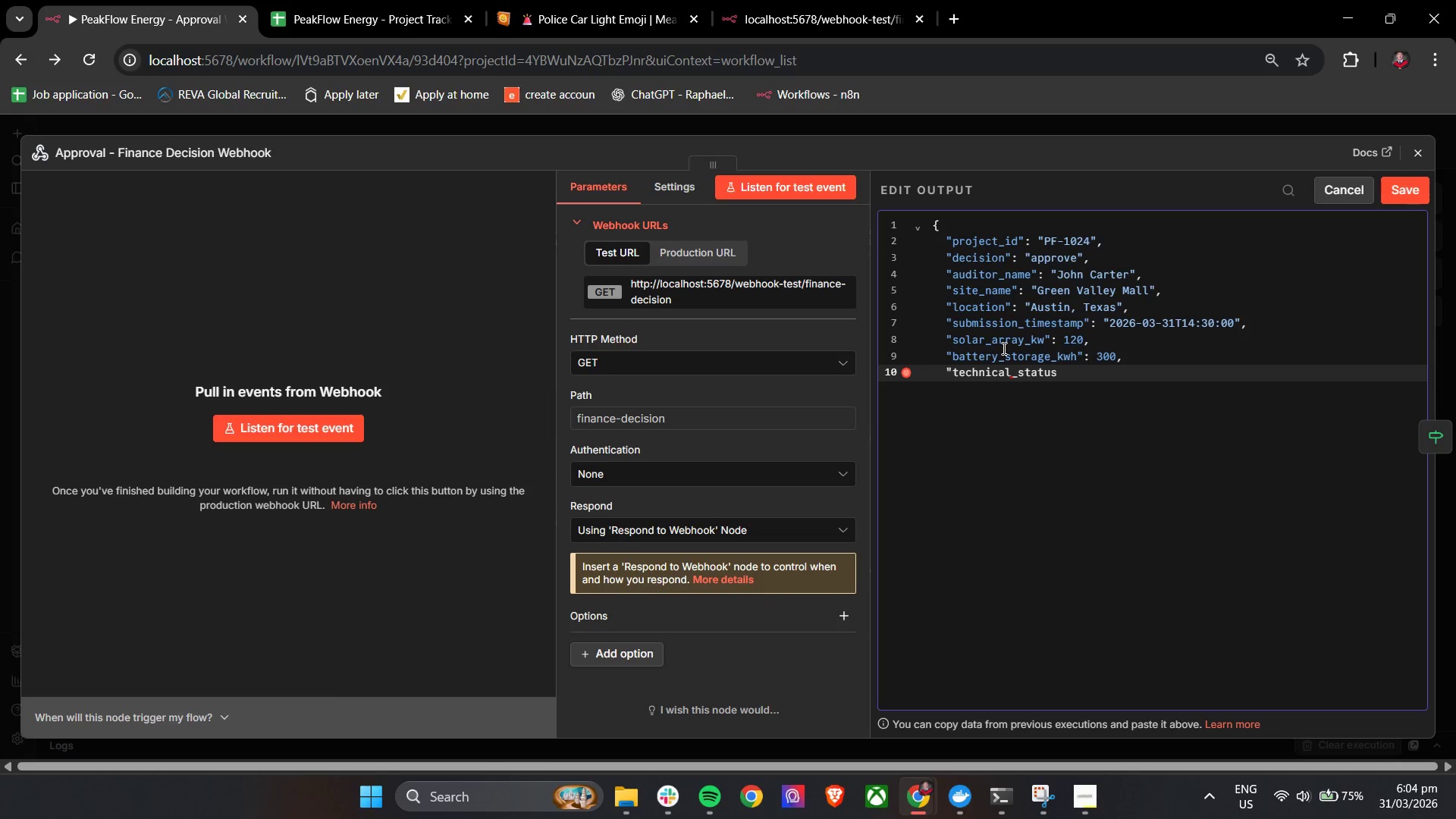 
type(": "with)
key(Backspace)
key(Backspace)
key(Backspace)
key(Backspace)
type(Within Range")
 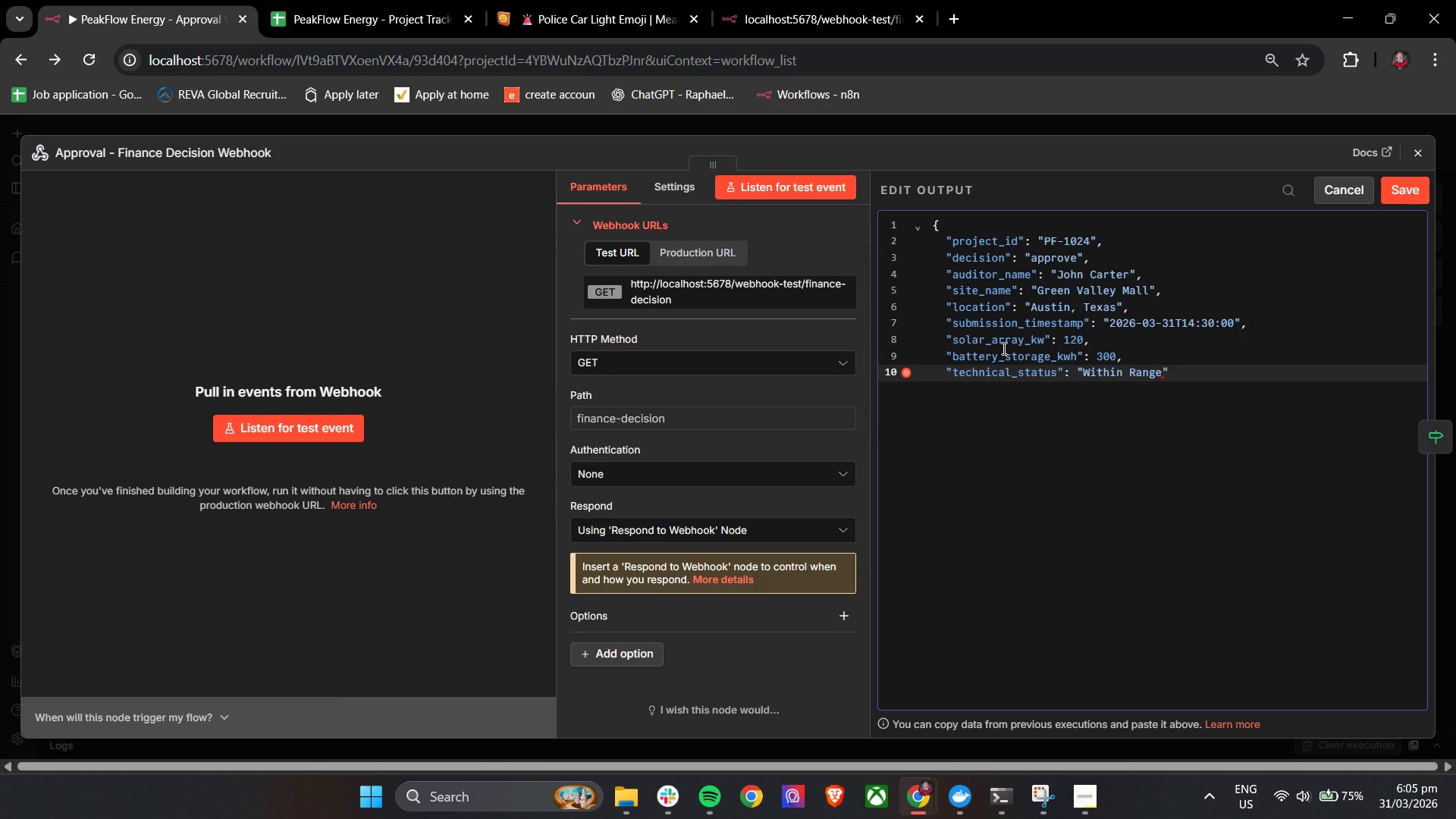 
key(Enter)
 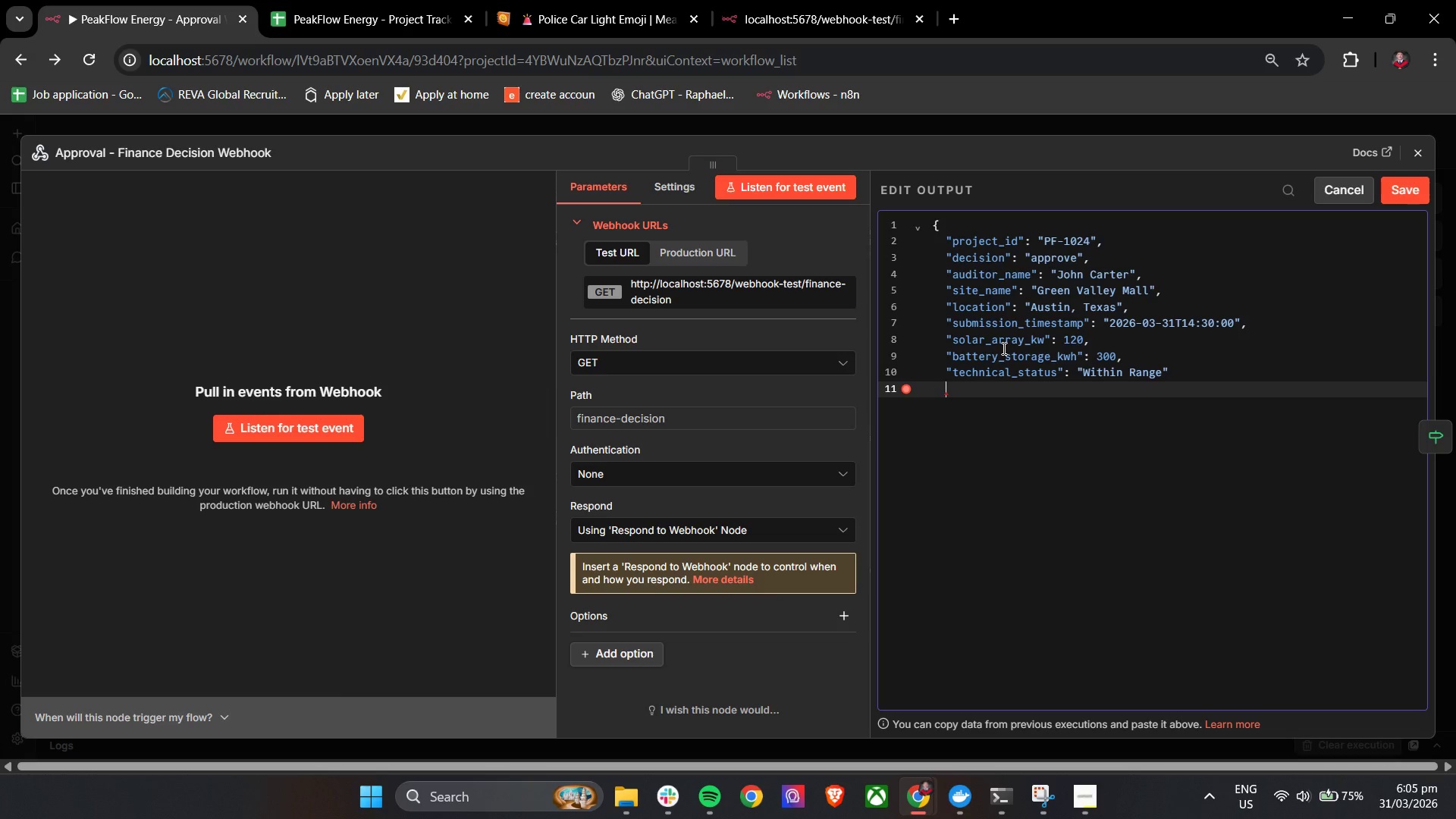 
key(Enter)
 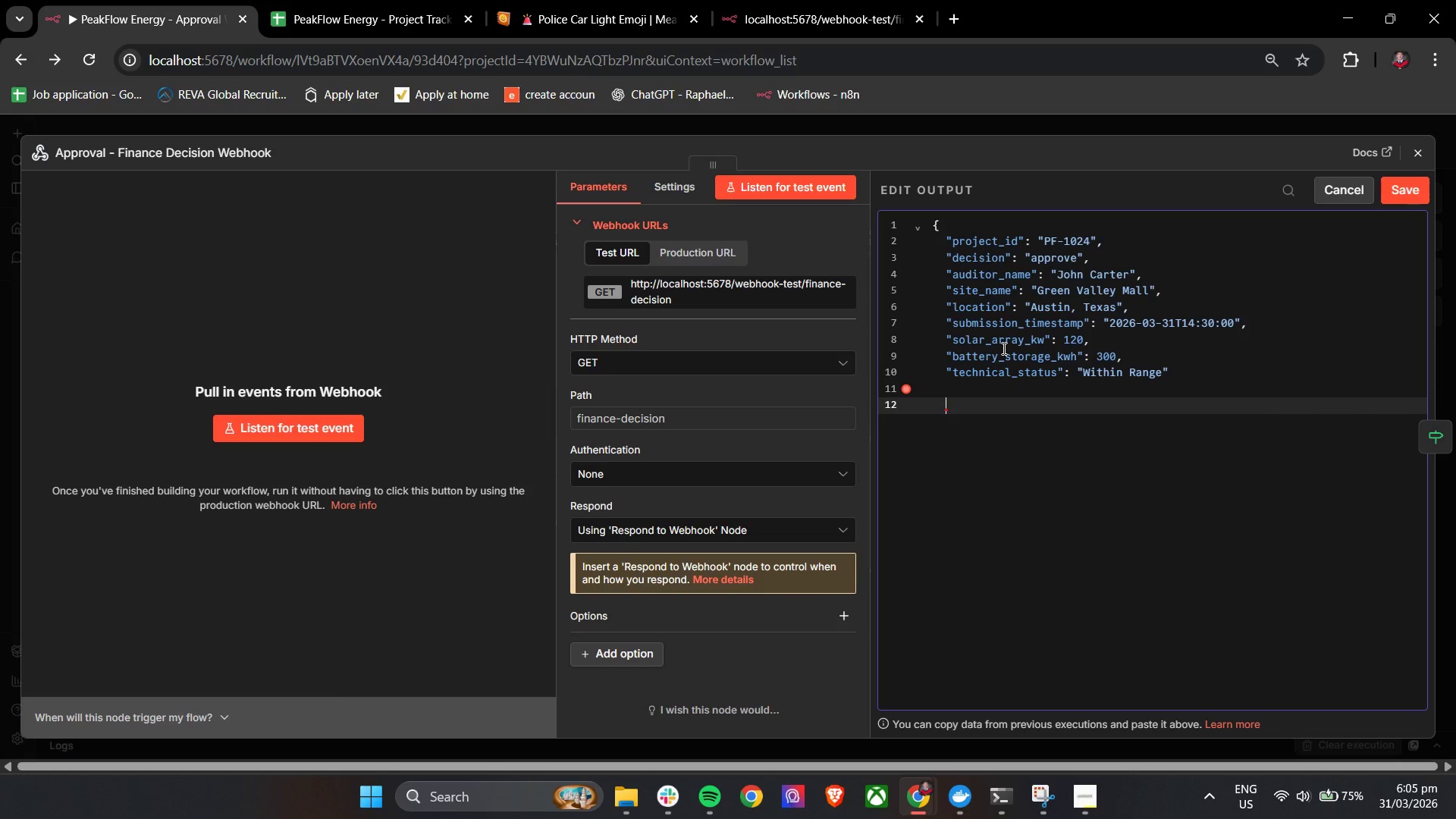 
key(Backspace)
 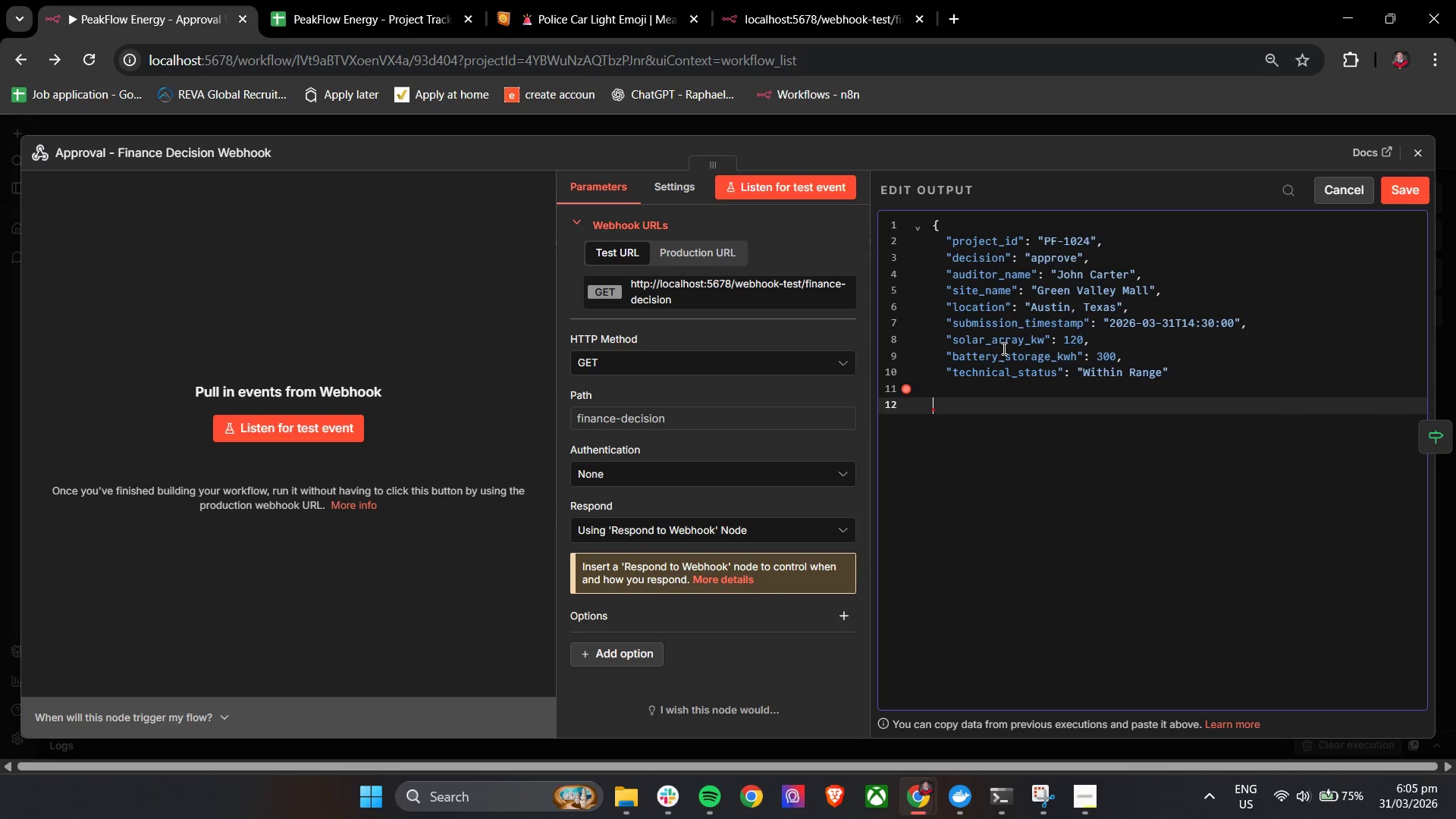 
key(Backspace)
 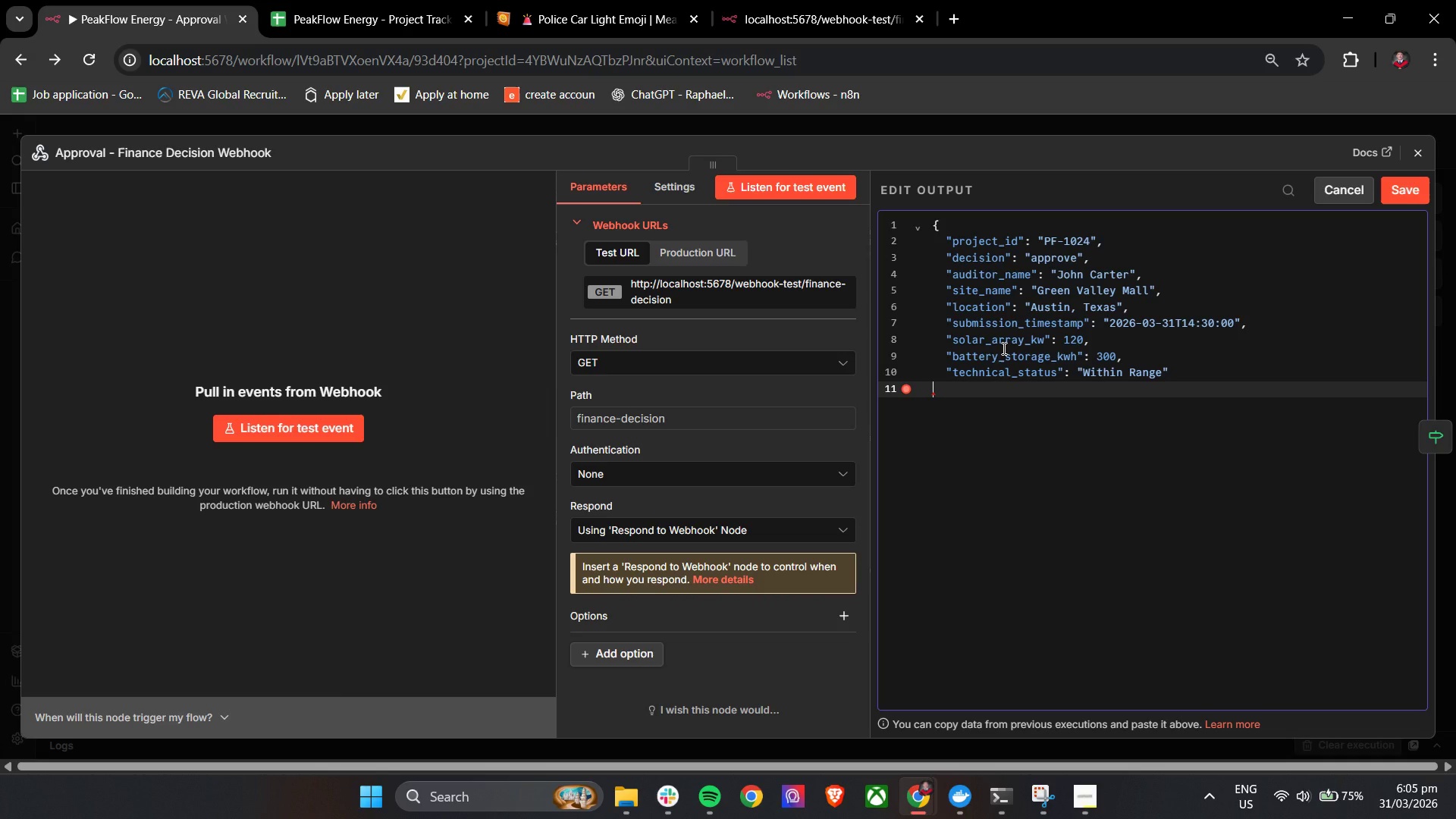 
key(Shift+BracketRight)
 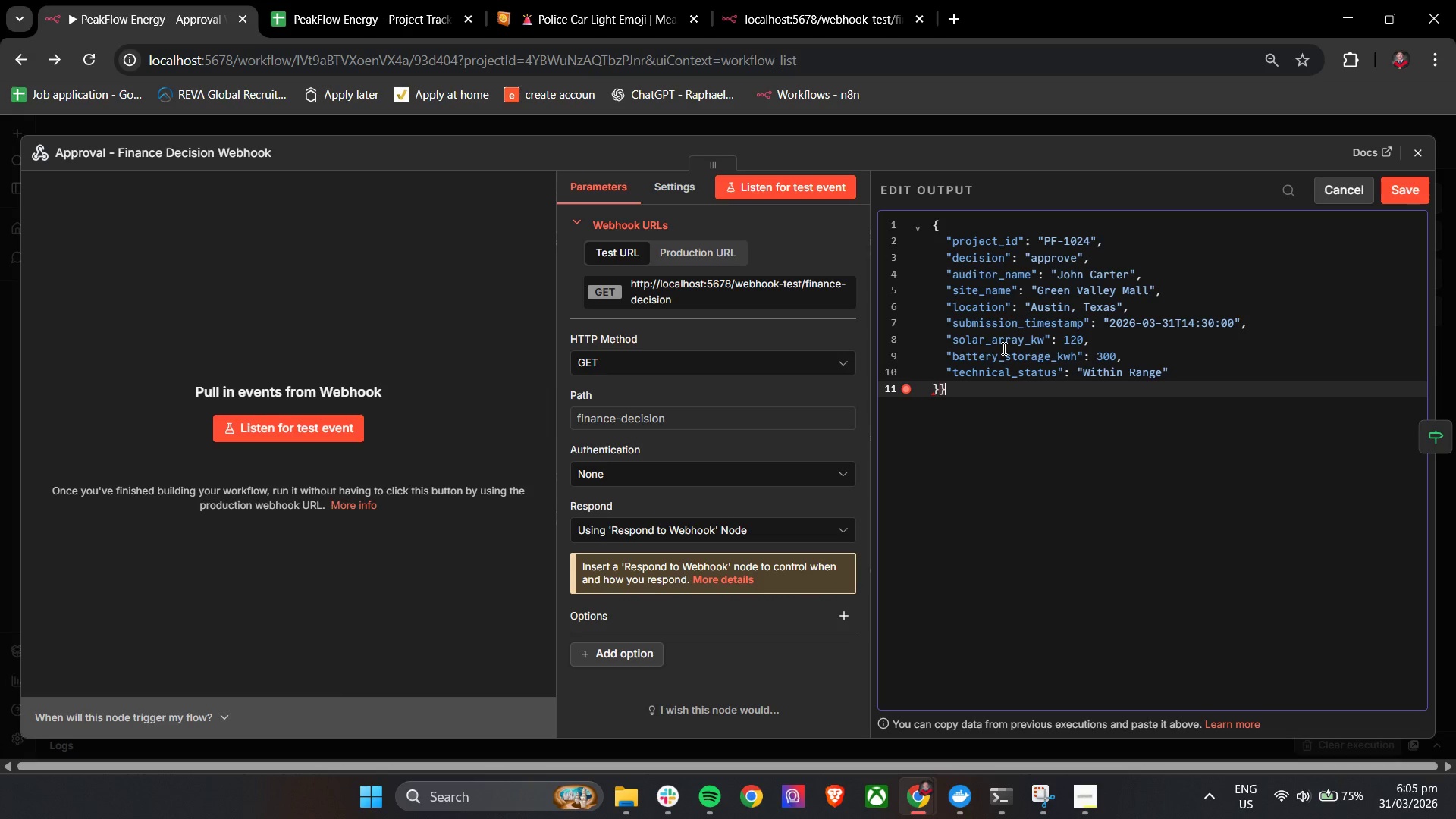 
key(Shift+BracketRight)
 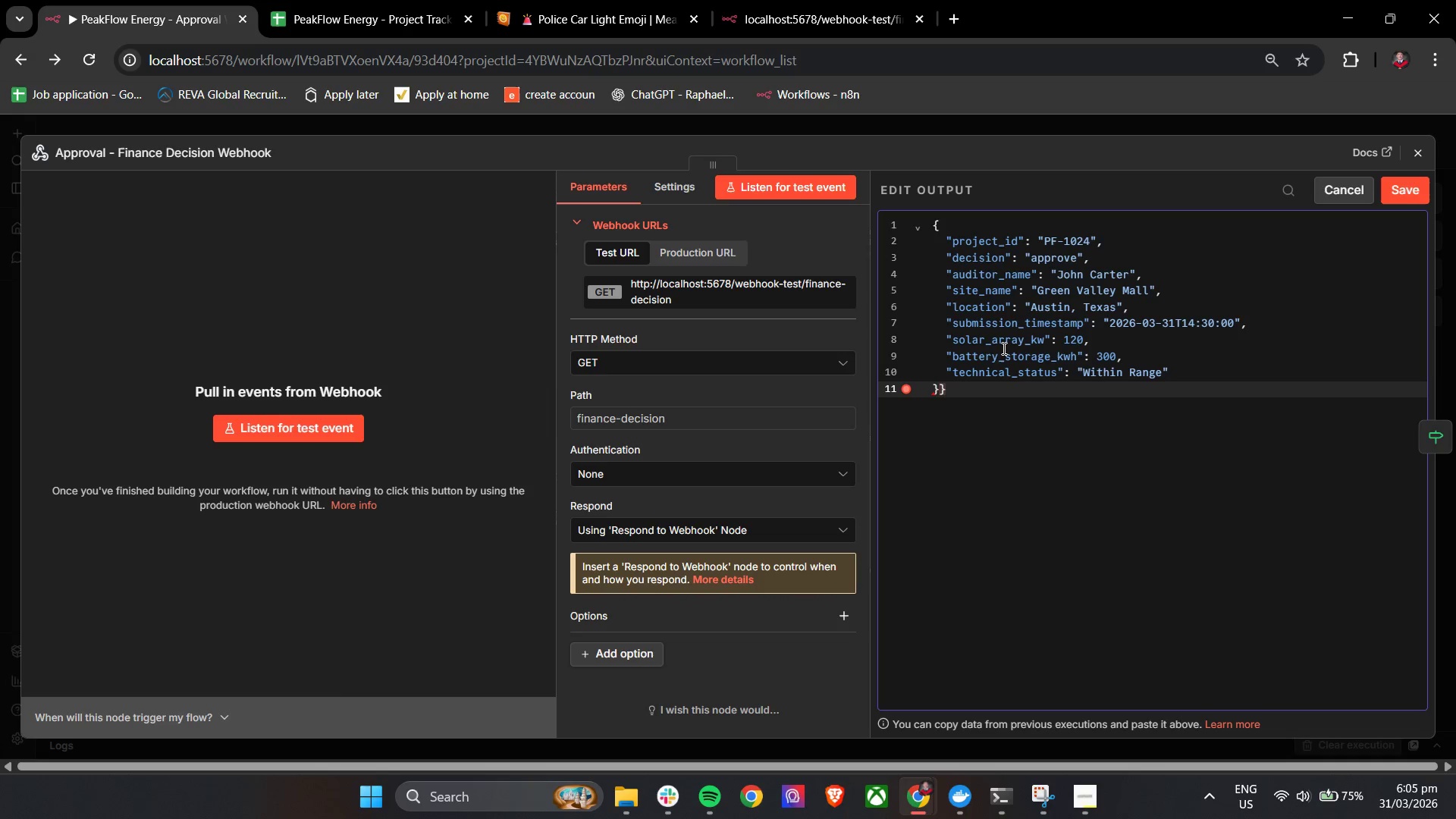 
key(Backspace)
 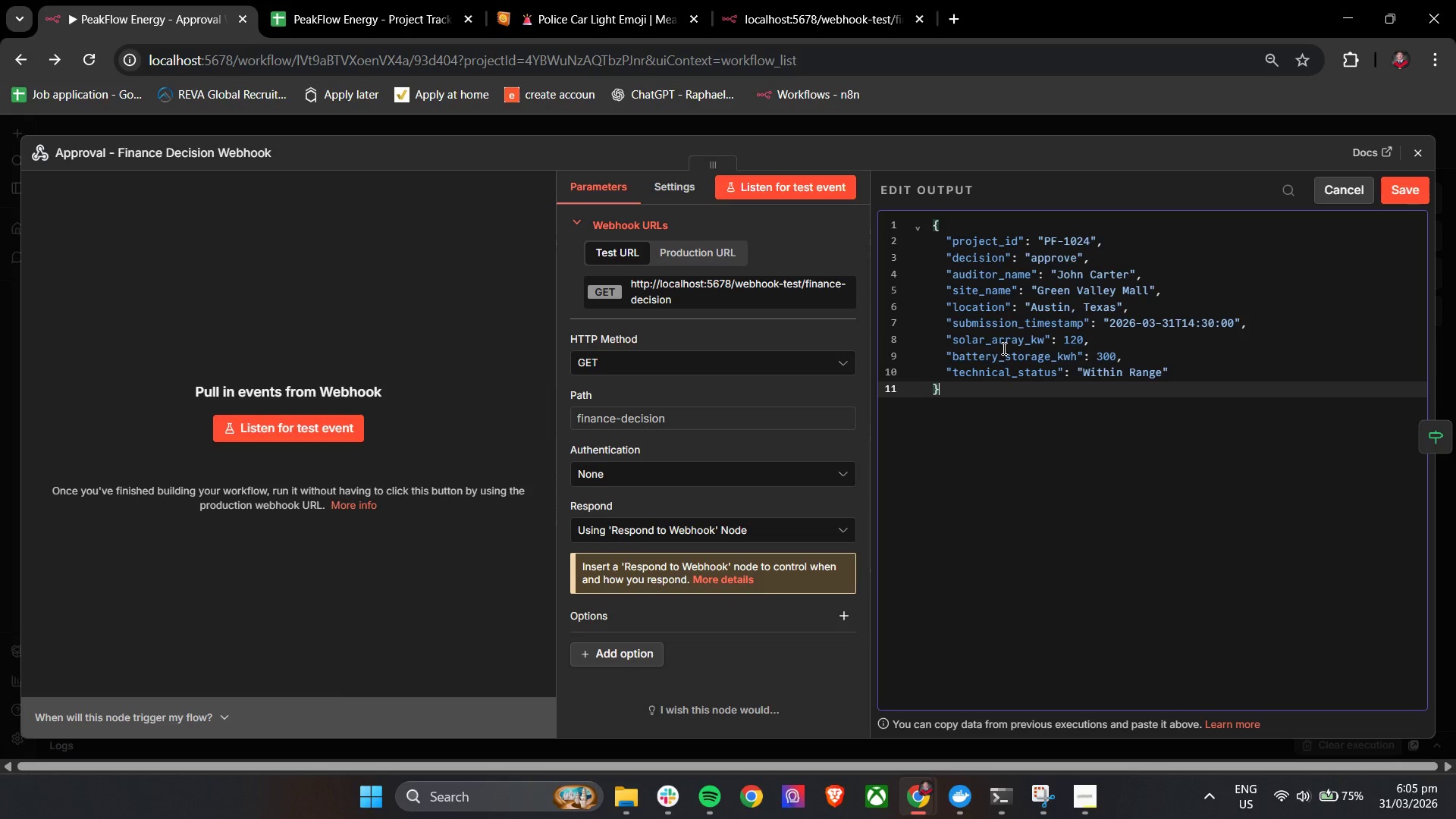 
wait(24.84)
 